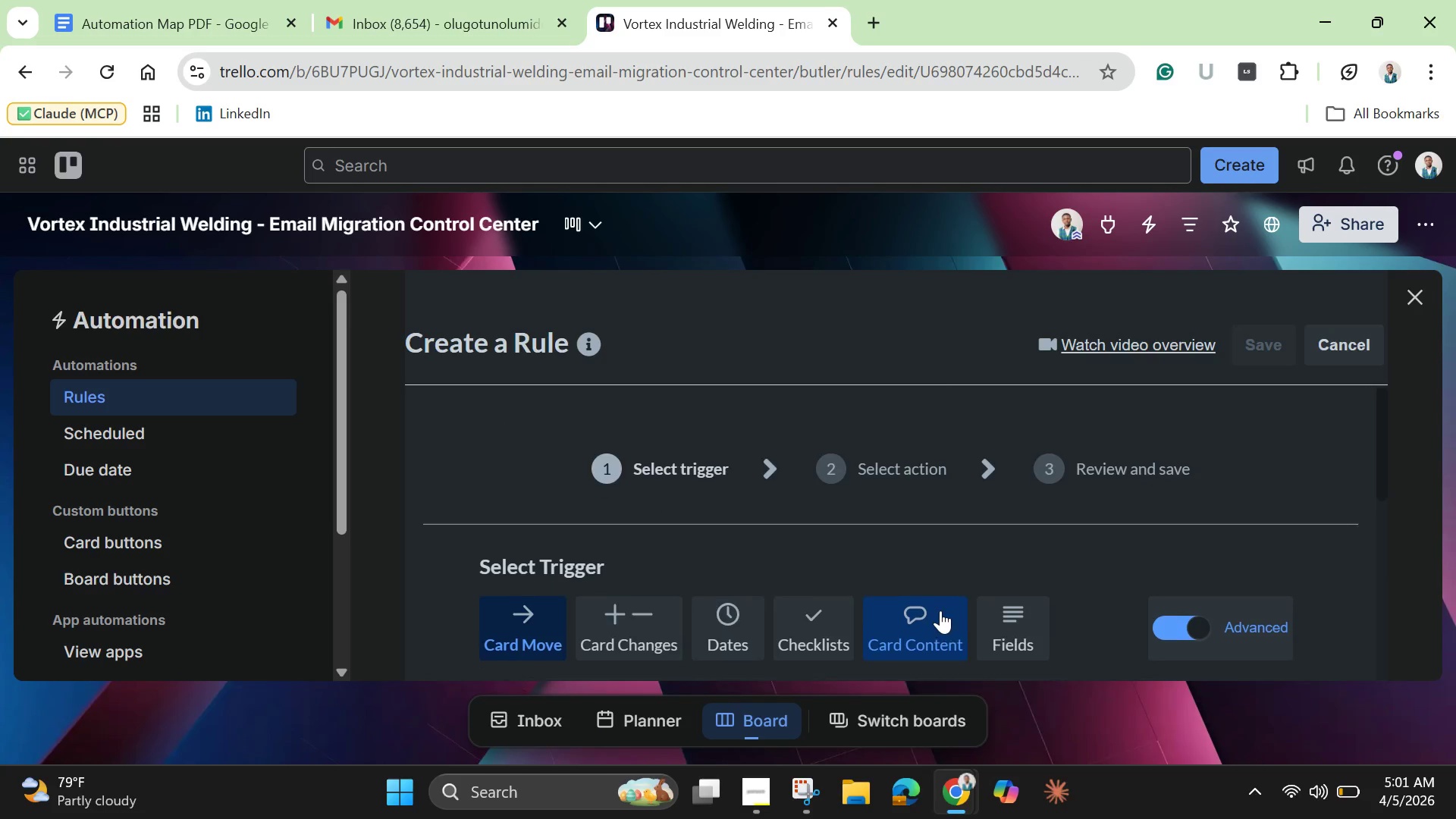 
scroll: coordinate [940, 610], scroll_direction: down, amount: 2.0
 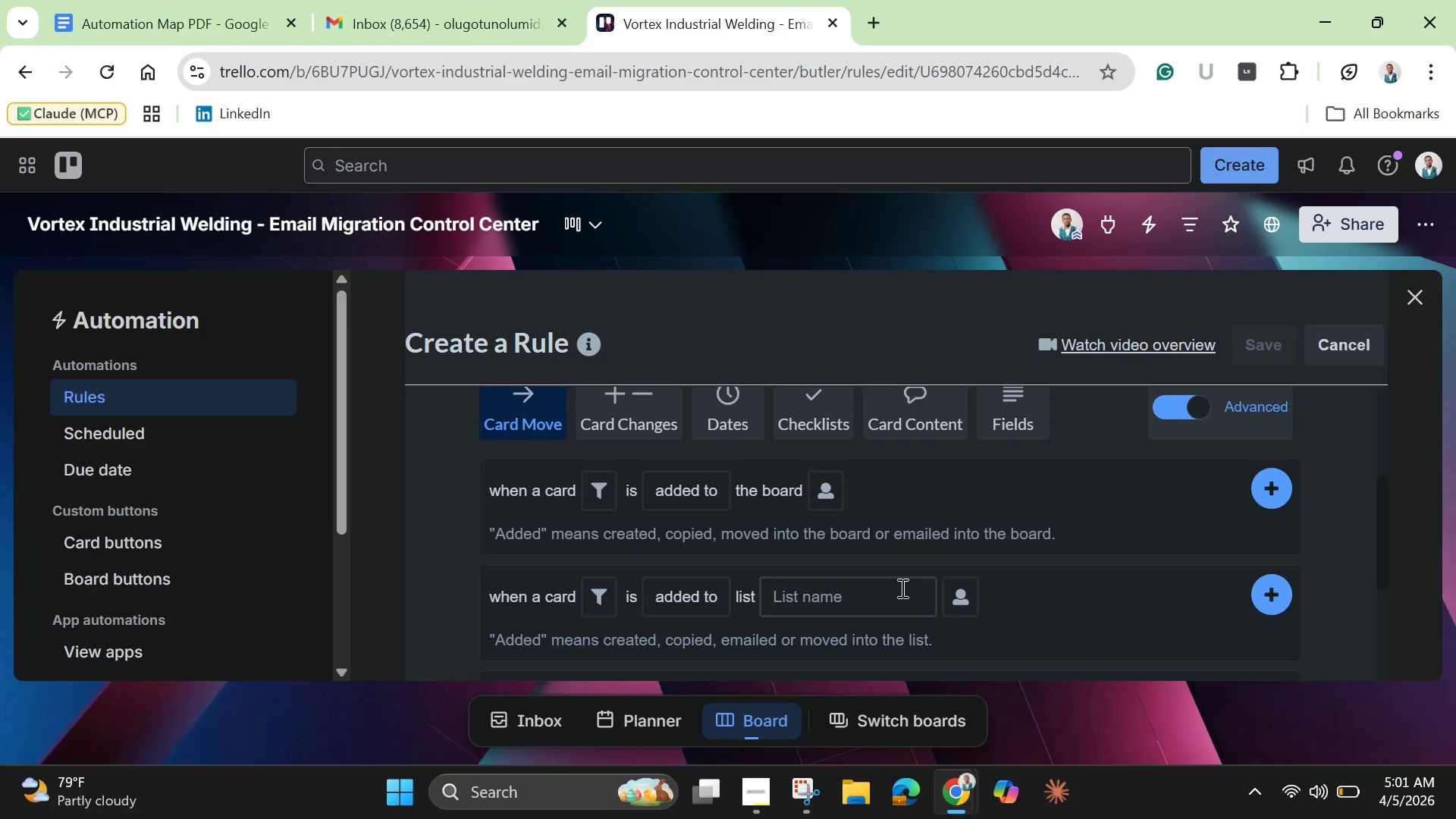 
mouse_move([679, 584])
 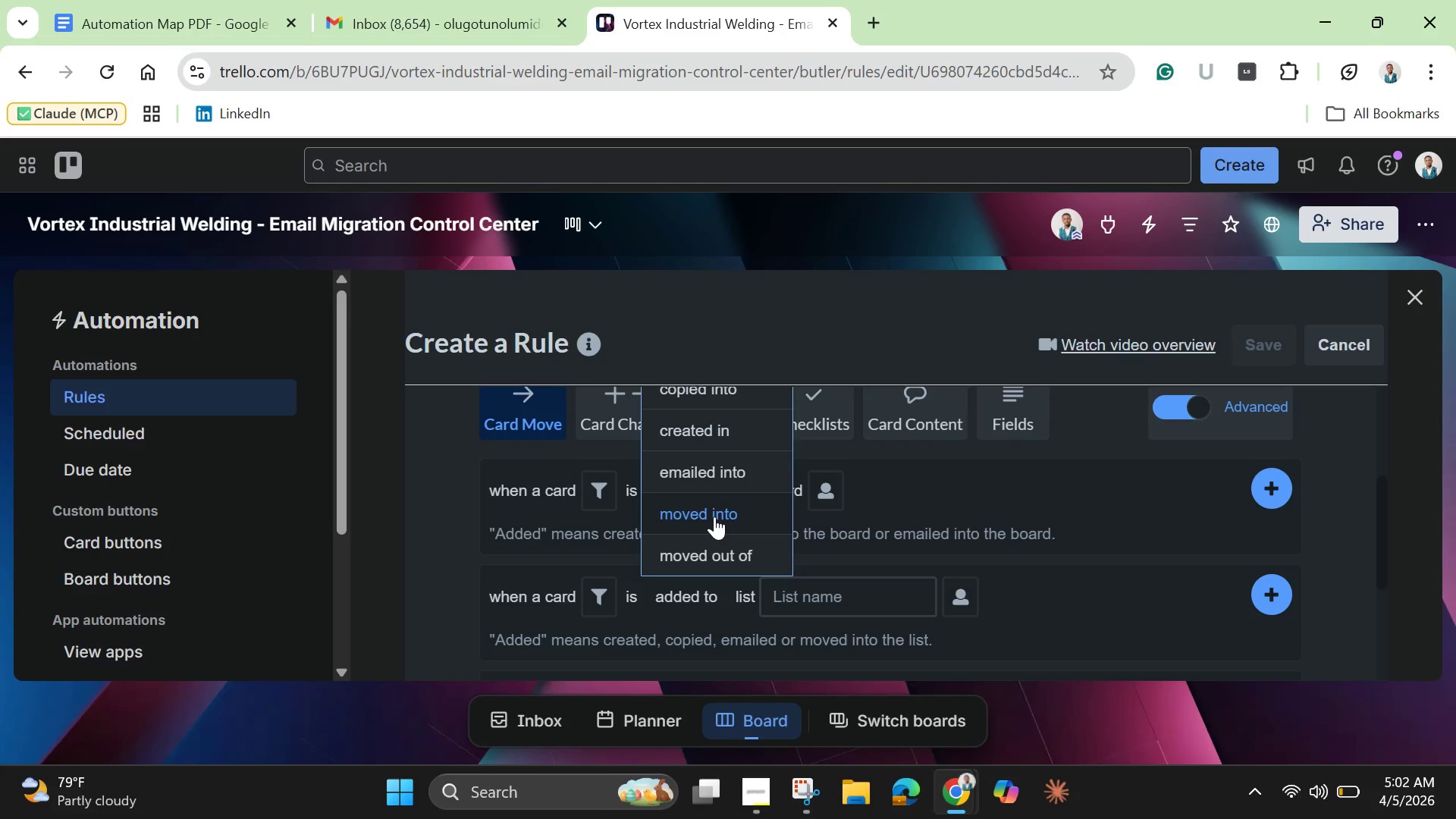 
left_click([714, 516])
 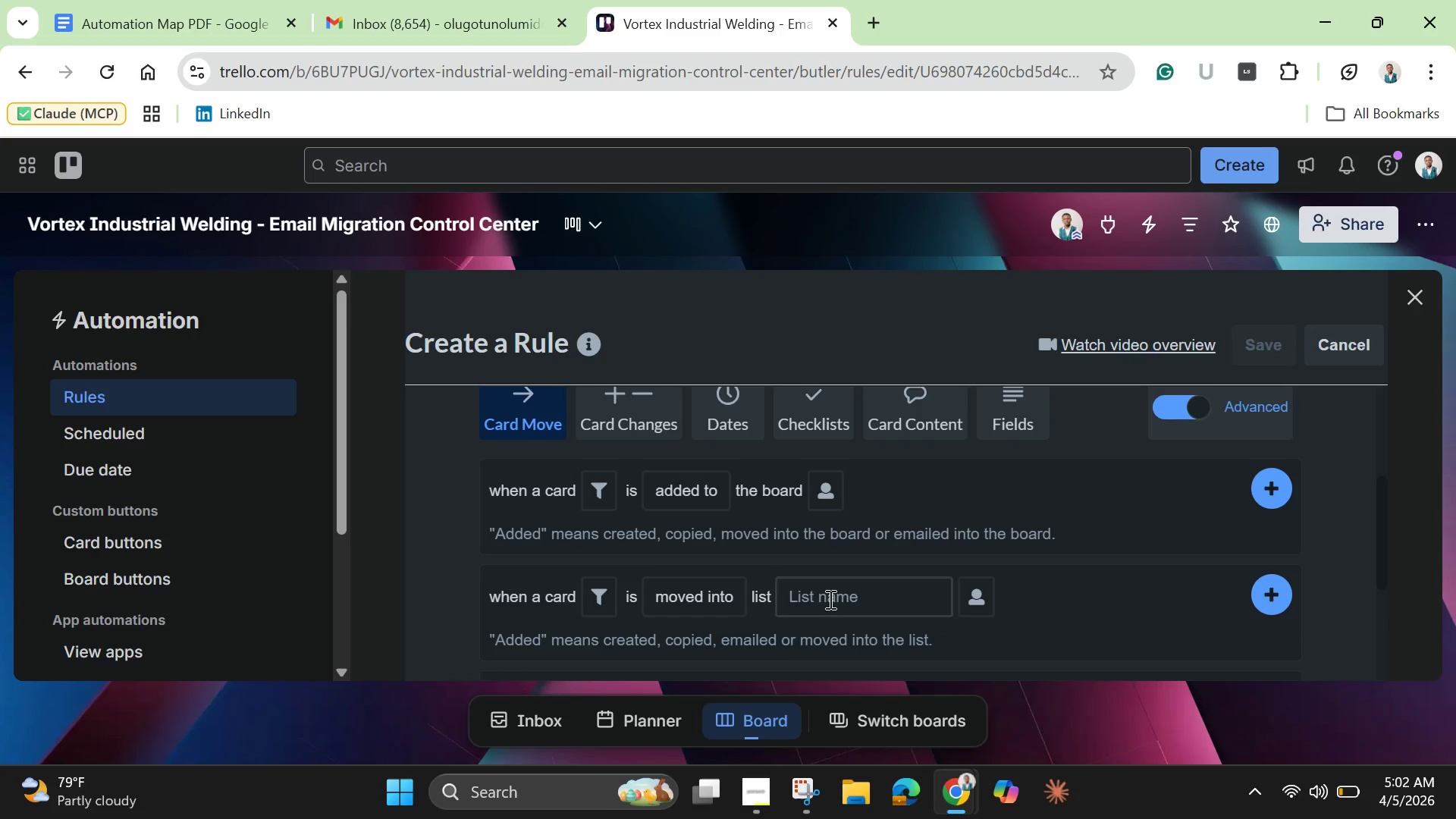 
left_click([829, 599])
 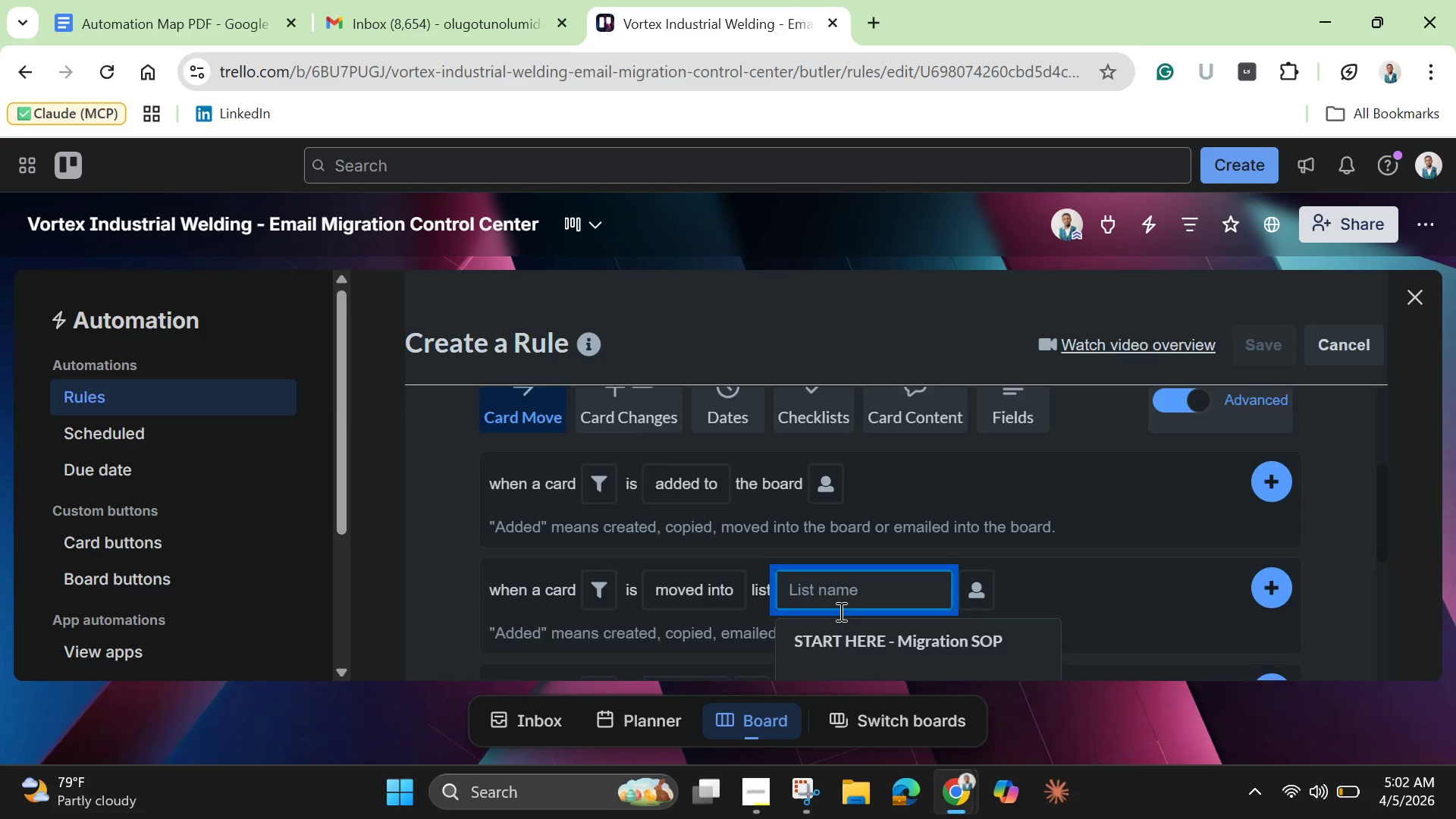 
scroll: coordinate [839, 610], scroll_direction: down, amount: 1.0
 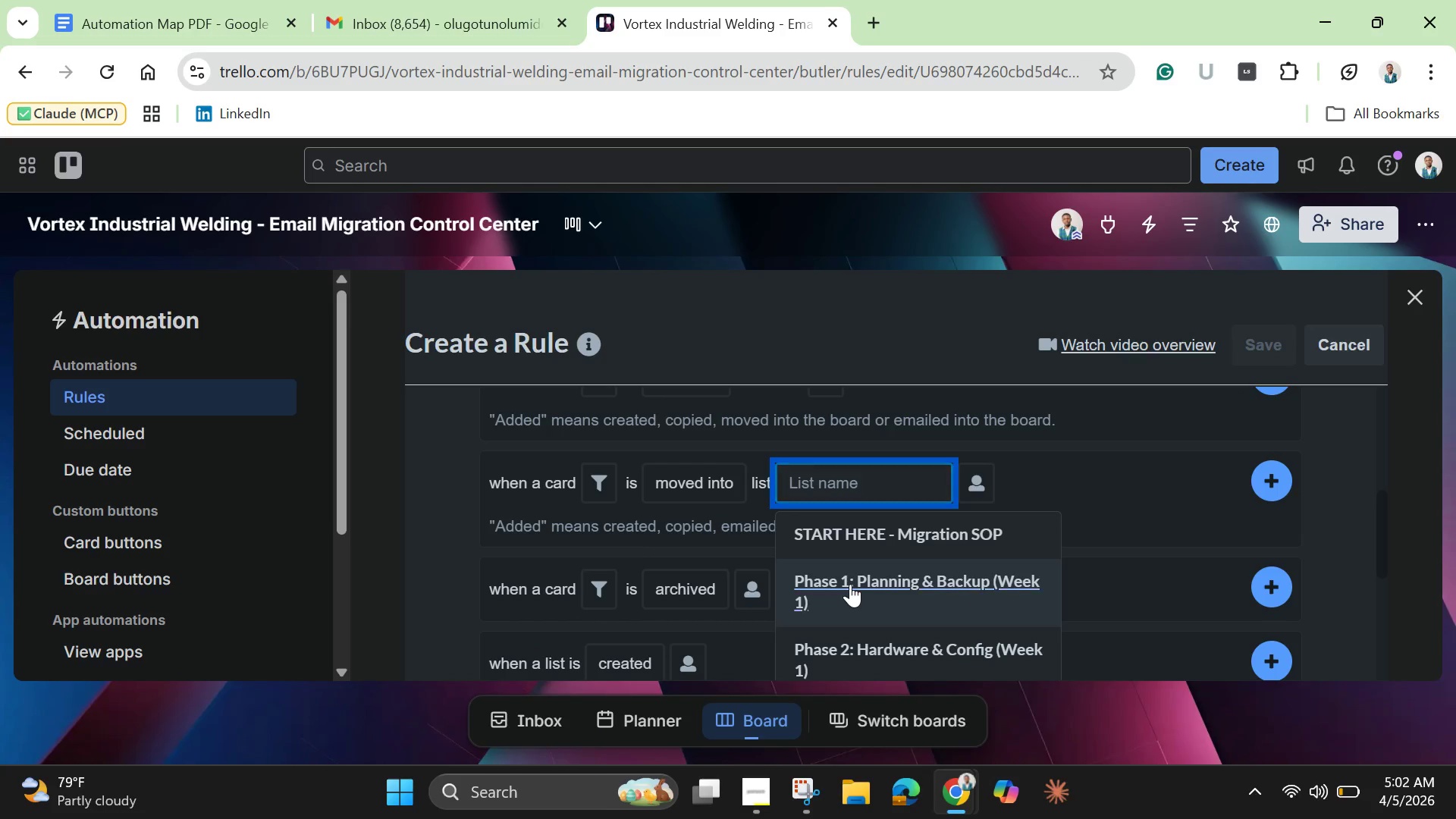 
left_click([850, 584])
 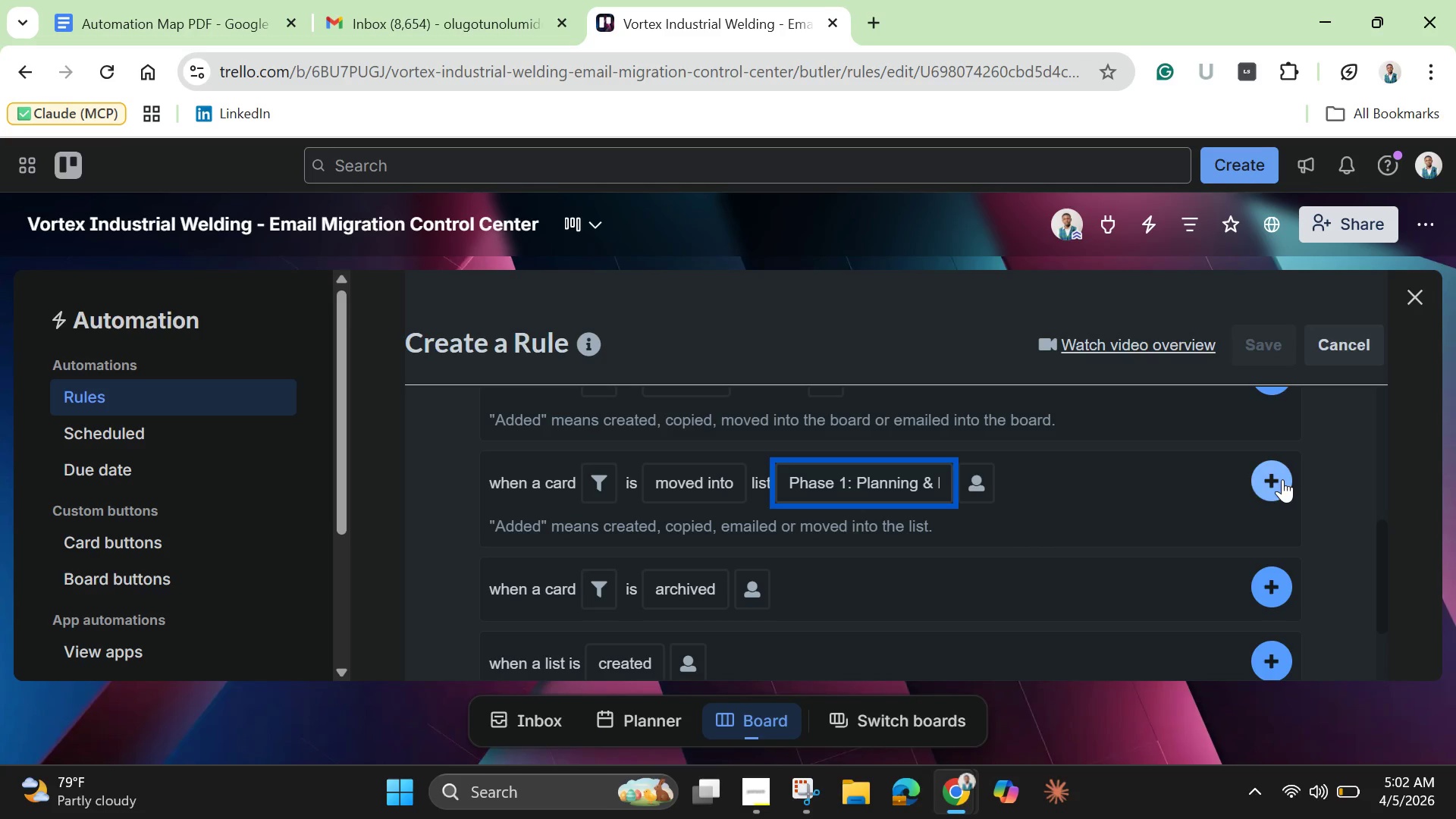 
left_click([1278, 481])
 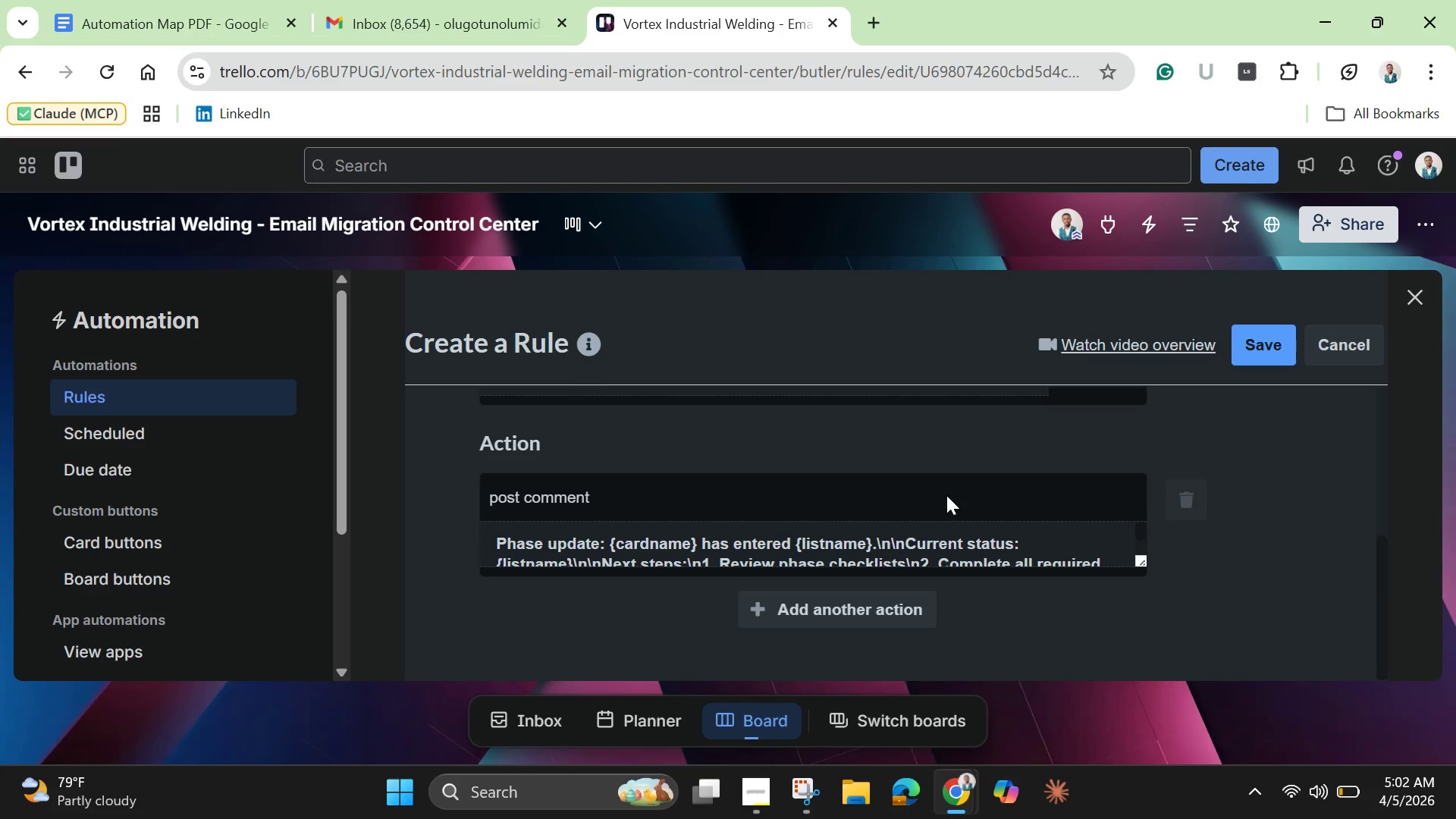 
scroll: coordinate [946, 495], scroll_direction: up, amount: 1.0
 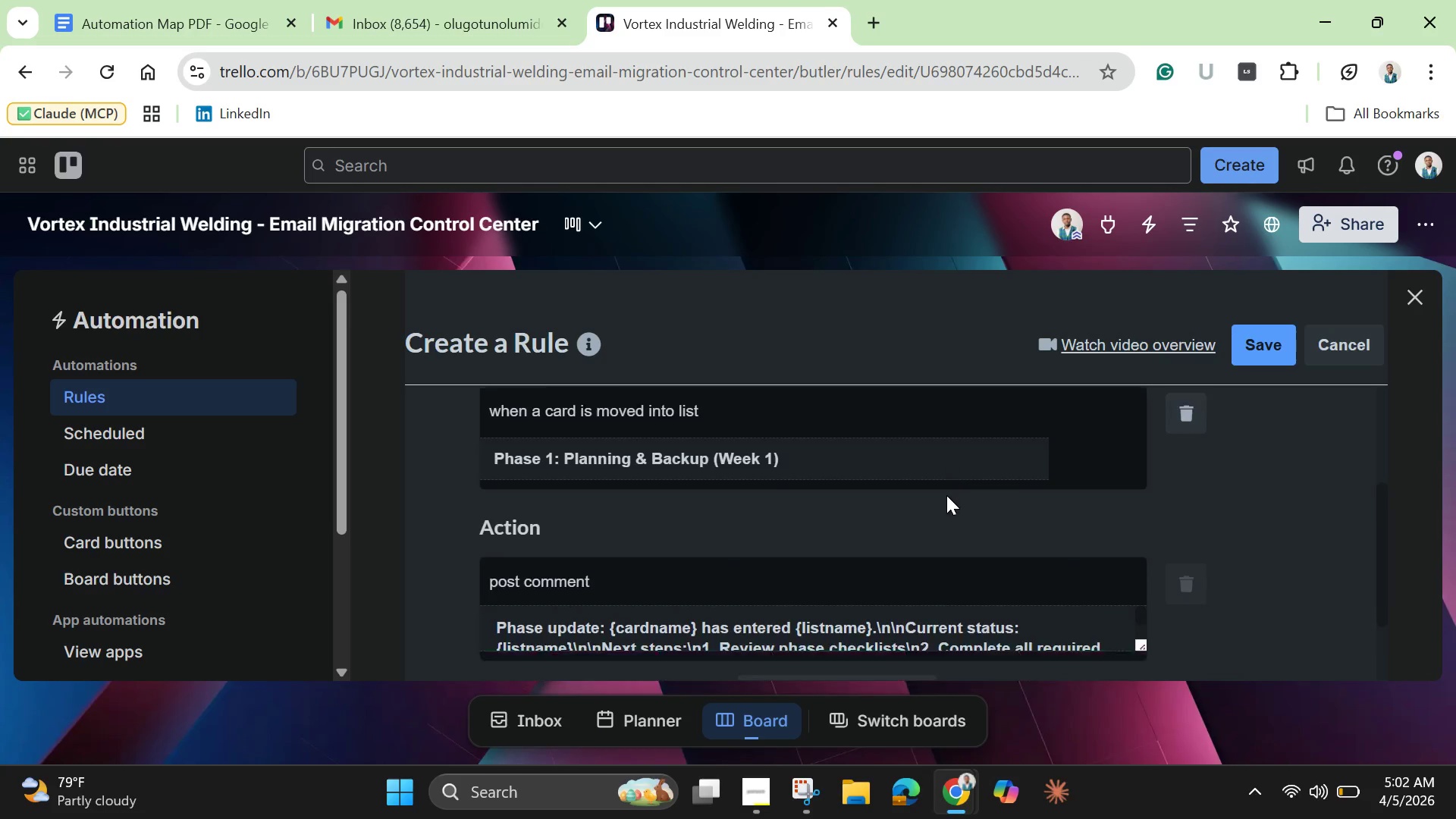 
scroll: coordinate [946, 495], scroll_direction: none, amount: 0.0
 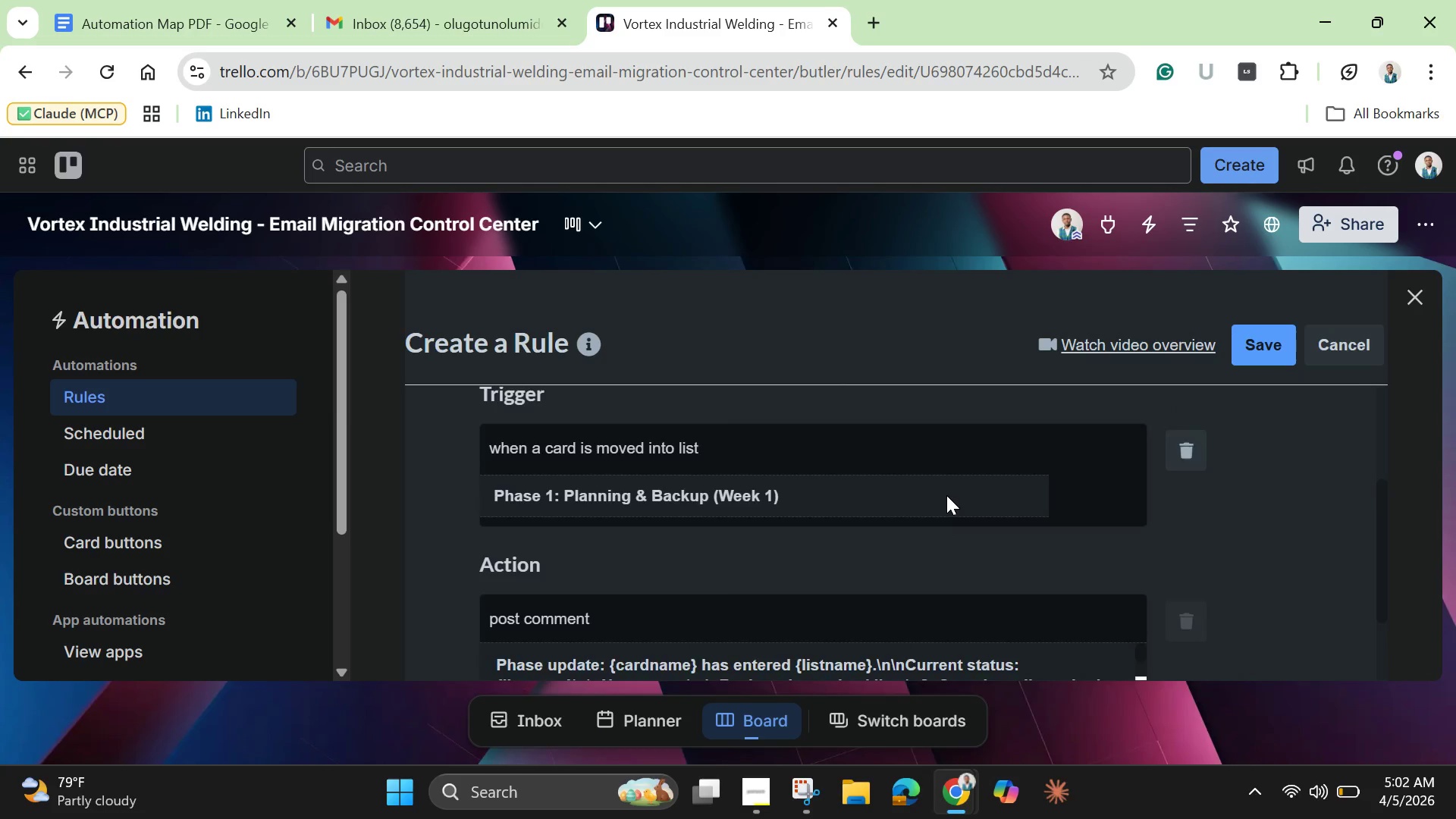 
scroll: coordinate [946, 495], scroll_direction: up, amount: 3.0
 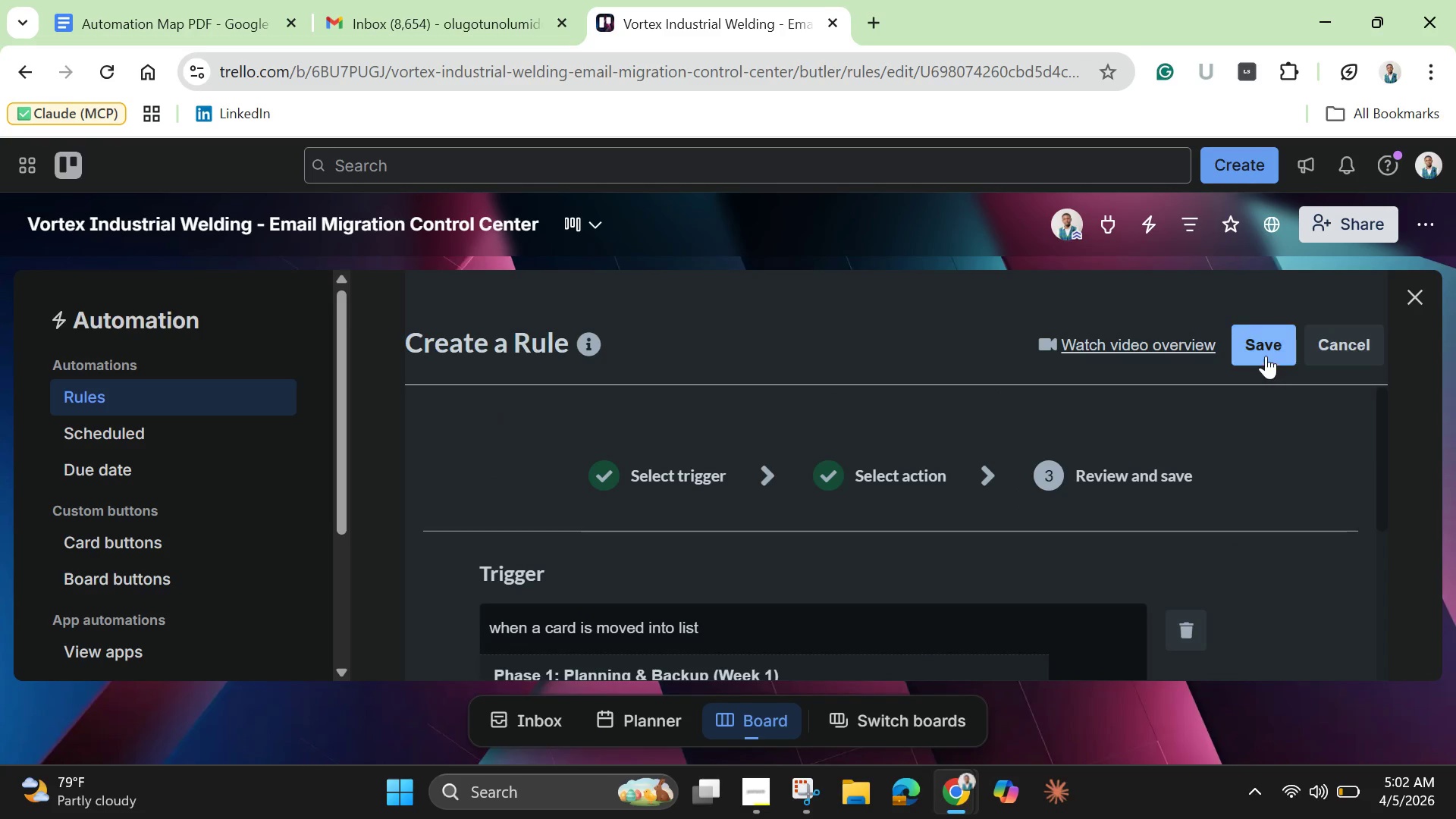 
left_click([1264, 352])
 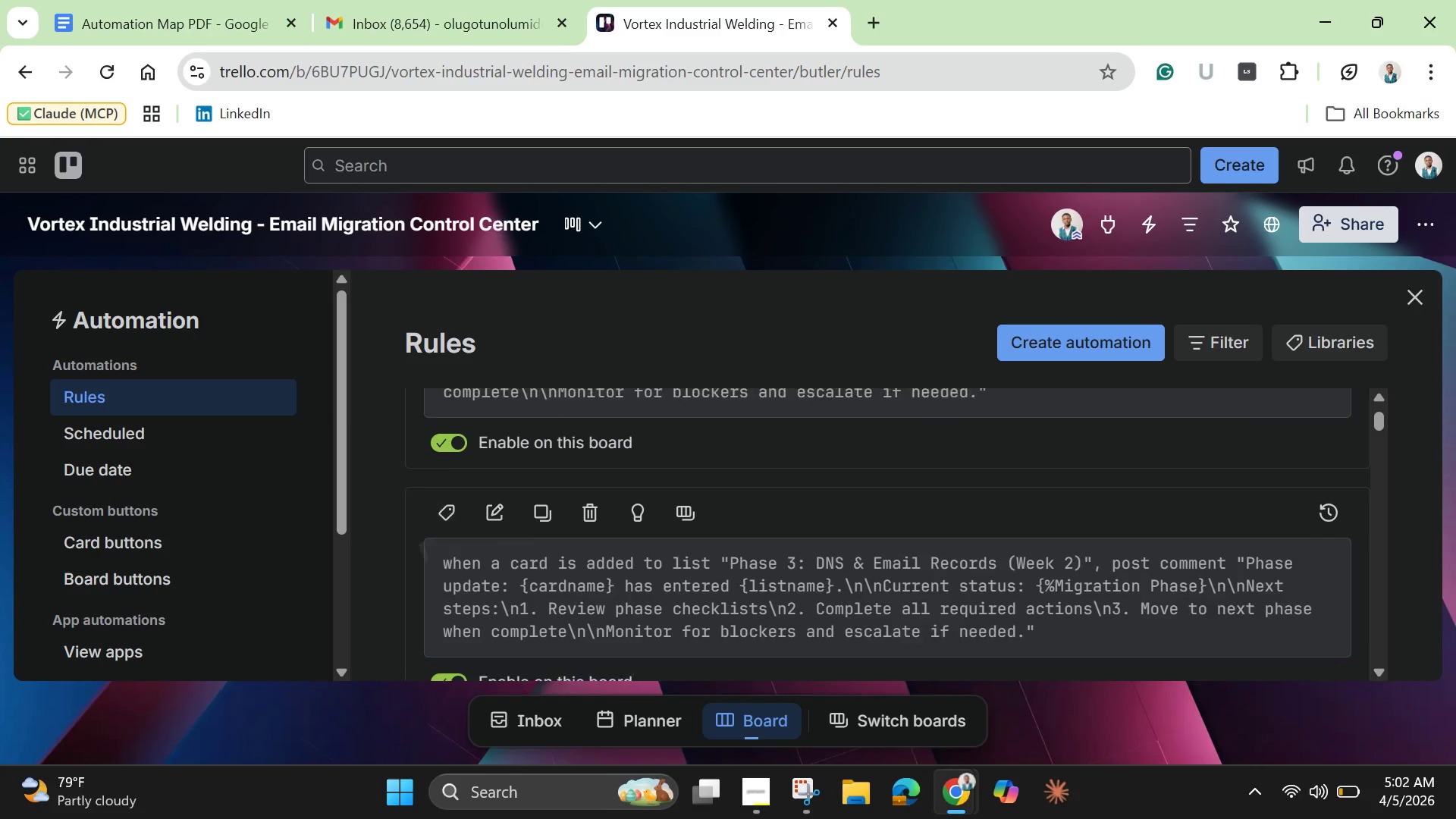 
wait(21.59)
 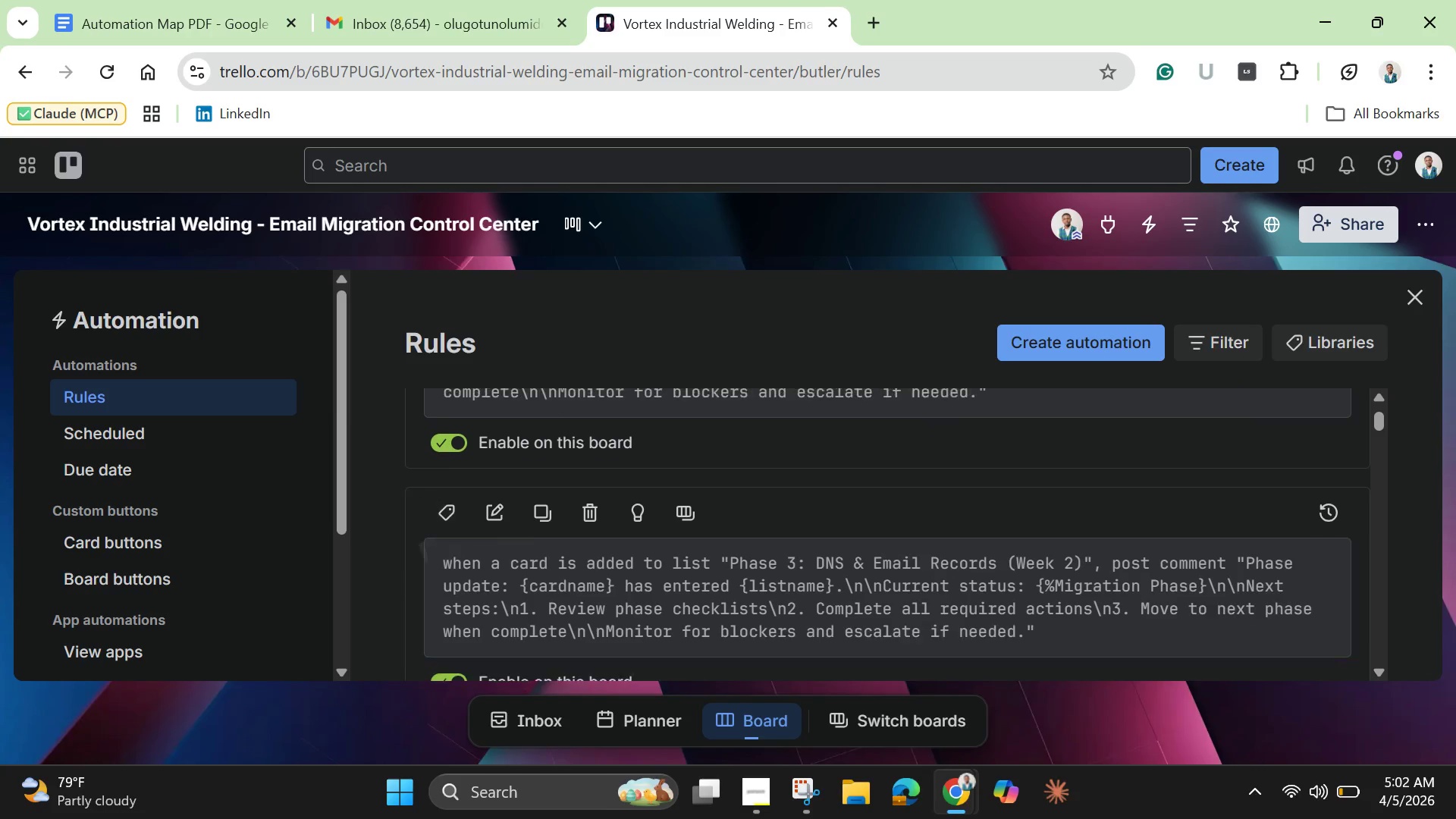 
left_click([494, 470])
 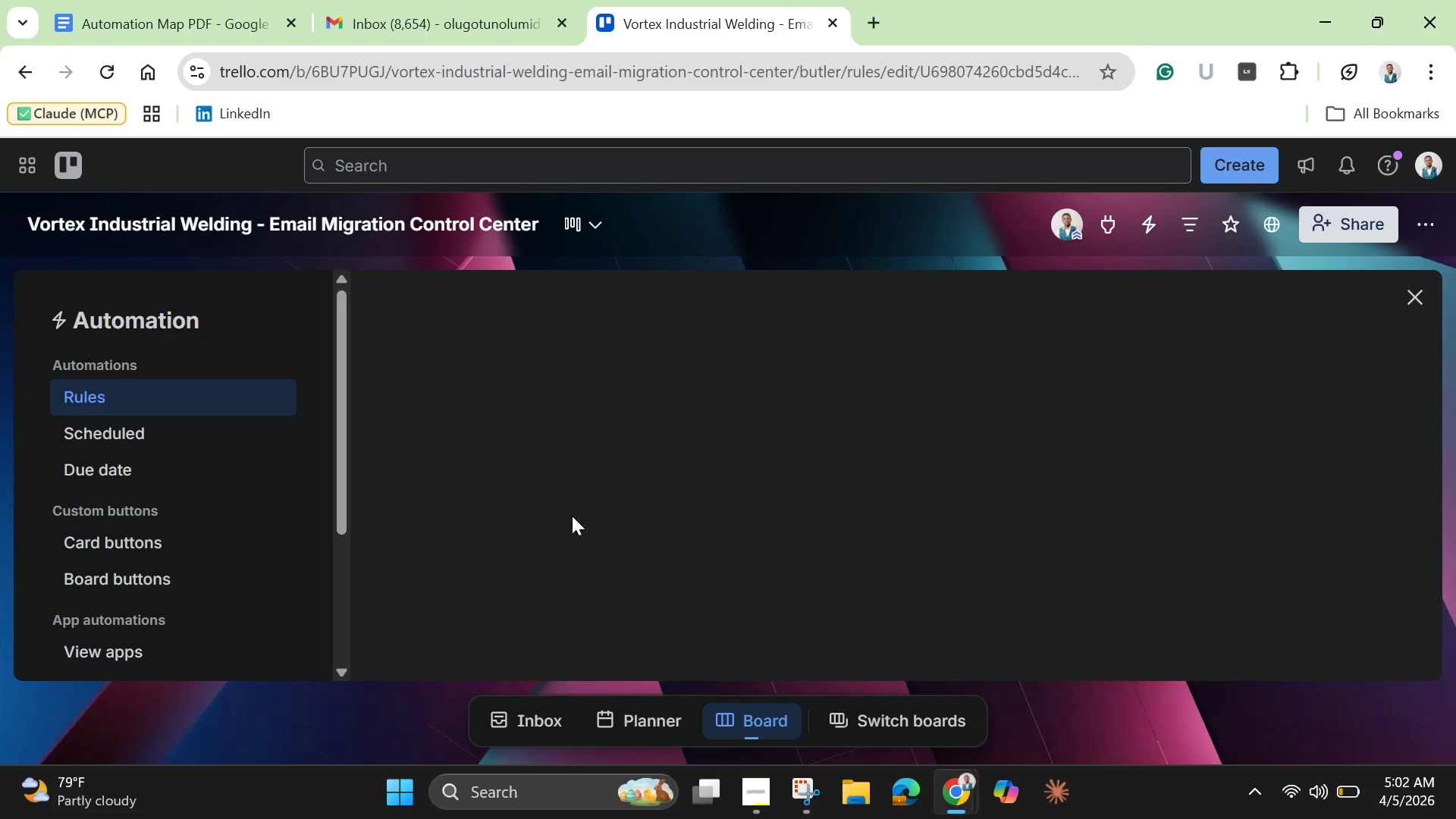 
mouse_move([667, 546])
 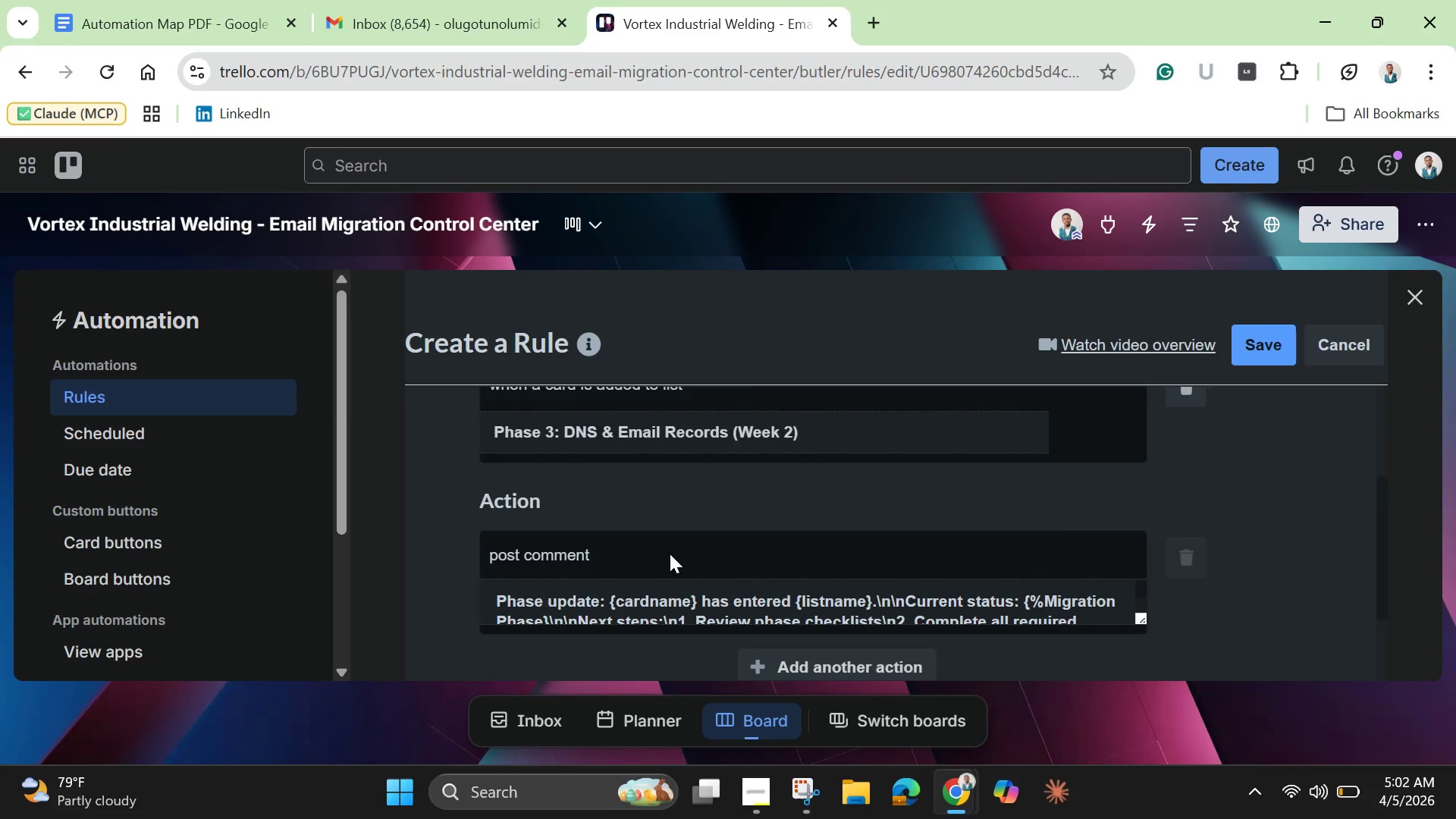 
scroll: coordinate [668, 548], scroll_direction: down, amount: 3.0
 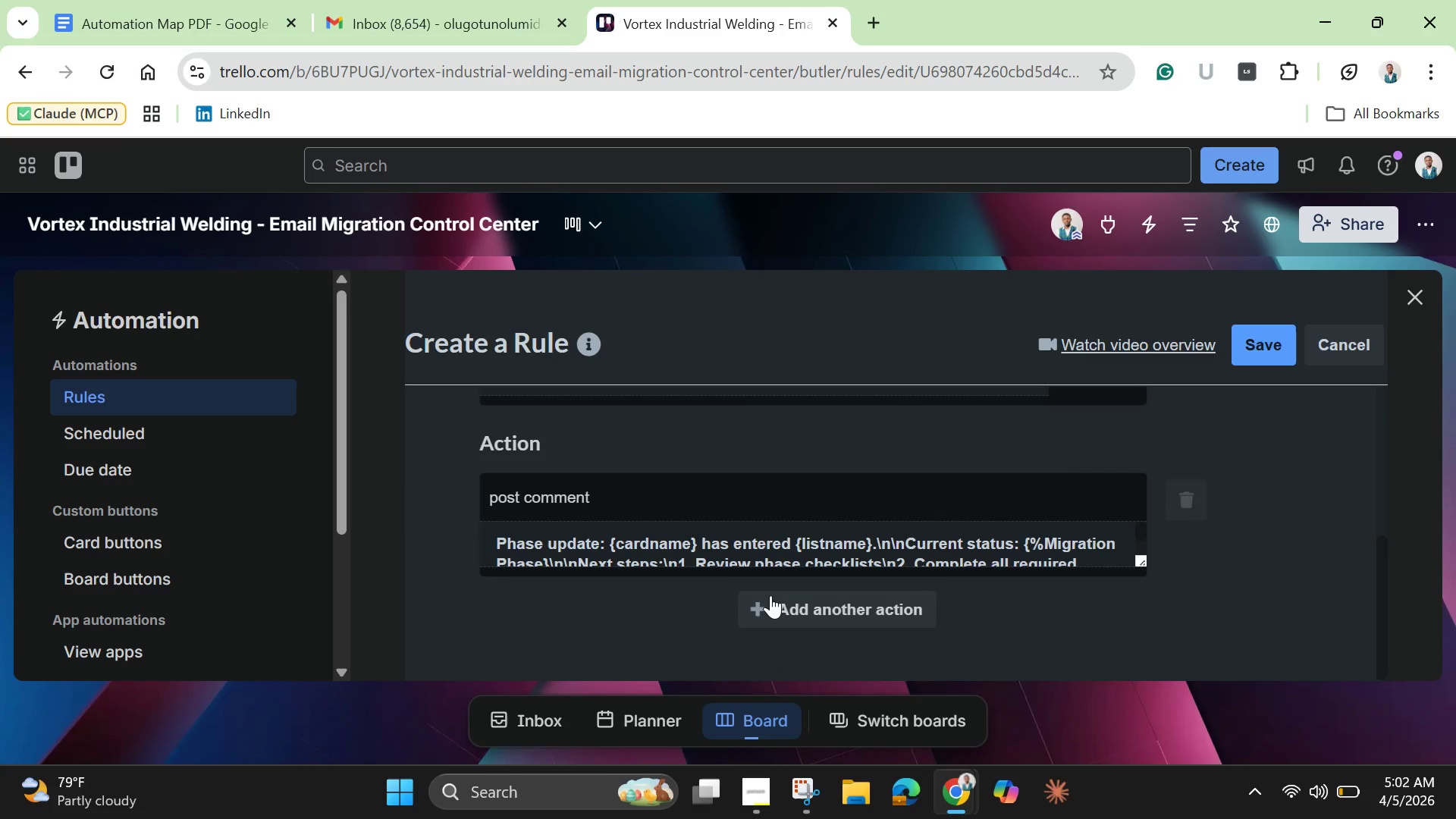 
left_click([781, 607])
 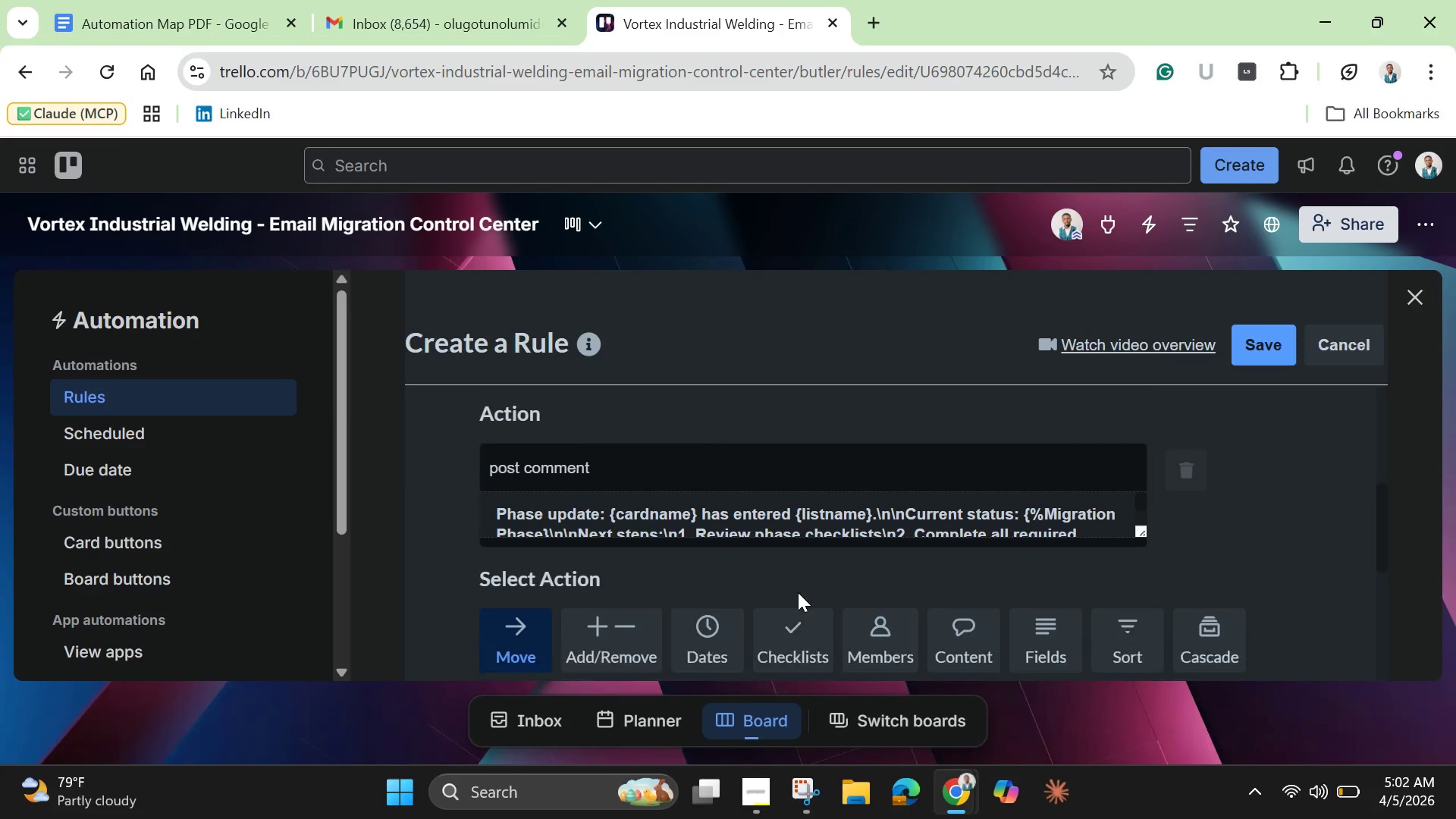 
scroll: coordinate [792, 595], scroll_direction: down, amount: 1.0
 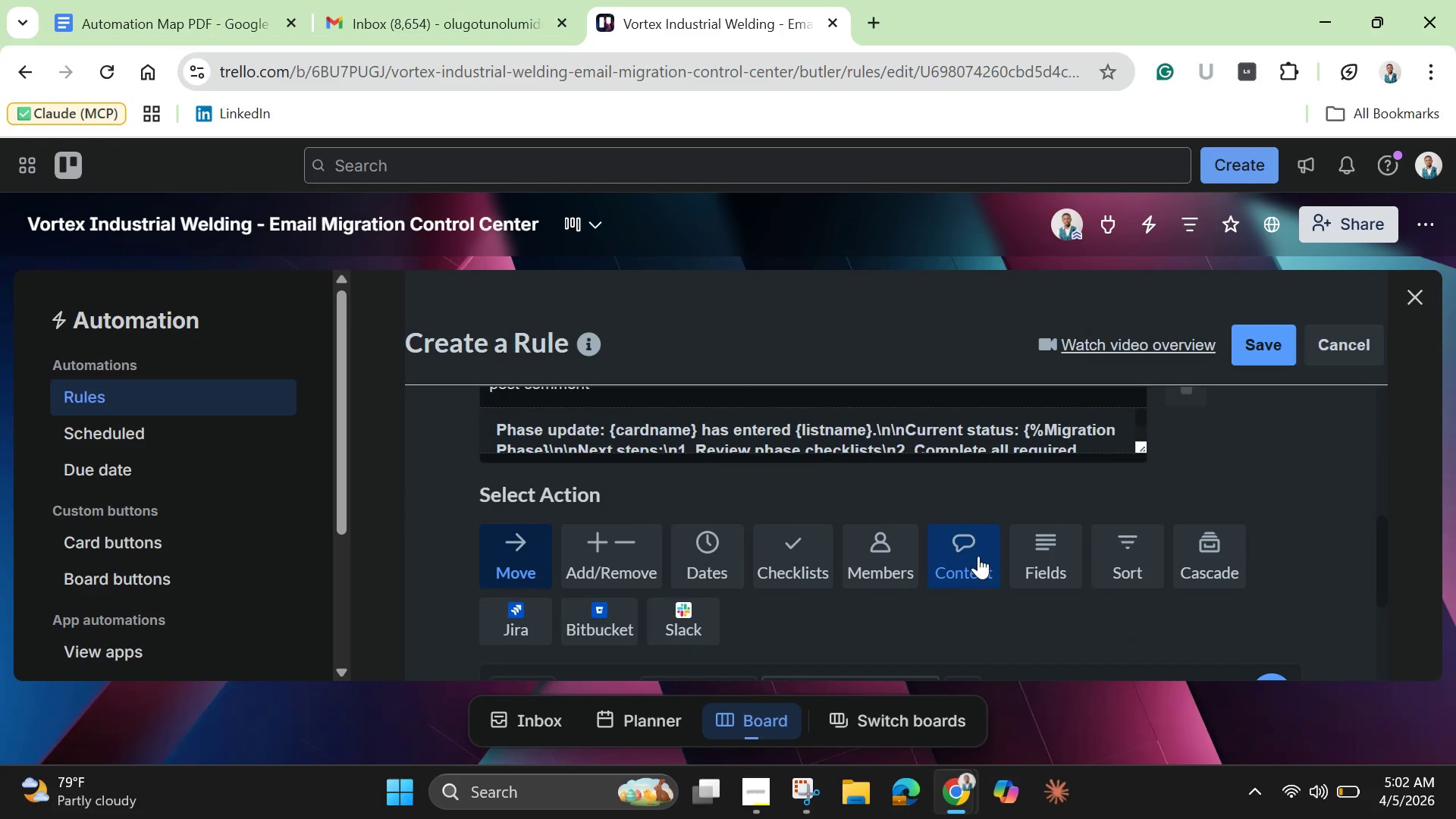 
left_click([973, 554])
 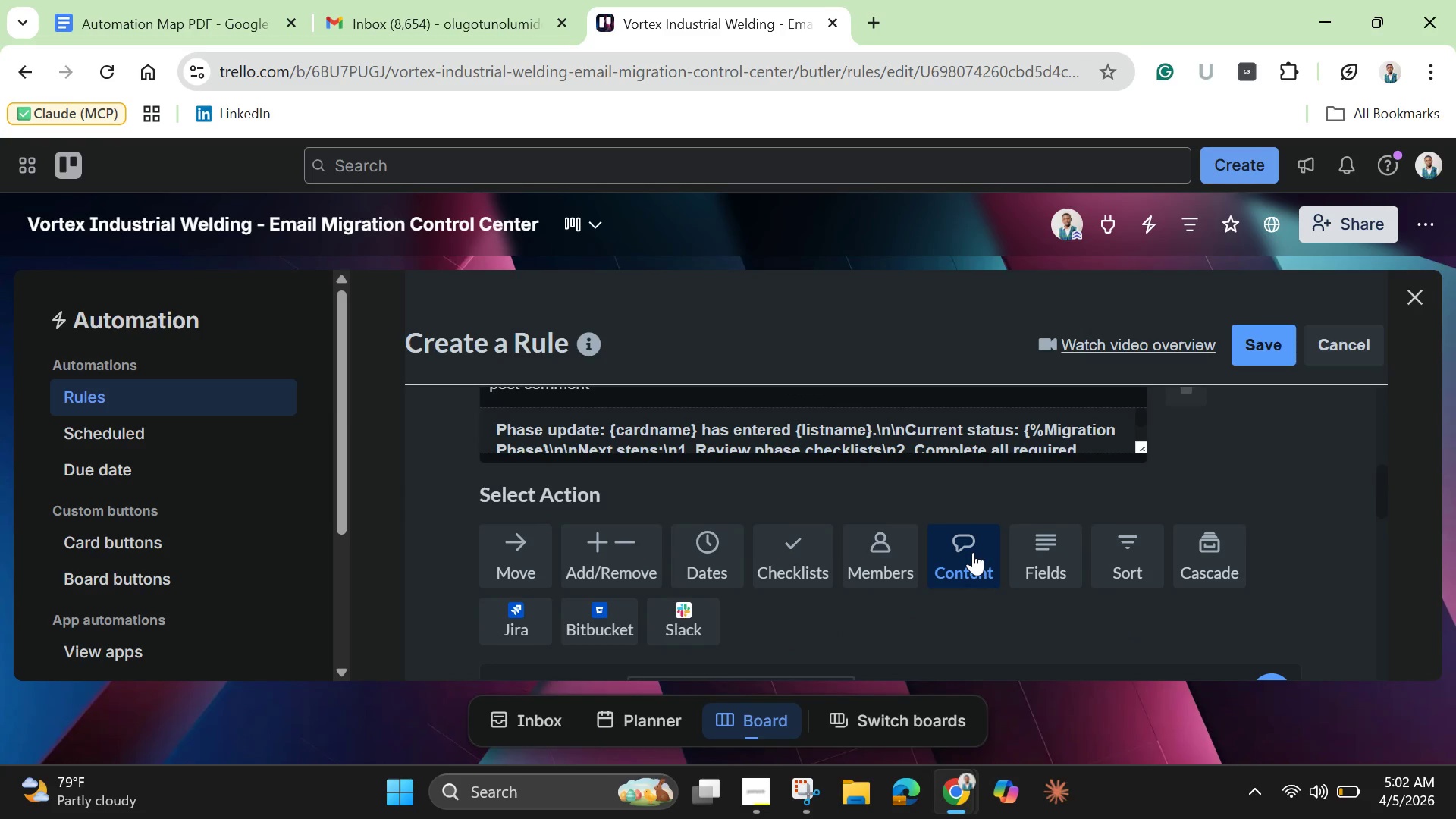 
scroll: coordinate [973, 549], scroll_direction: down, amount: 5.0
 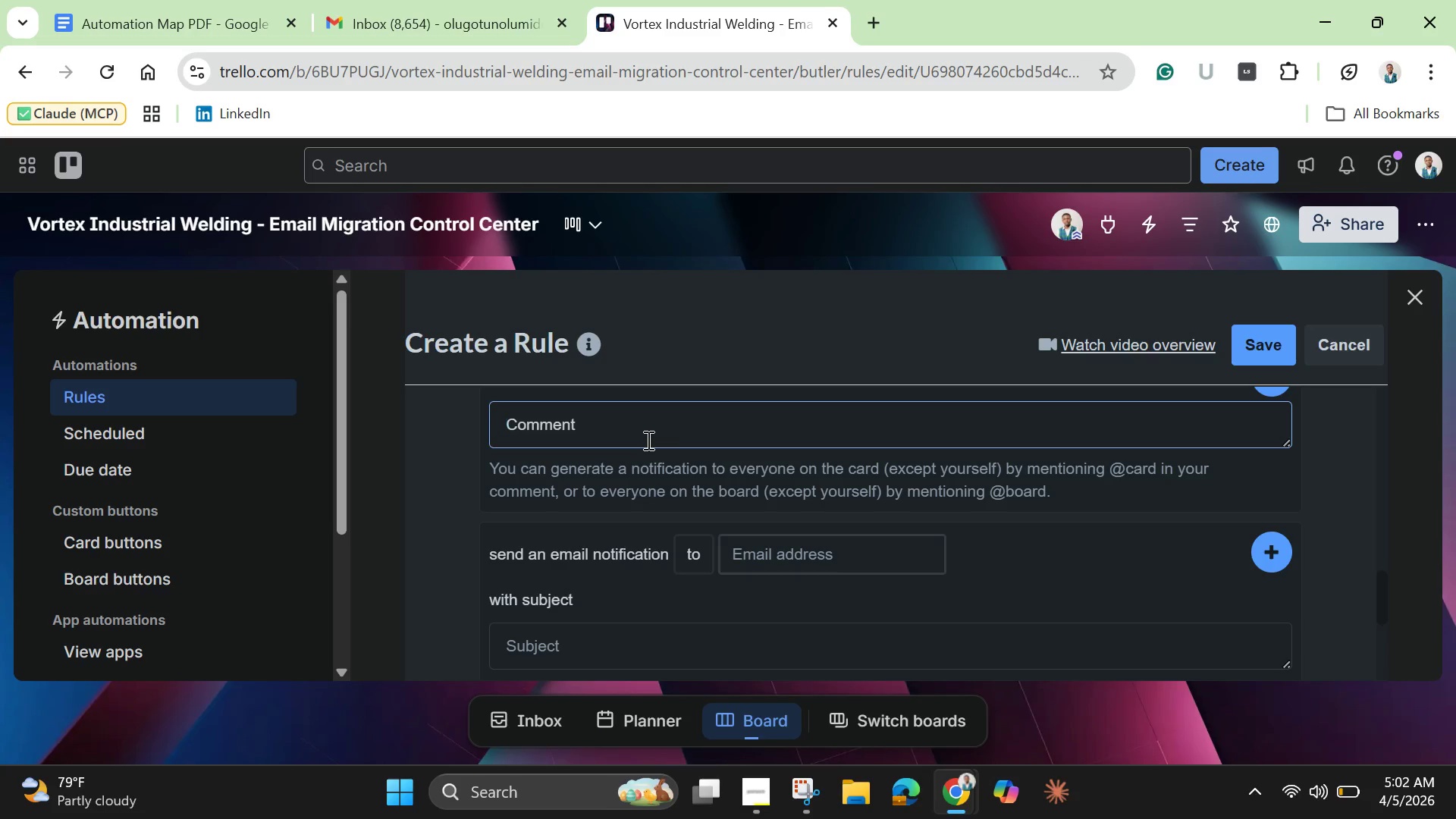 
key(Control+V)
 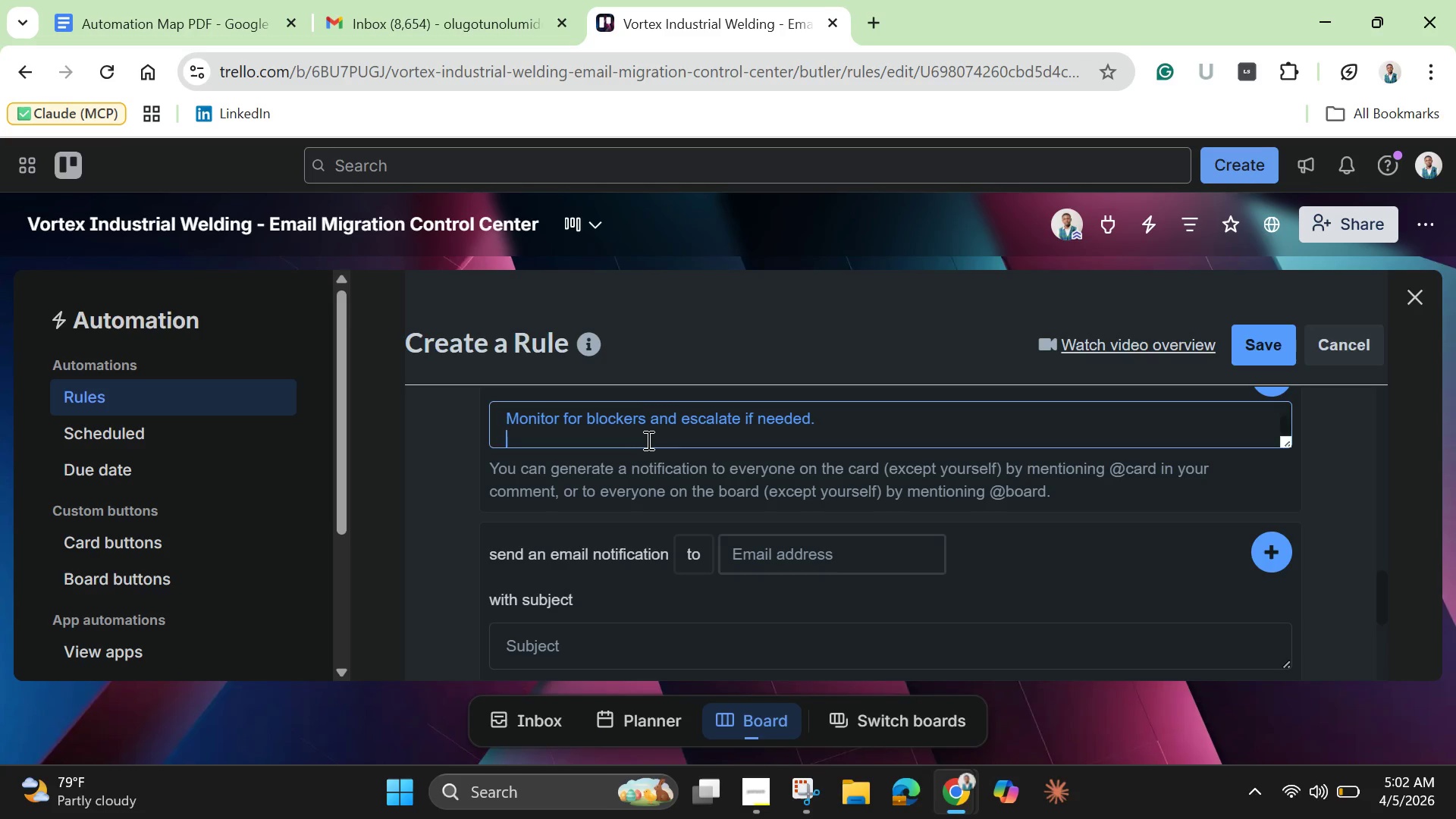 
hold_key(key=ArrowUp, duration=0.64)
 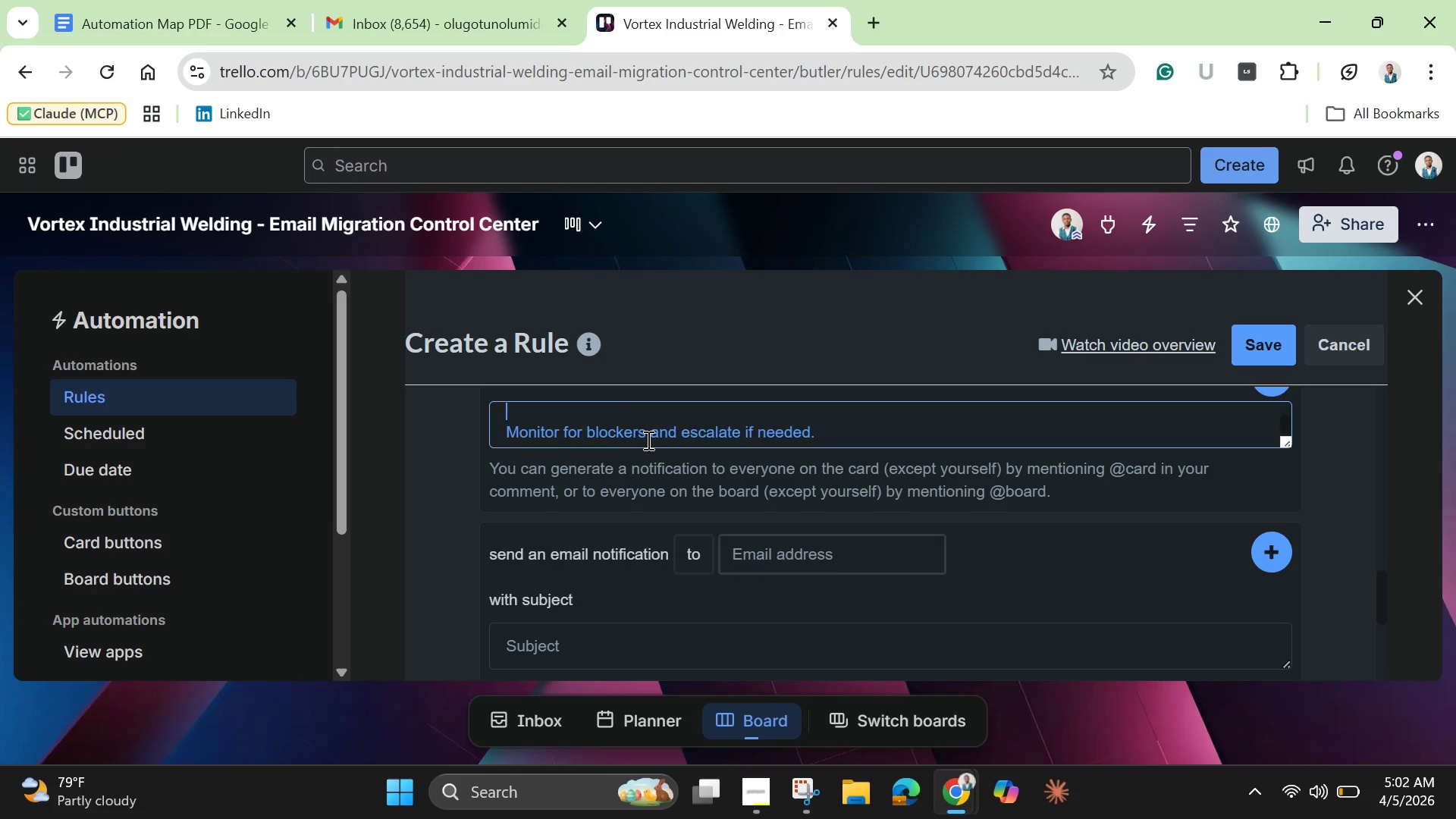 
key(ArrowUp)
 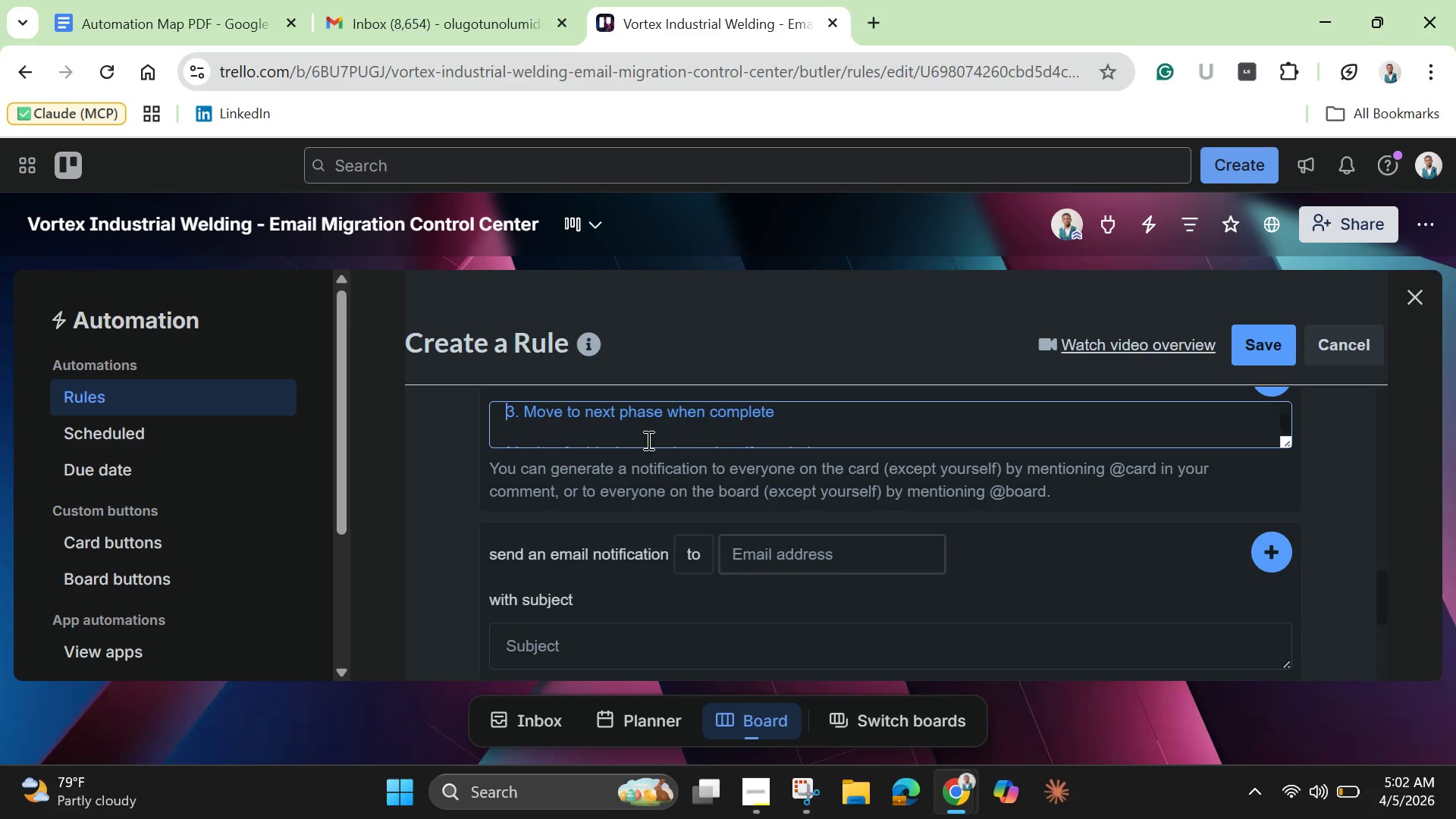 
key(ArrowUp)
 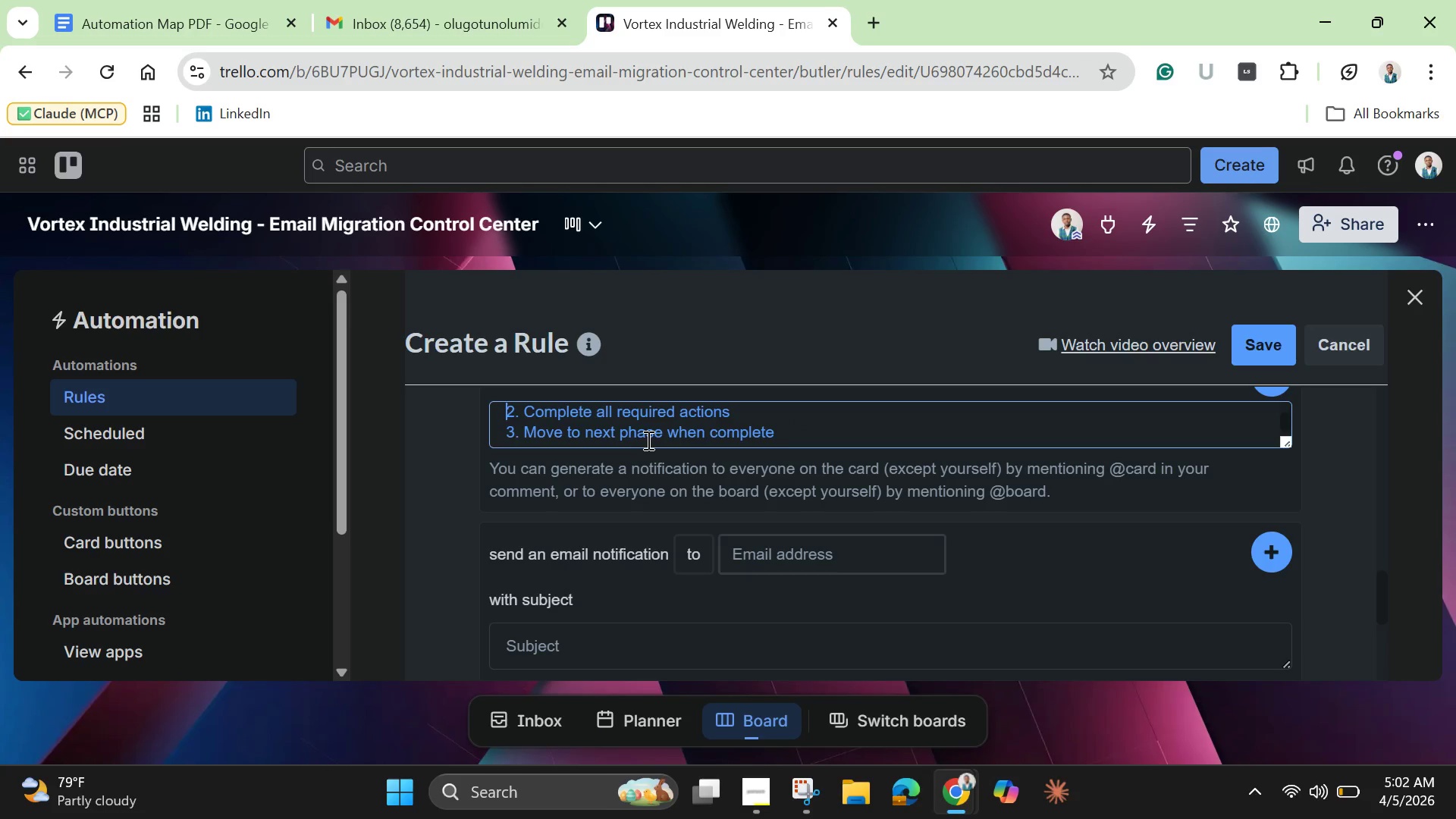 
key(ArrowUp)
 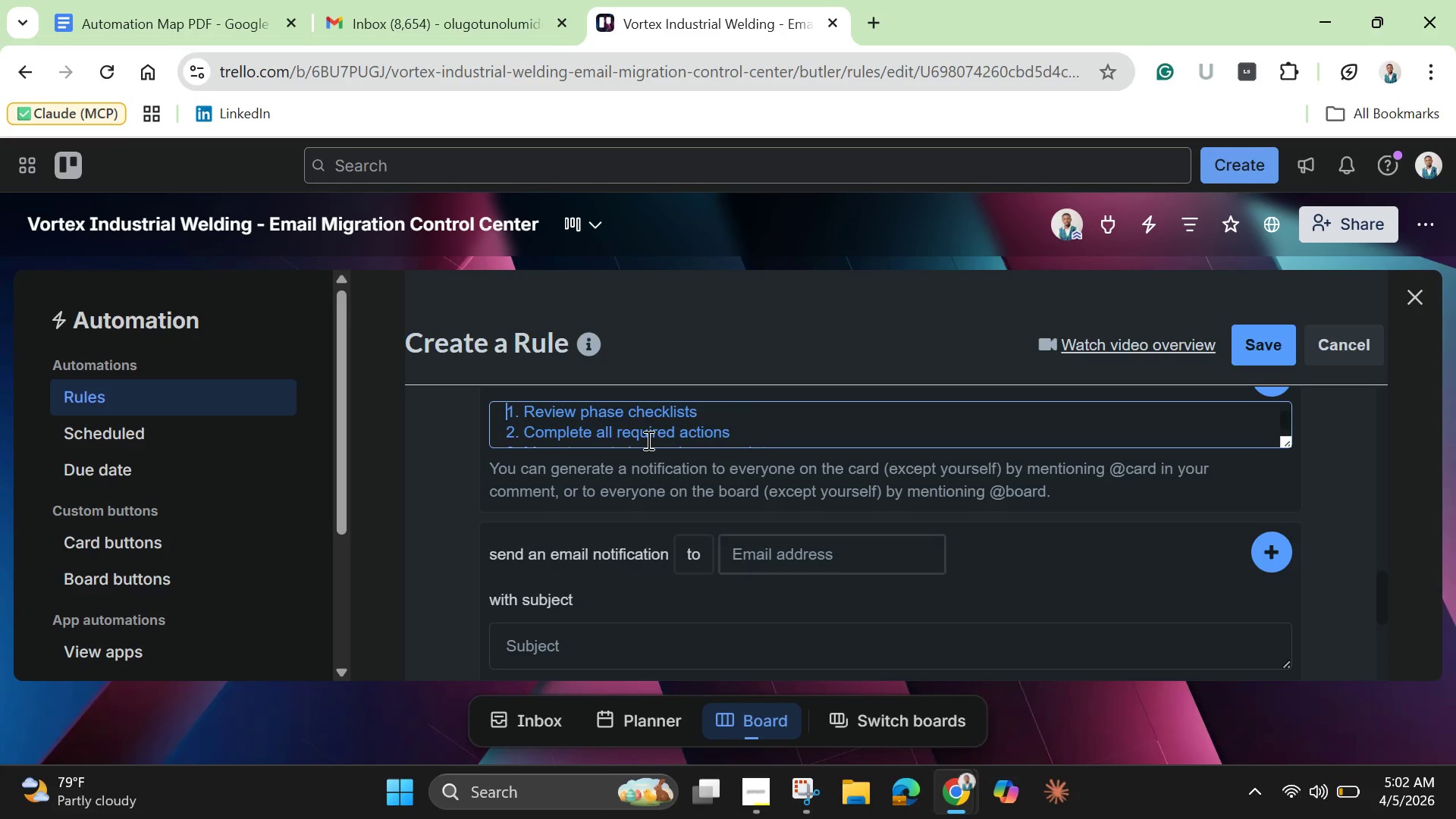 
key(ArrowUp)
 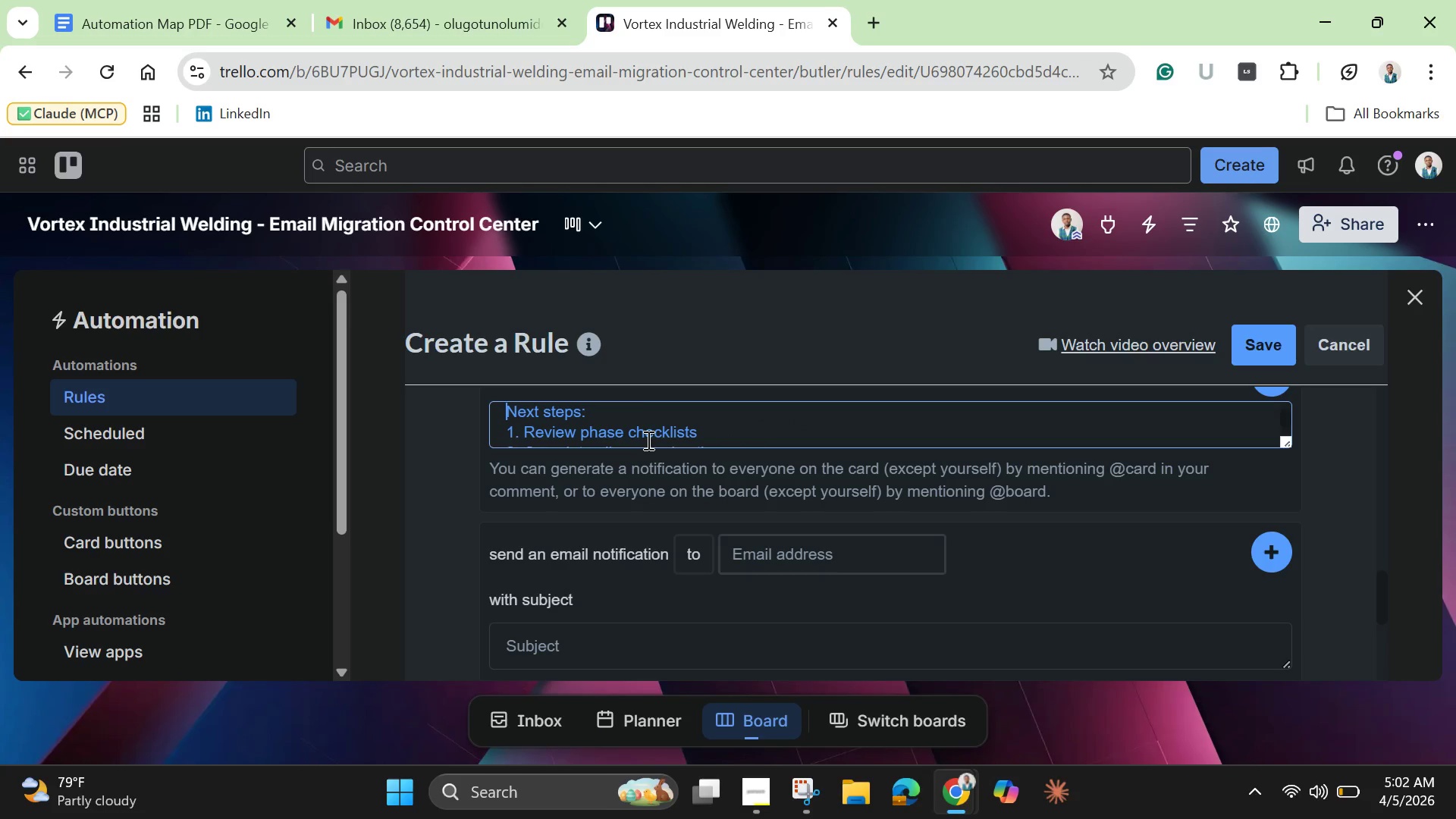 
key(ArrowUp)
 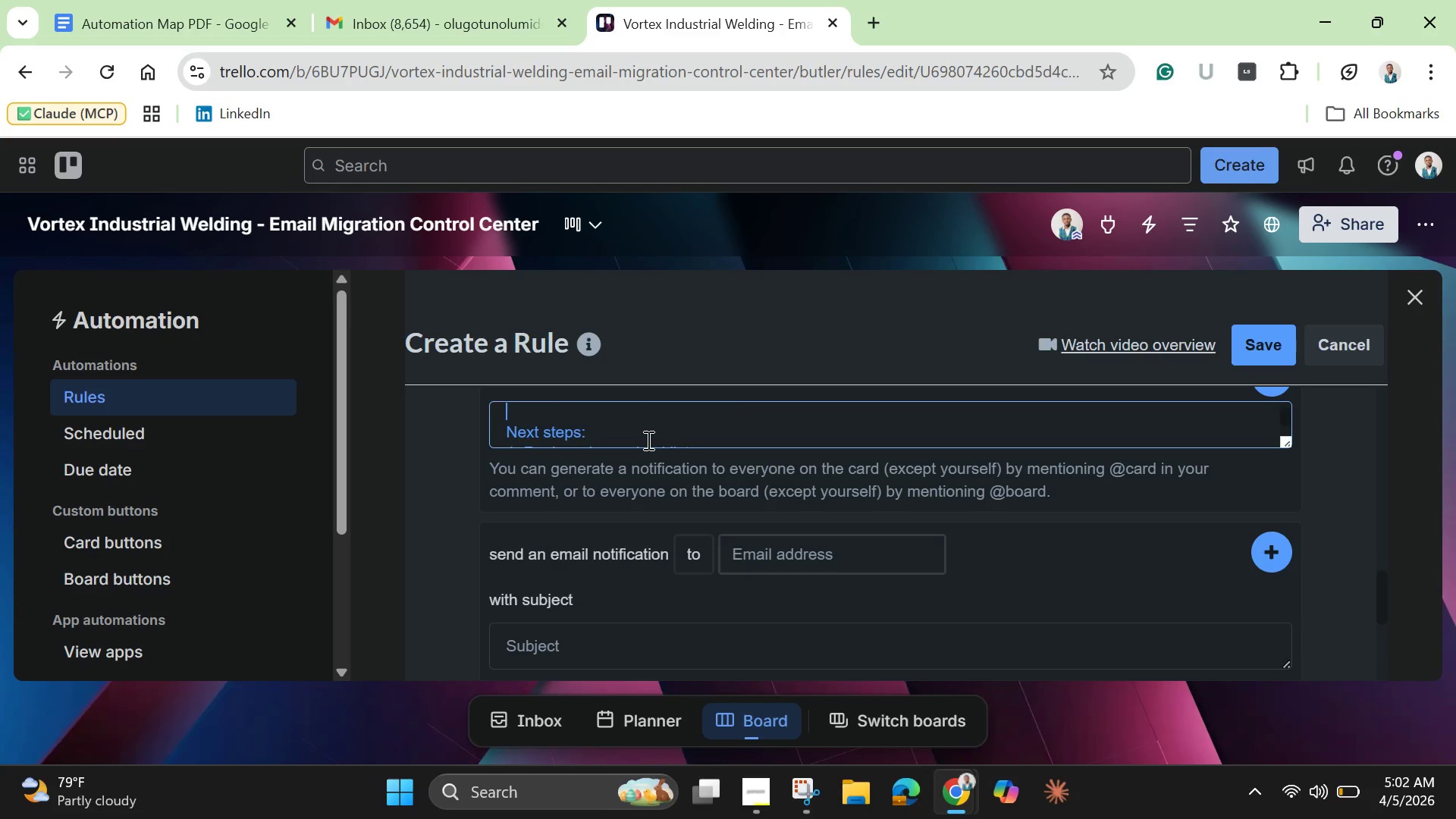 
key(ArrowUp)
 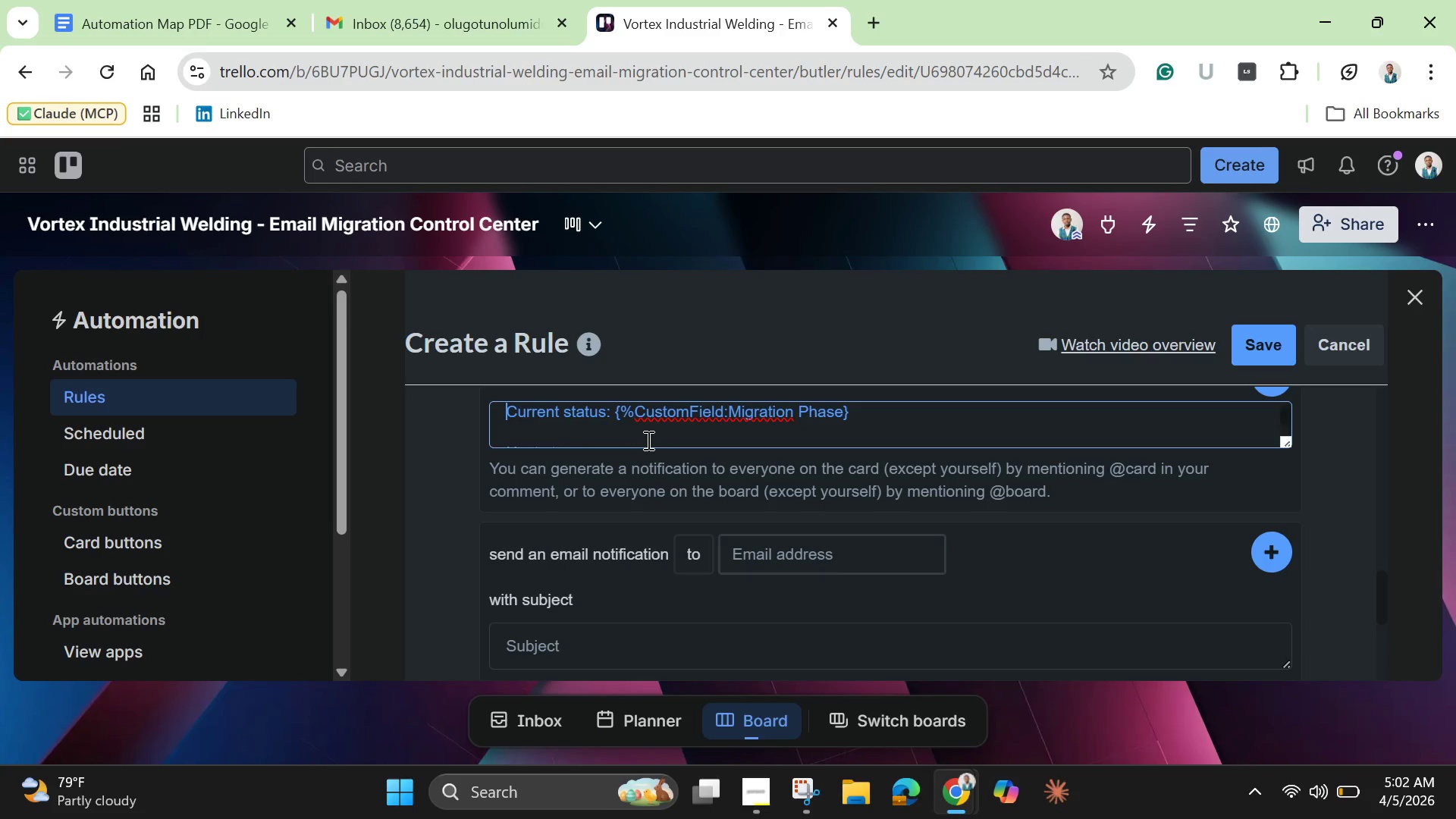 
key(ArrowUp)
 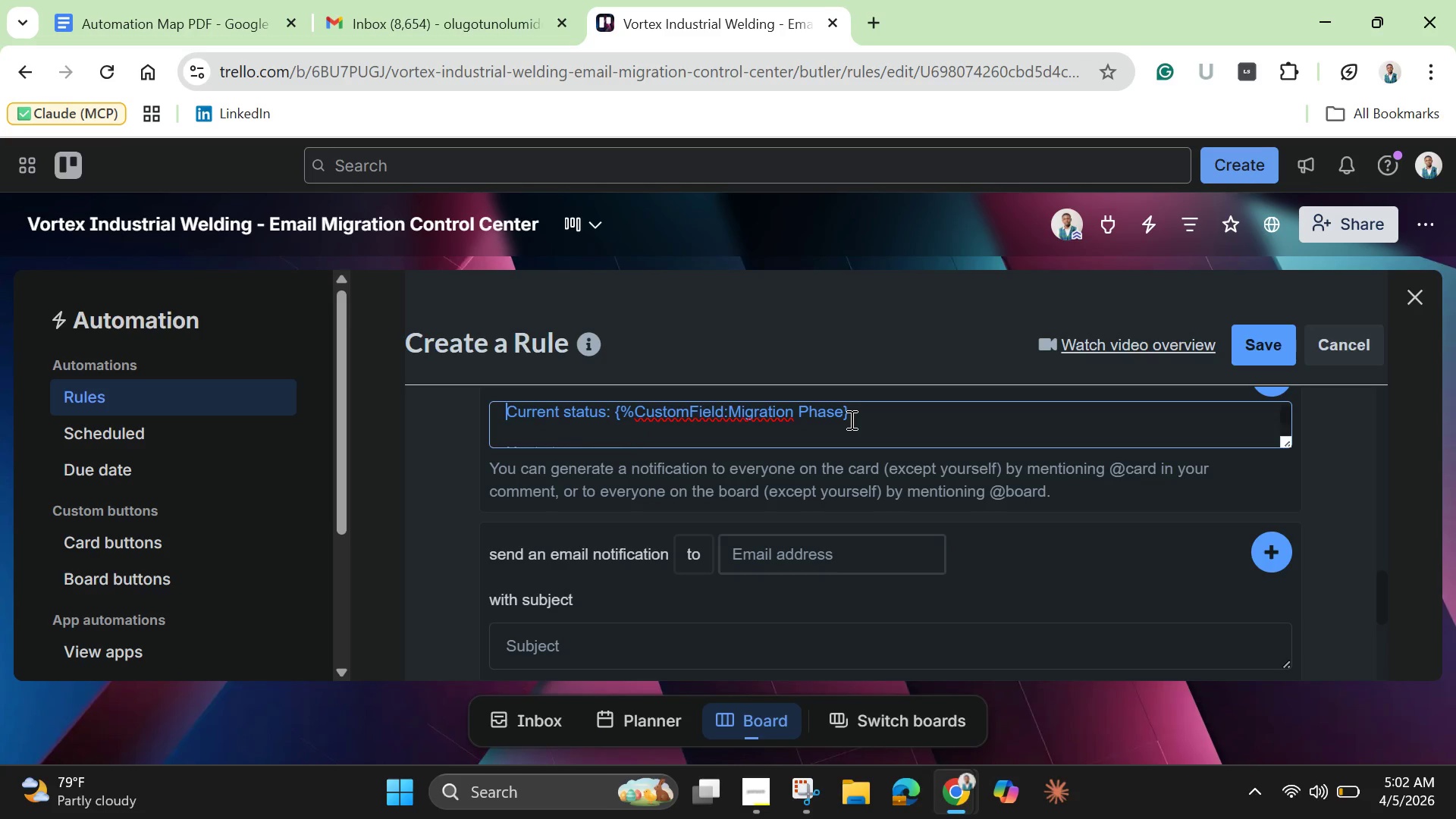 
left_click([841, 417])
 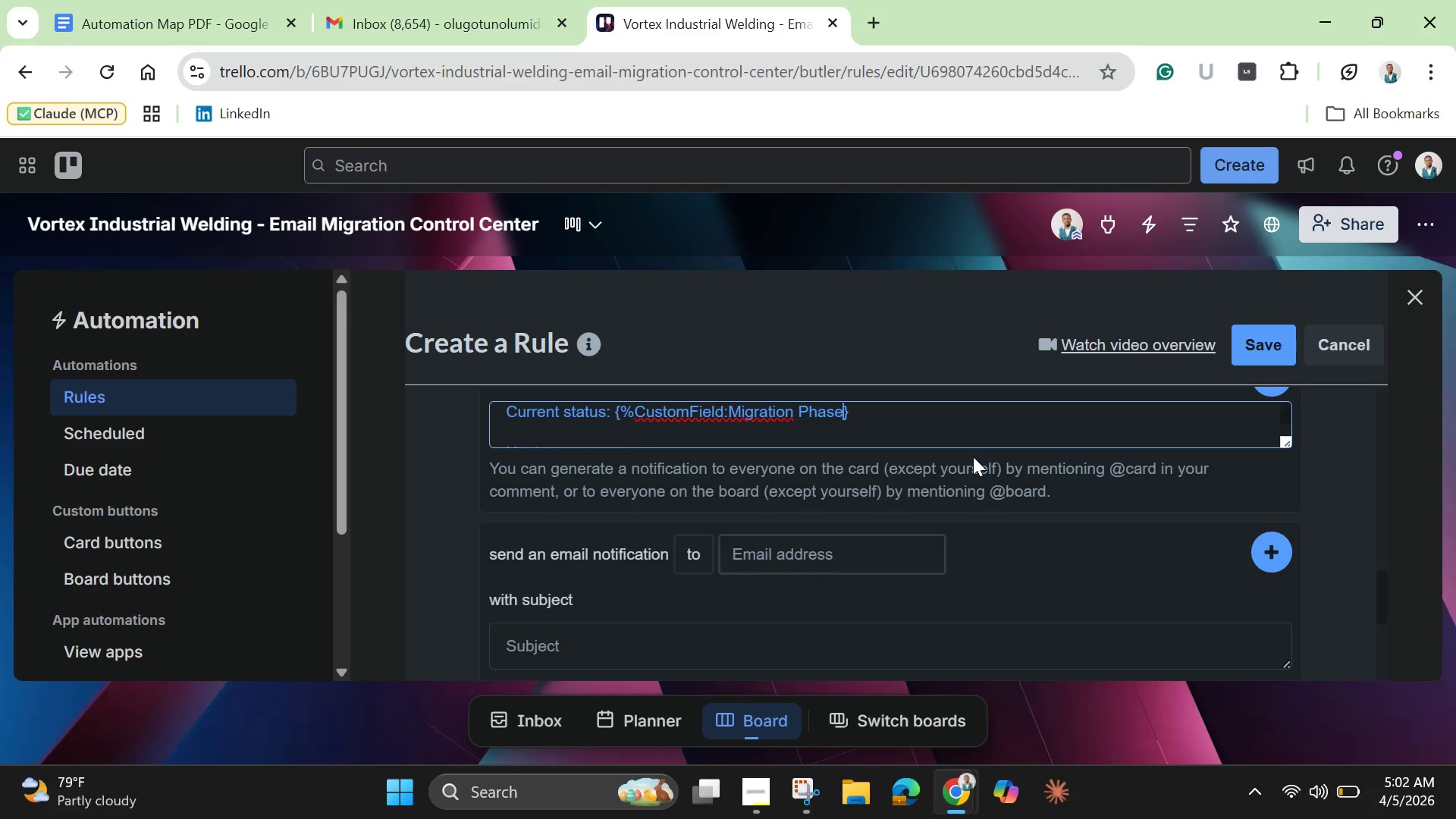 
key(Backspace)
key(Backspace)
key(Backspace)
key(Backspace)
key(Backspace)
key(Backspace)
key(Backspace)
key(Backspace)
key(Backspace)
key(Backspace)
key(Backspace)
key(Backspace)
key(Backspace)
key(Backspace)
key(Backspace)
key(Backspace)
key(Backspace)
key(Backspace)
key(Backspace)
key(Backspace)
key(Backspace)
key(Backspace)
key(Backspace)
key(Backspace)
key(Backspace)
key(Backspace)
key(Backspace)
key(Backspace)
type(listname)
 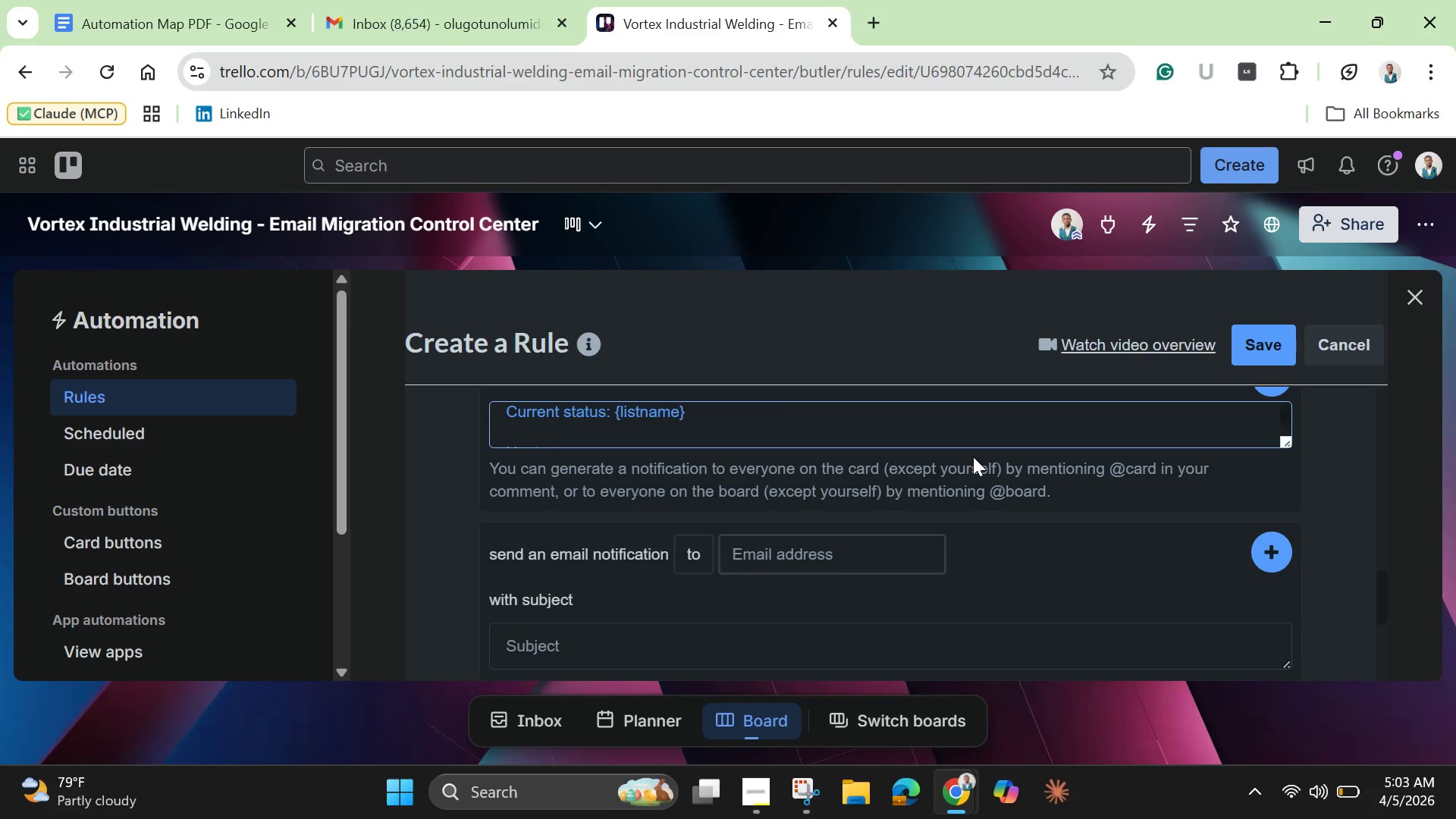 
left_click([1282, 389])
 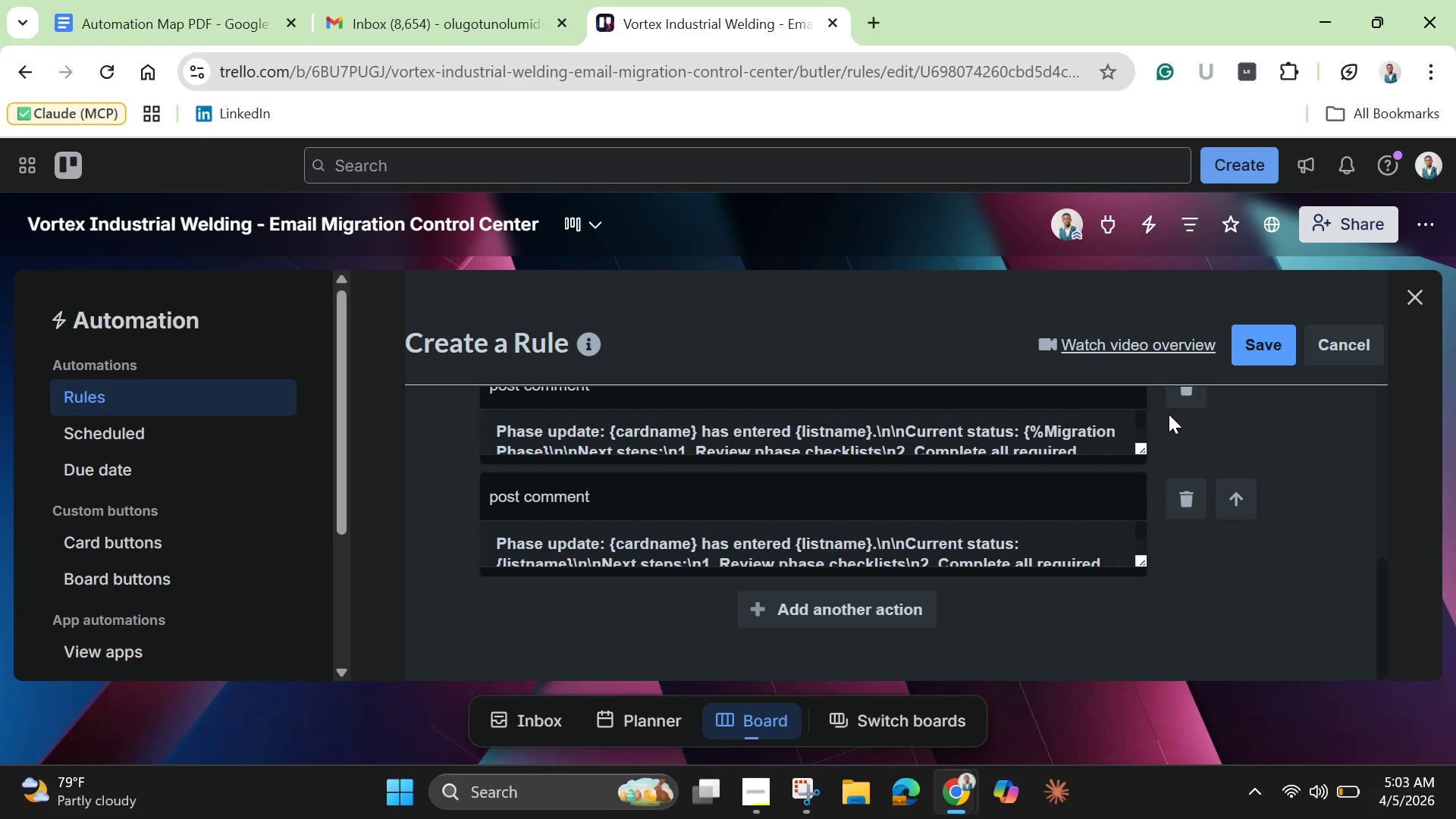 
left_click([1181, 401])
 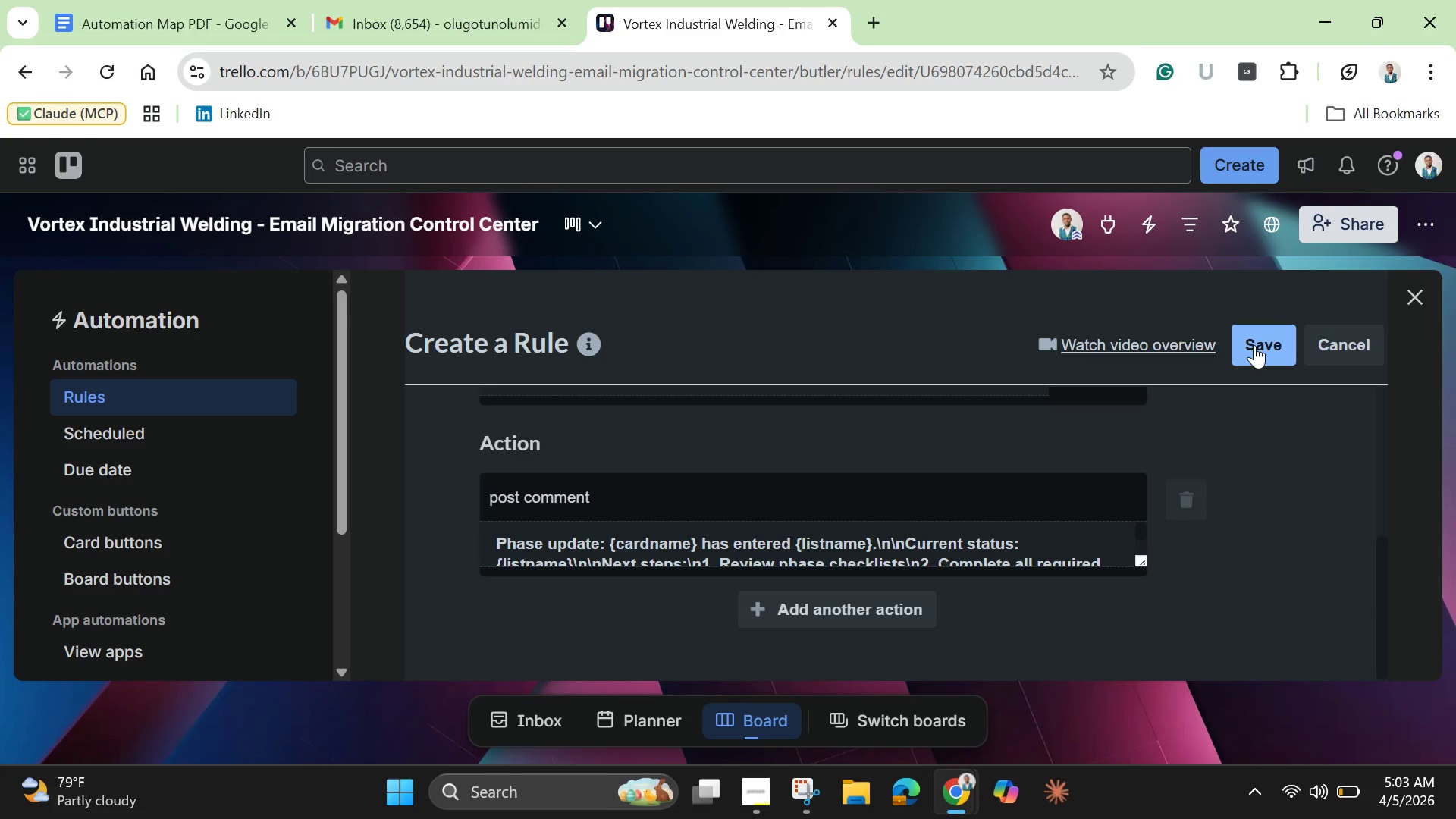 
wait(5.22)
 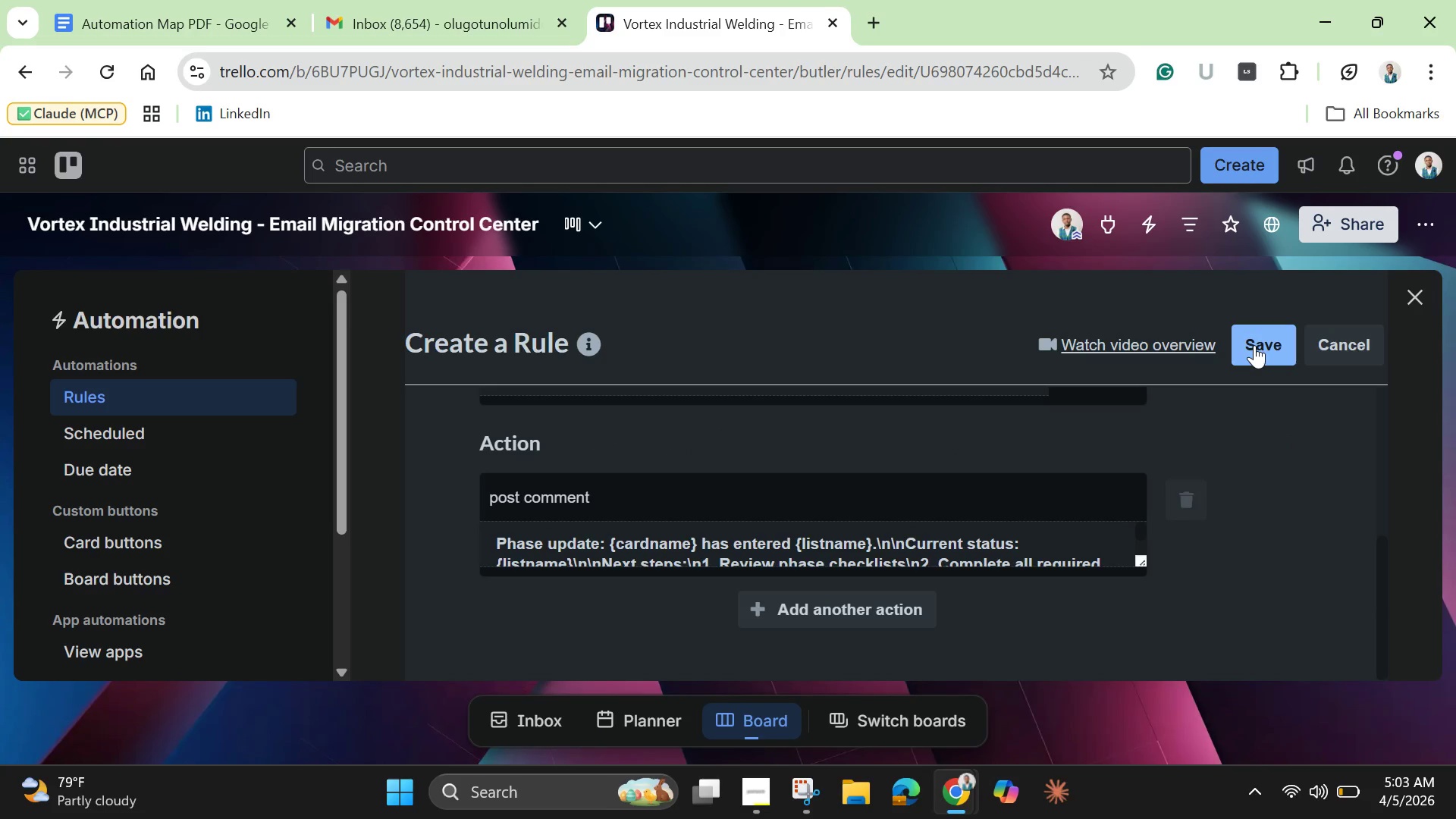 
left_click([1254, 345])
 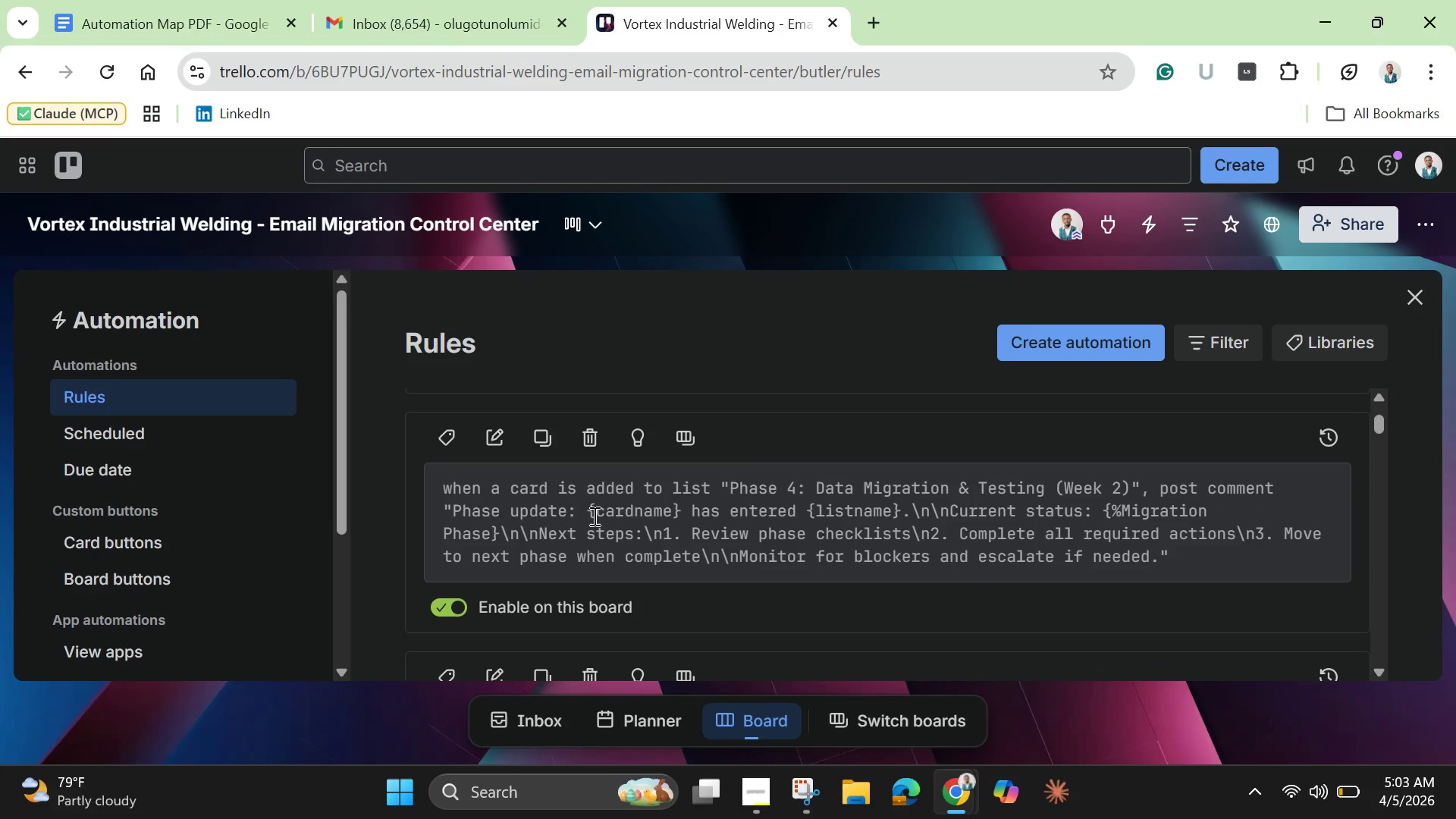 
wait(35.81)
 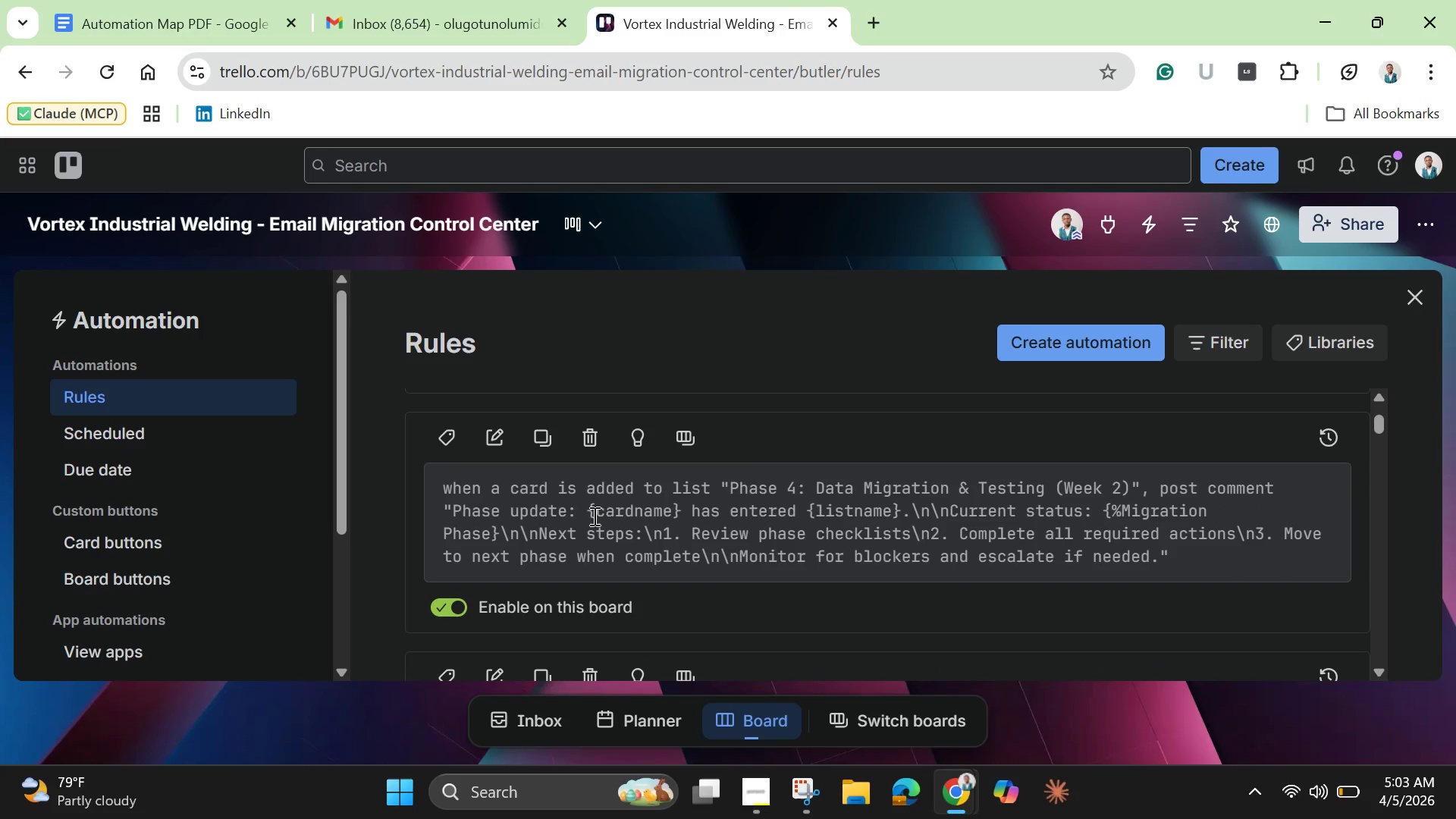 
left_click([492, 435])
 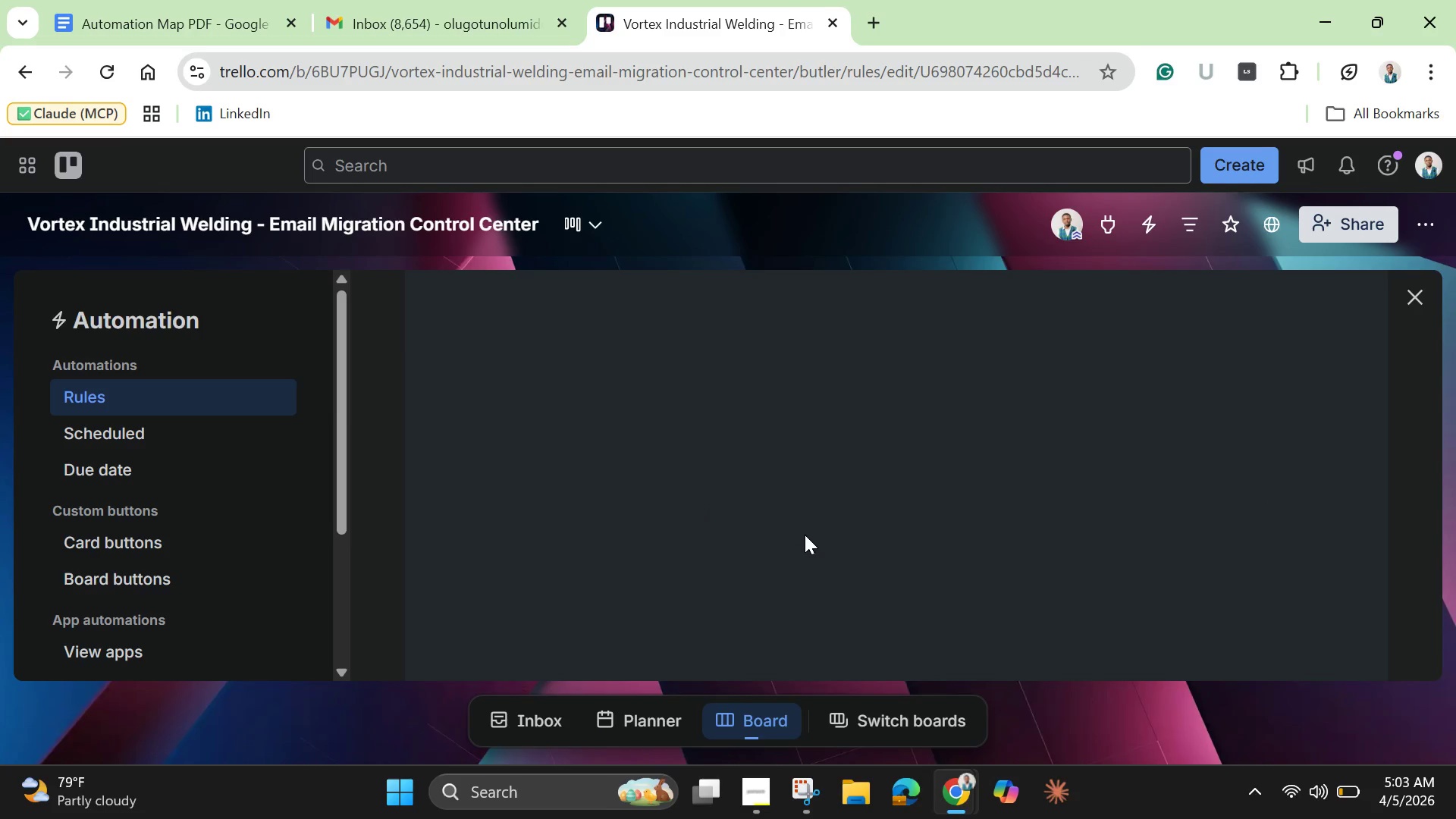 
wait(5.19)
 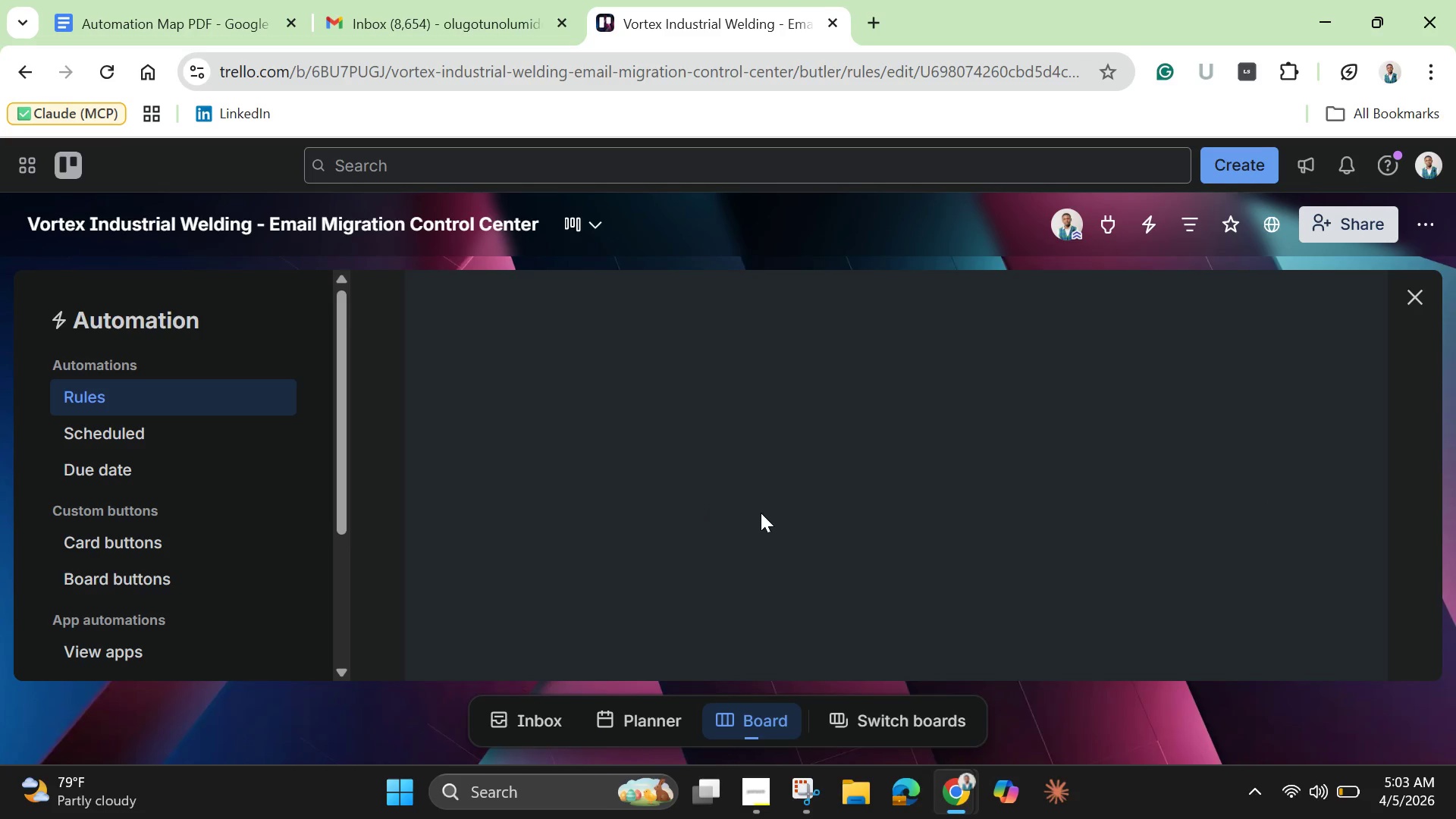 
scroll: coordinate [931, 578], scroll_direction: down, amount: 7.0
 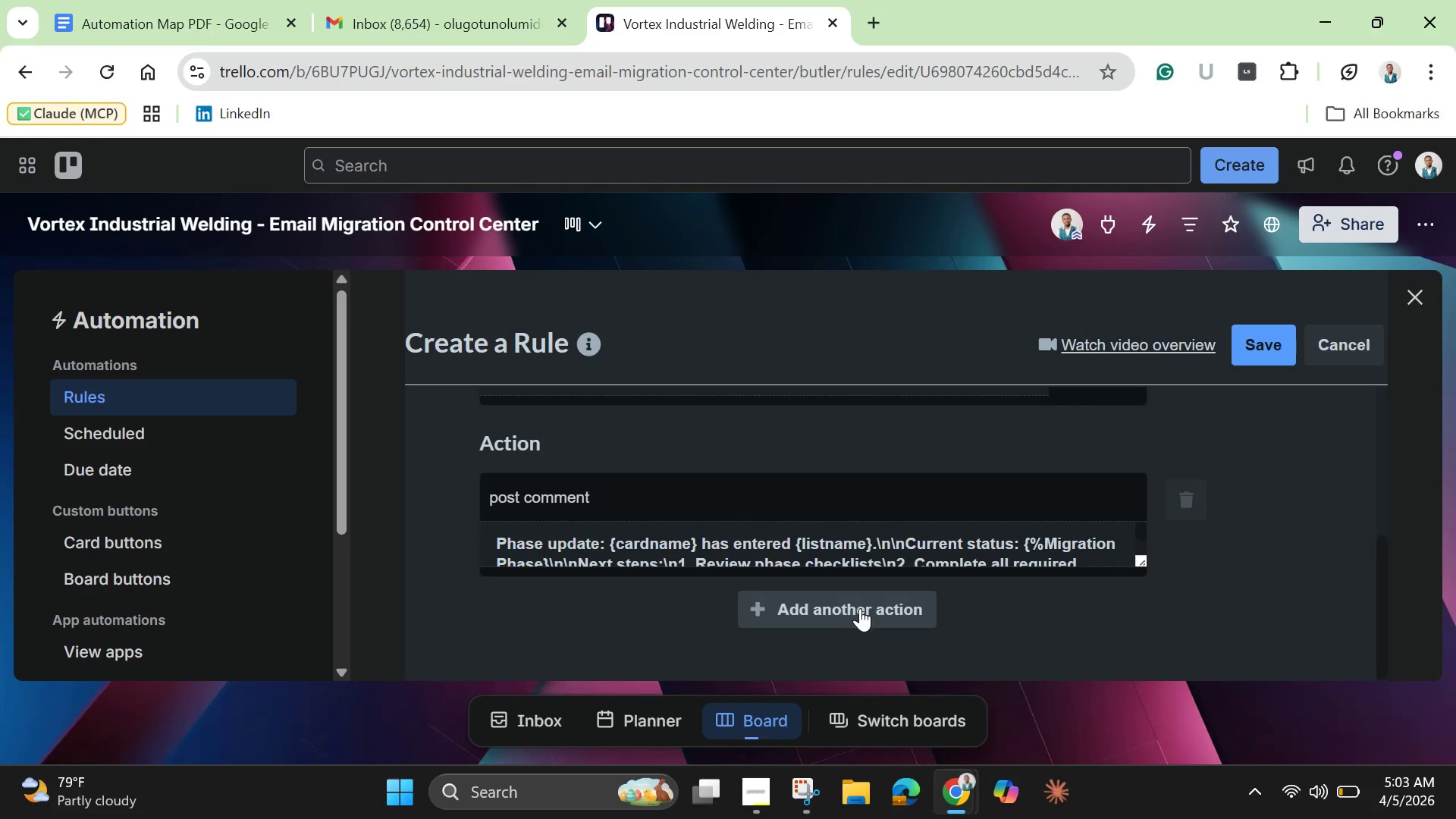 
left_click([860, 608])
 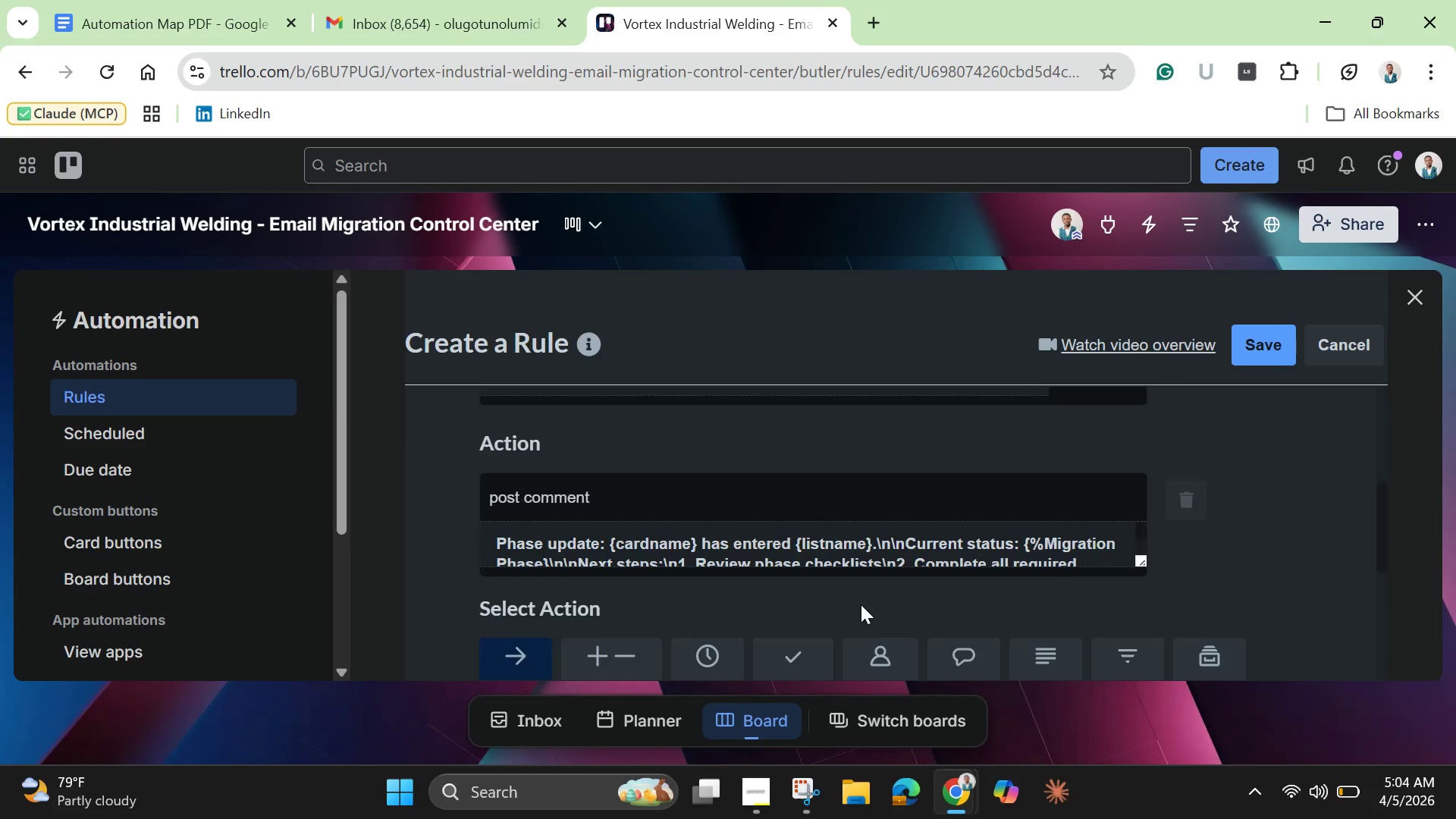 
scroll: coordinate [861, 604], scroll_direction: down, amount: 1.0
 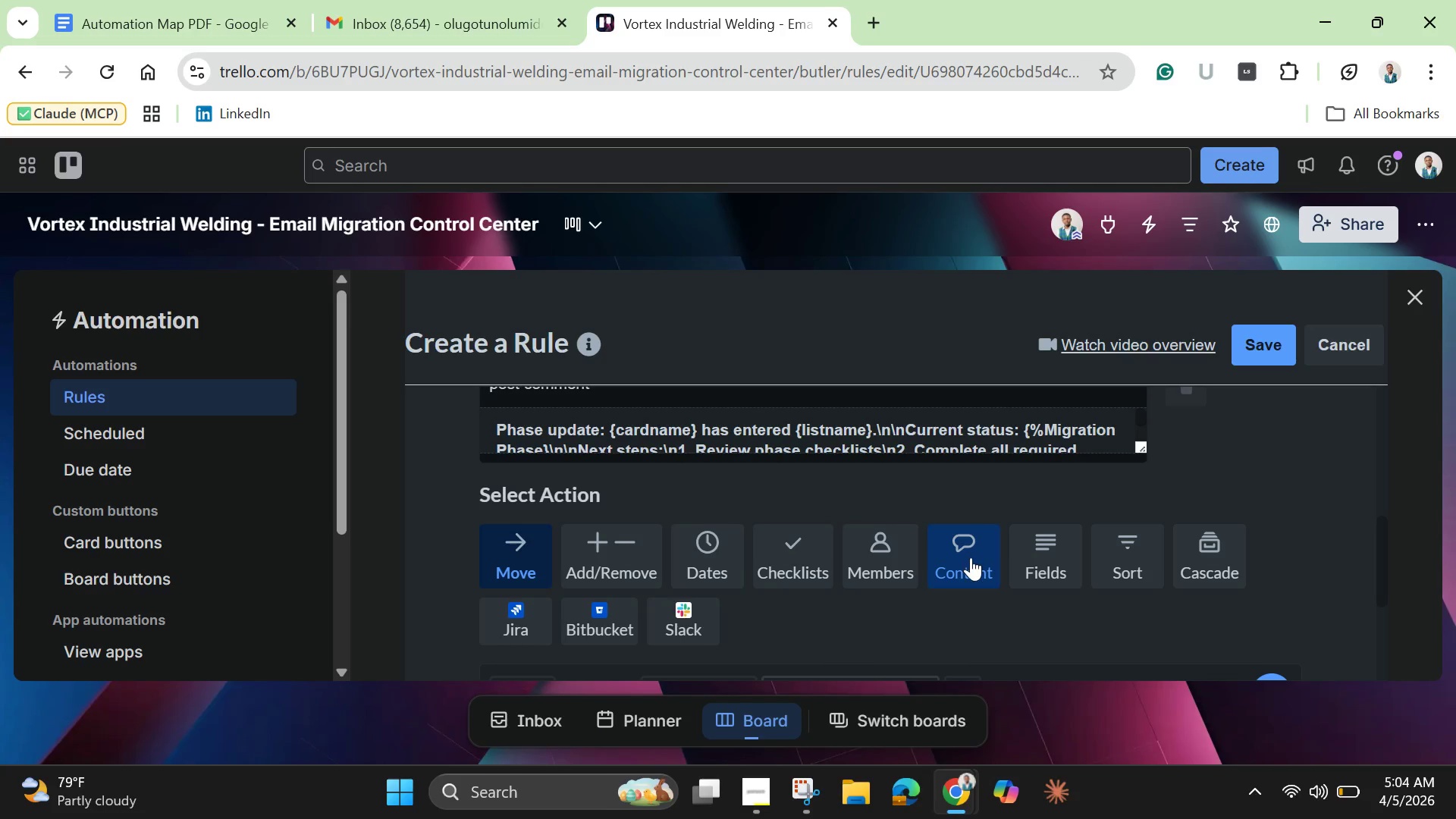 
left_click([971, 558])
 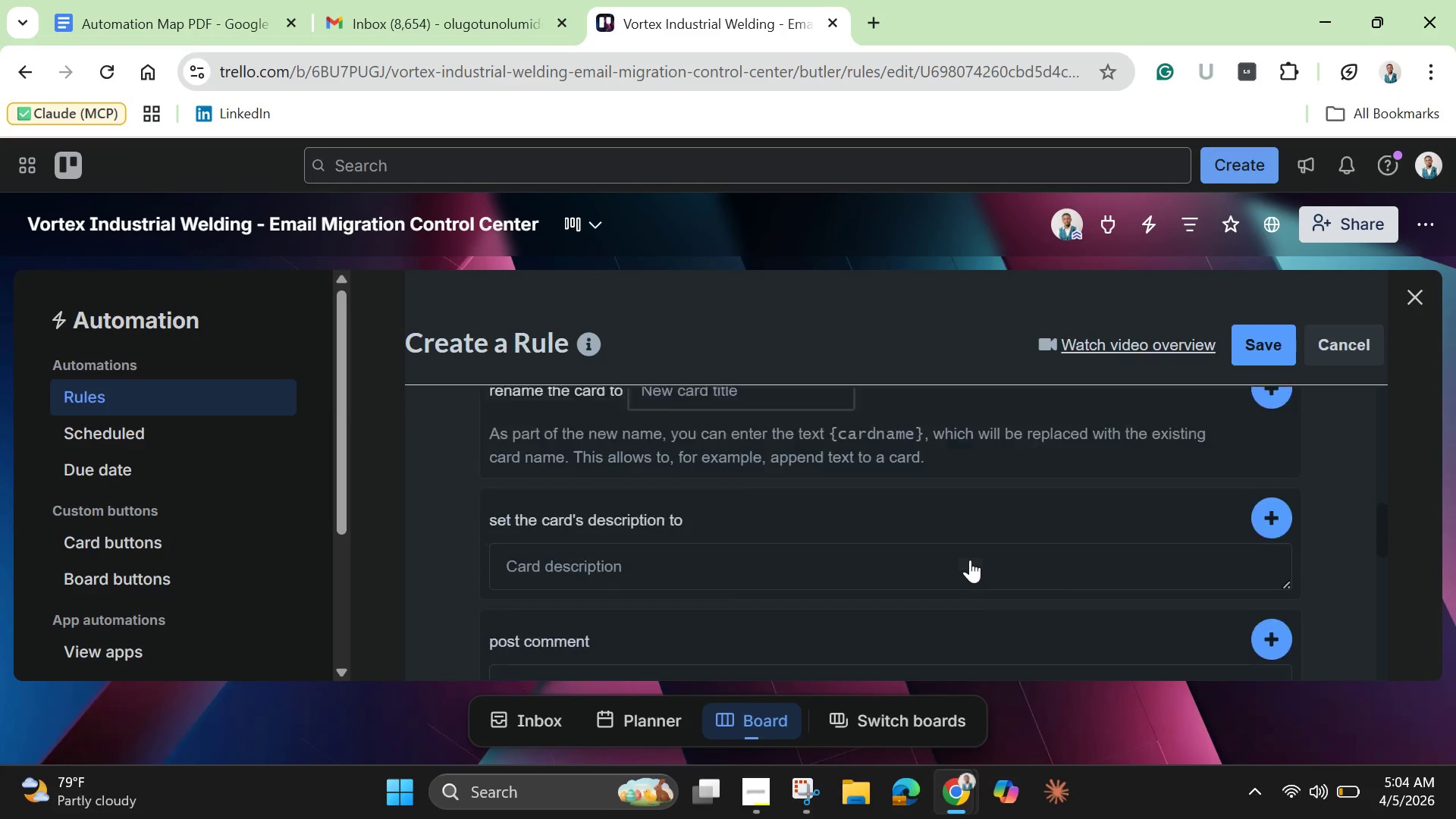 
scroll: coordinate [787, 575], scroll_direction: down, amount: 4.0
 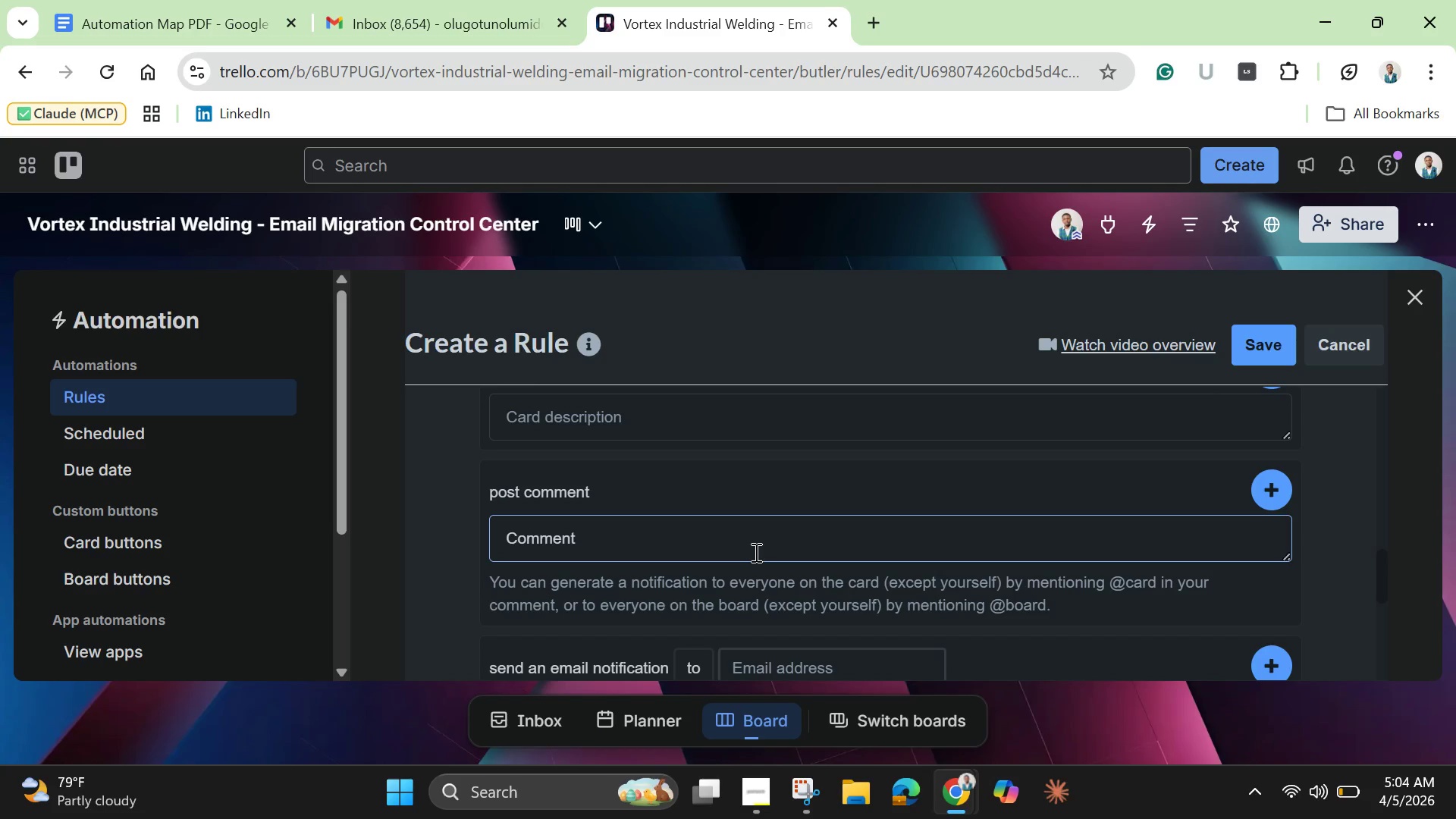 
key(Control+V)
 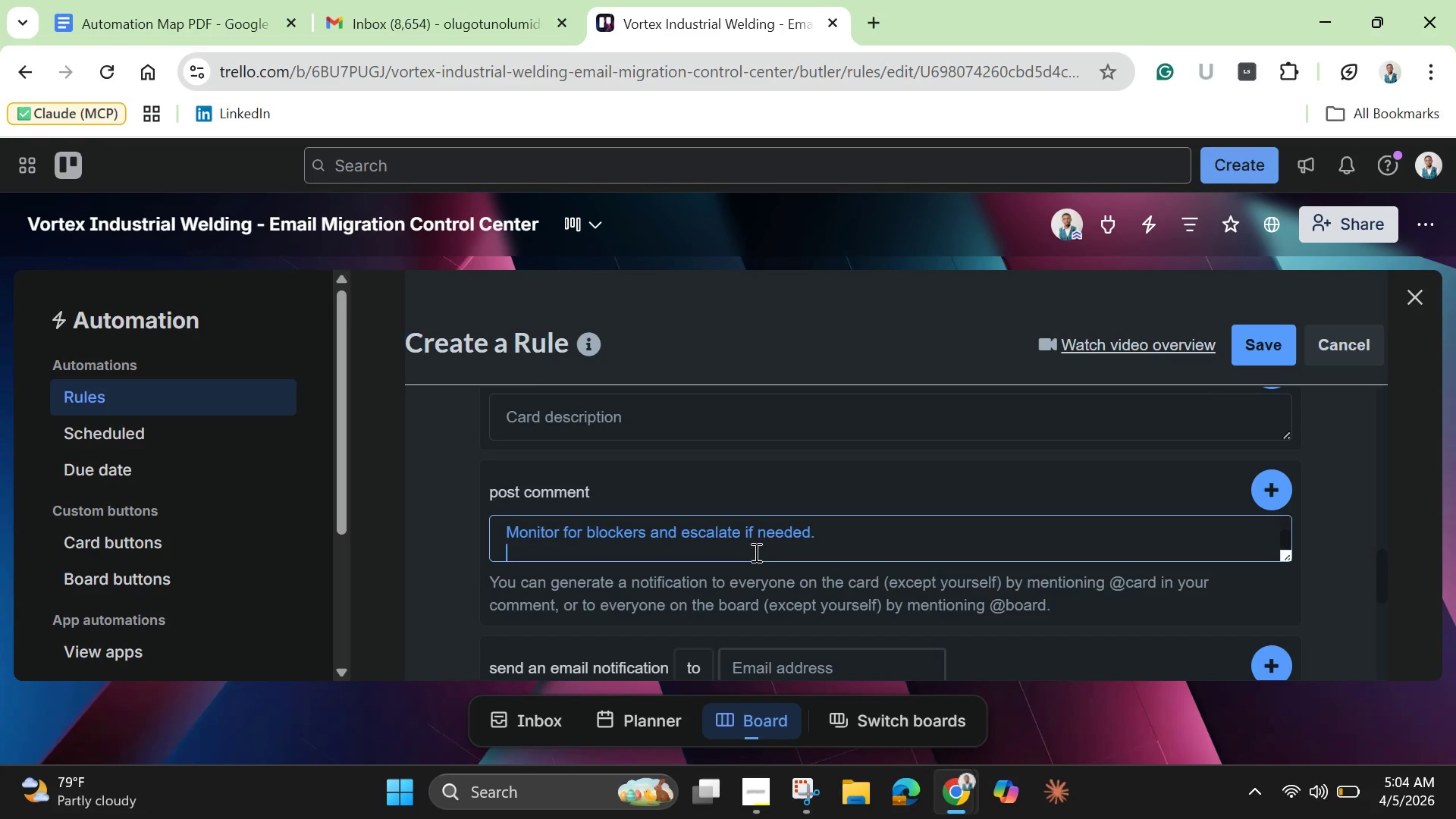 
hold_key(key=ArrowUp, duration=0.89)
 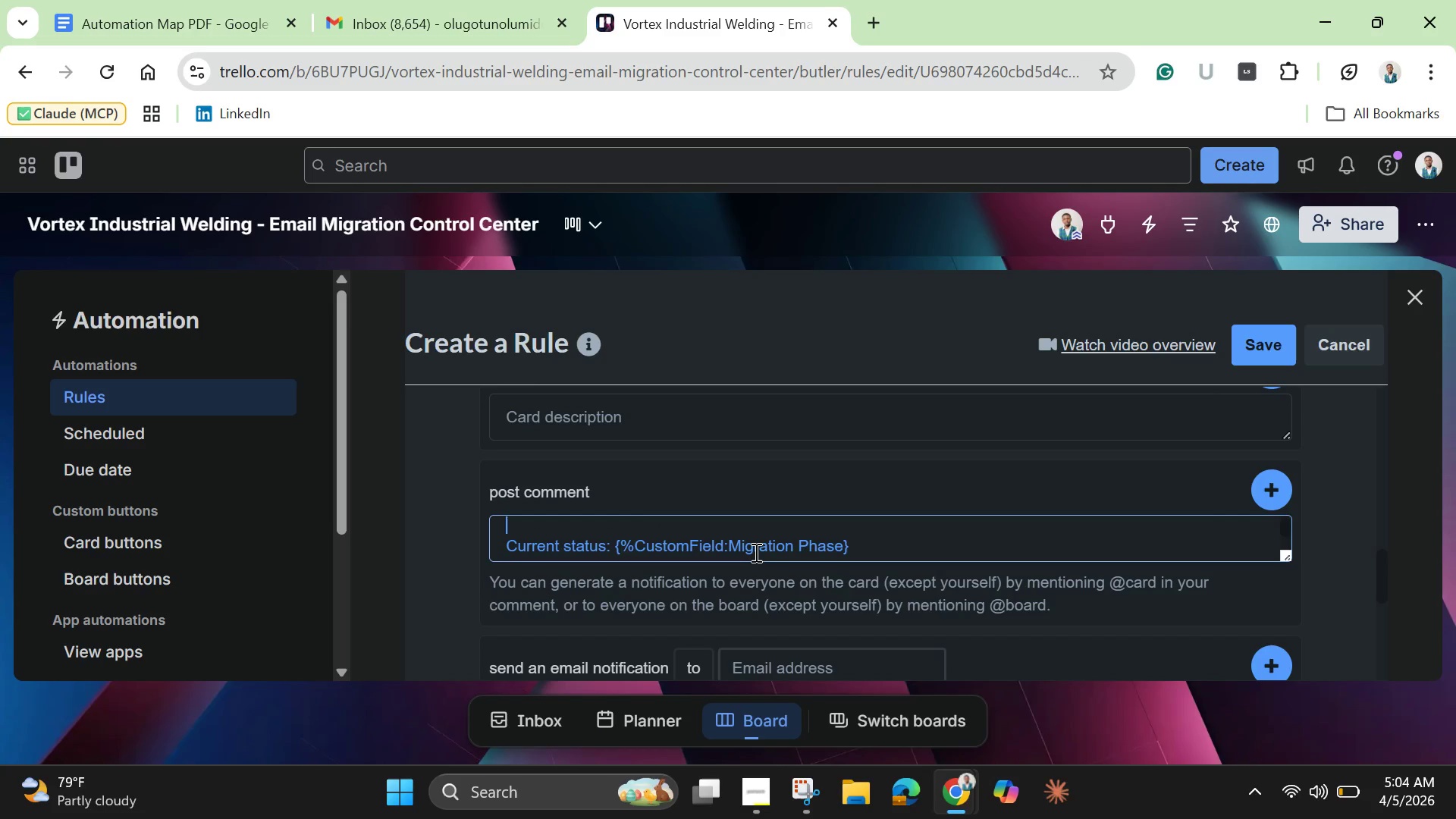 
key(ArrowUp)
 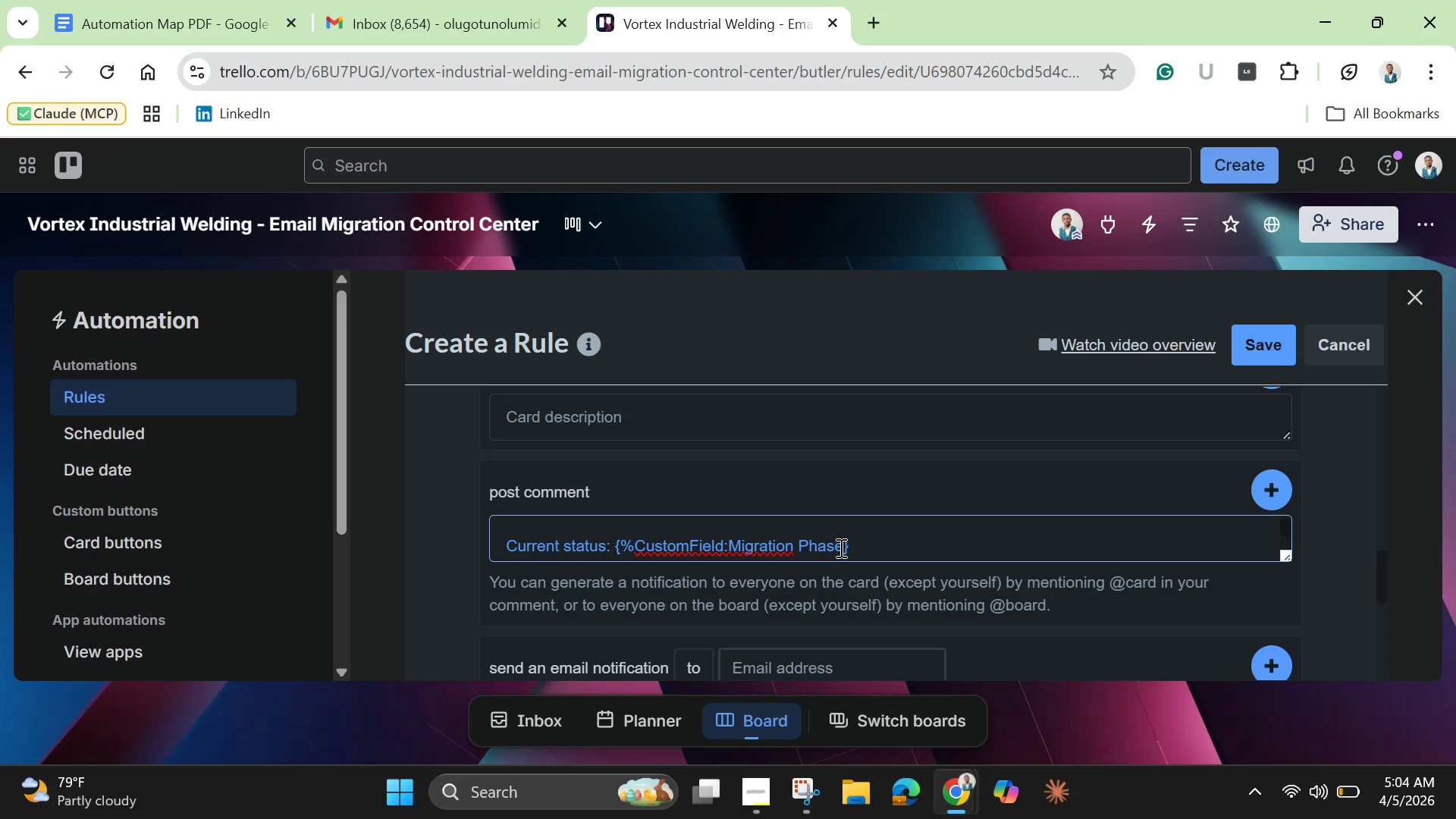 
left_click([845, 550])
 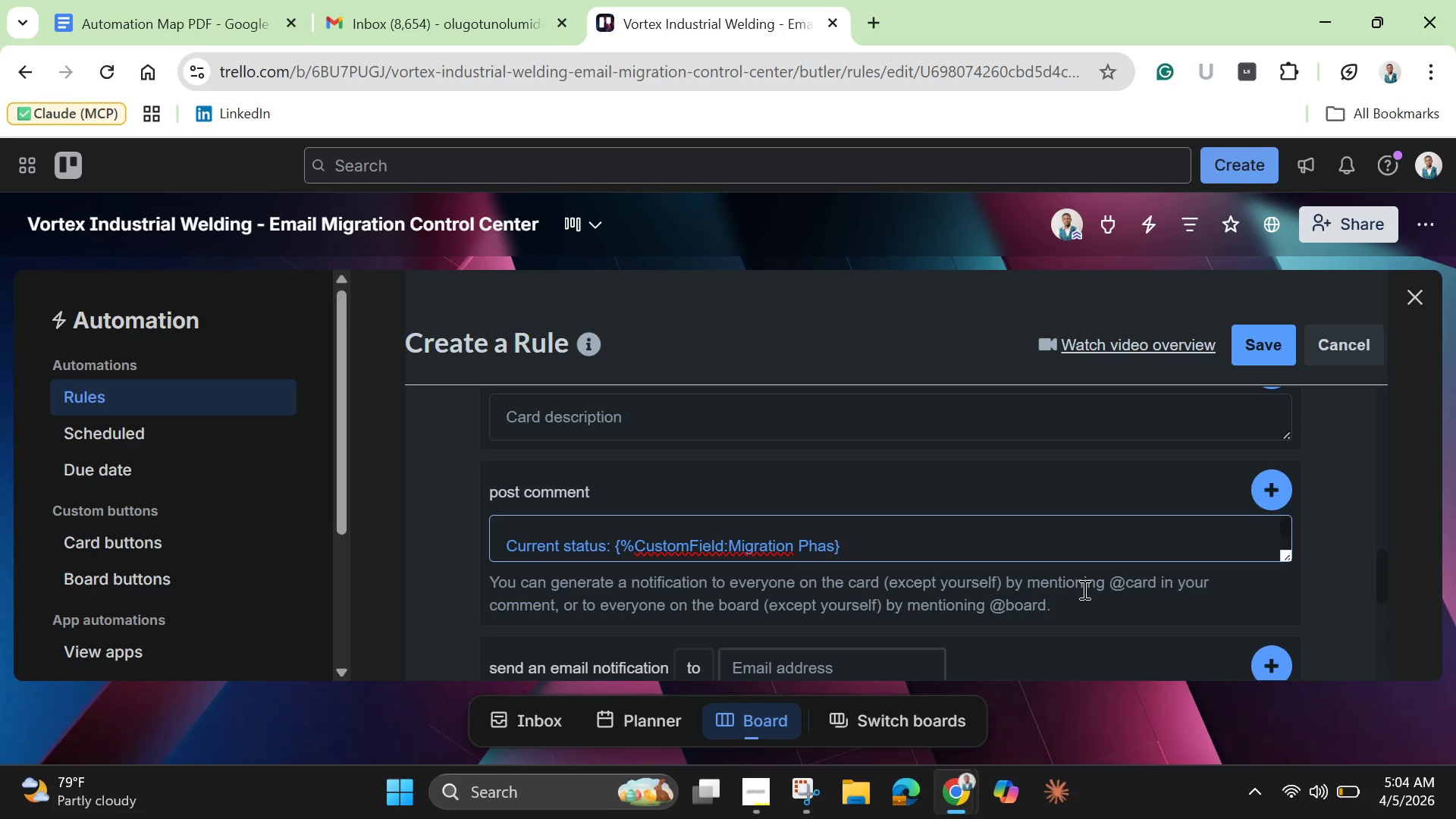 
key(Backspace)
 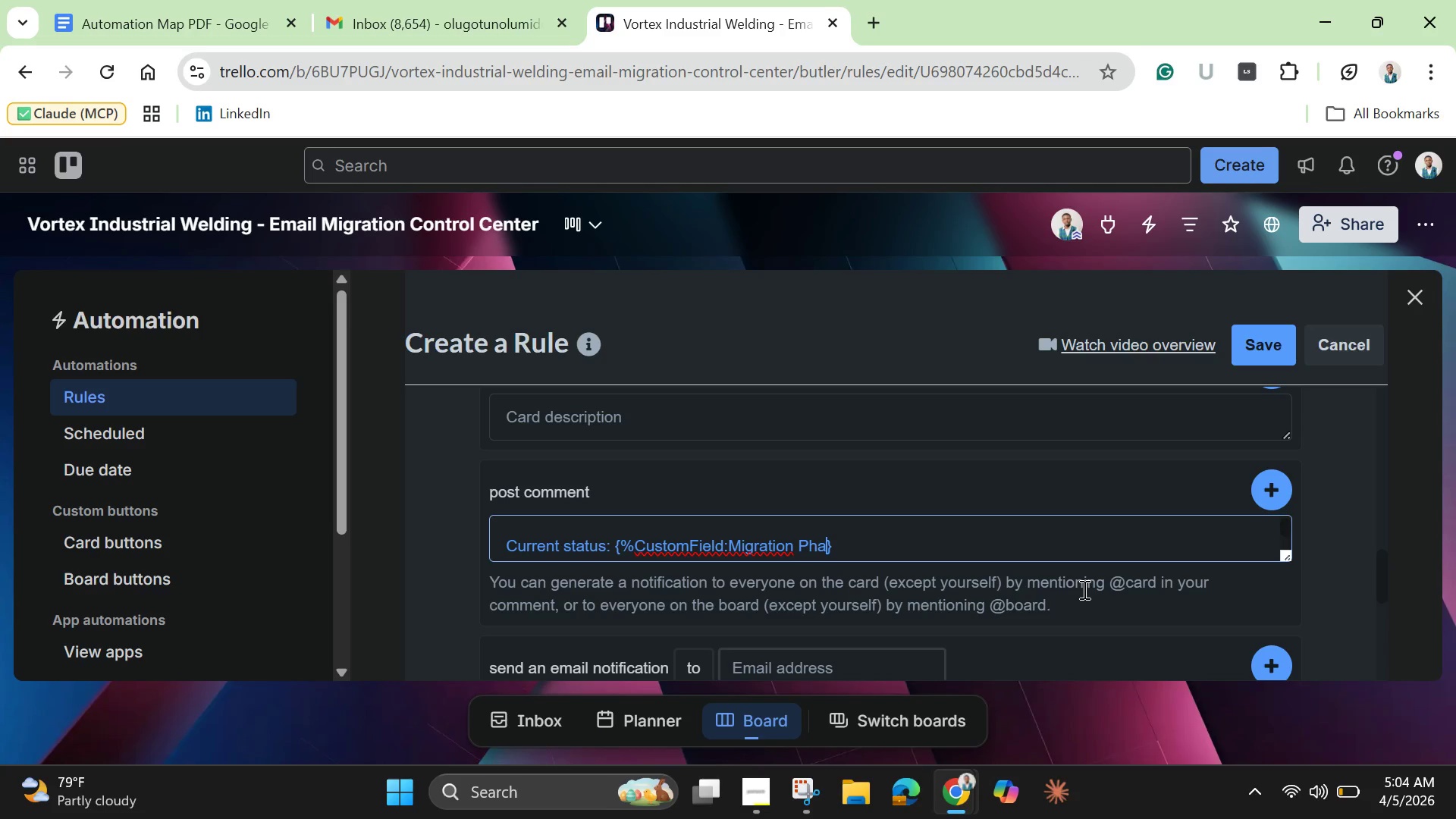 
key(Backspace)
 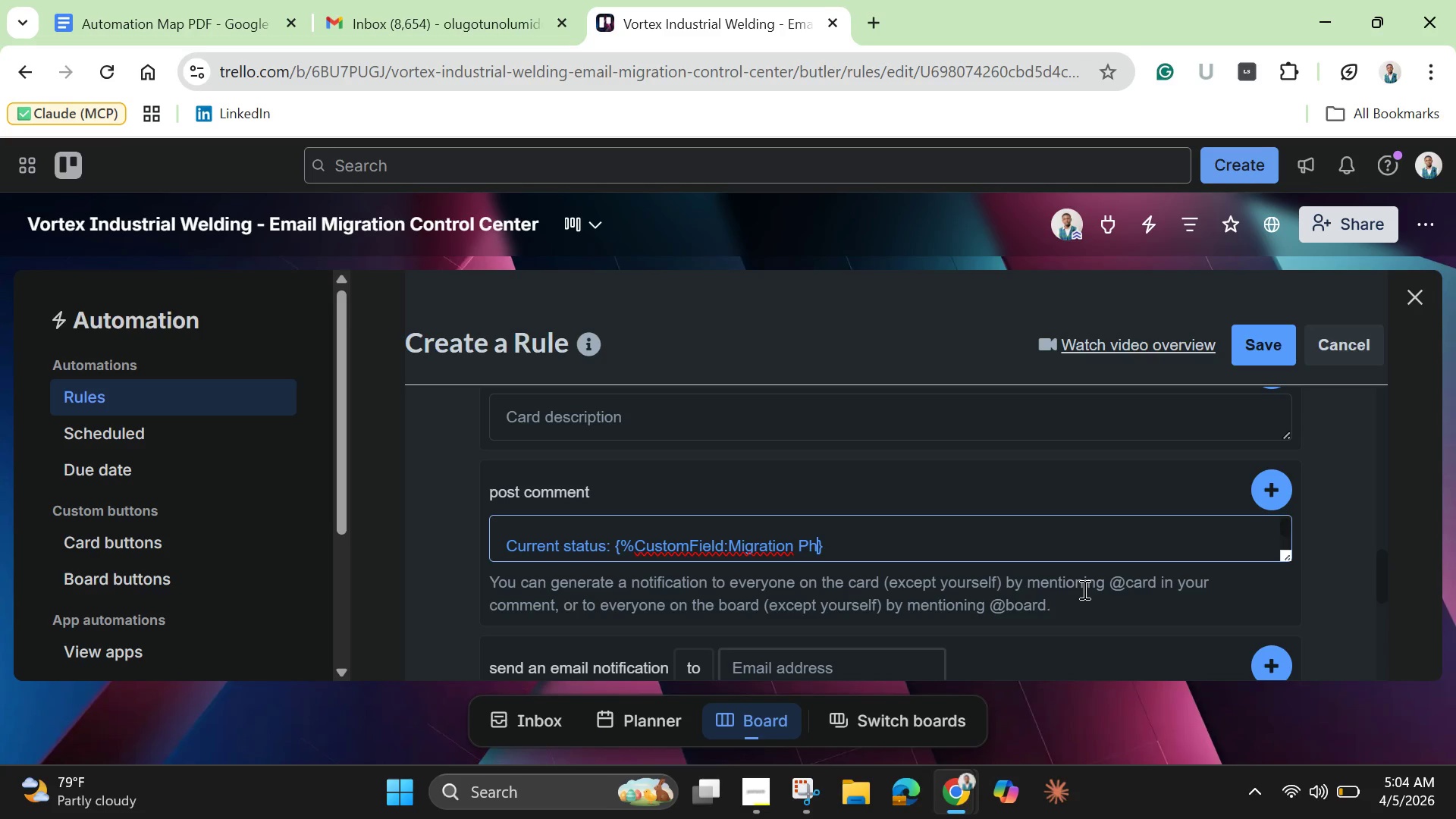 
key(Backspace)
 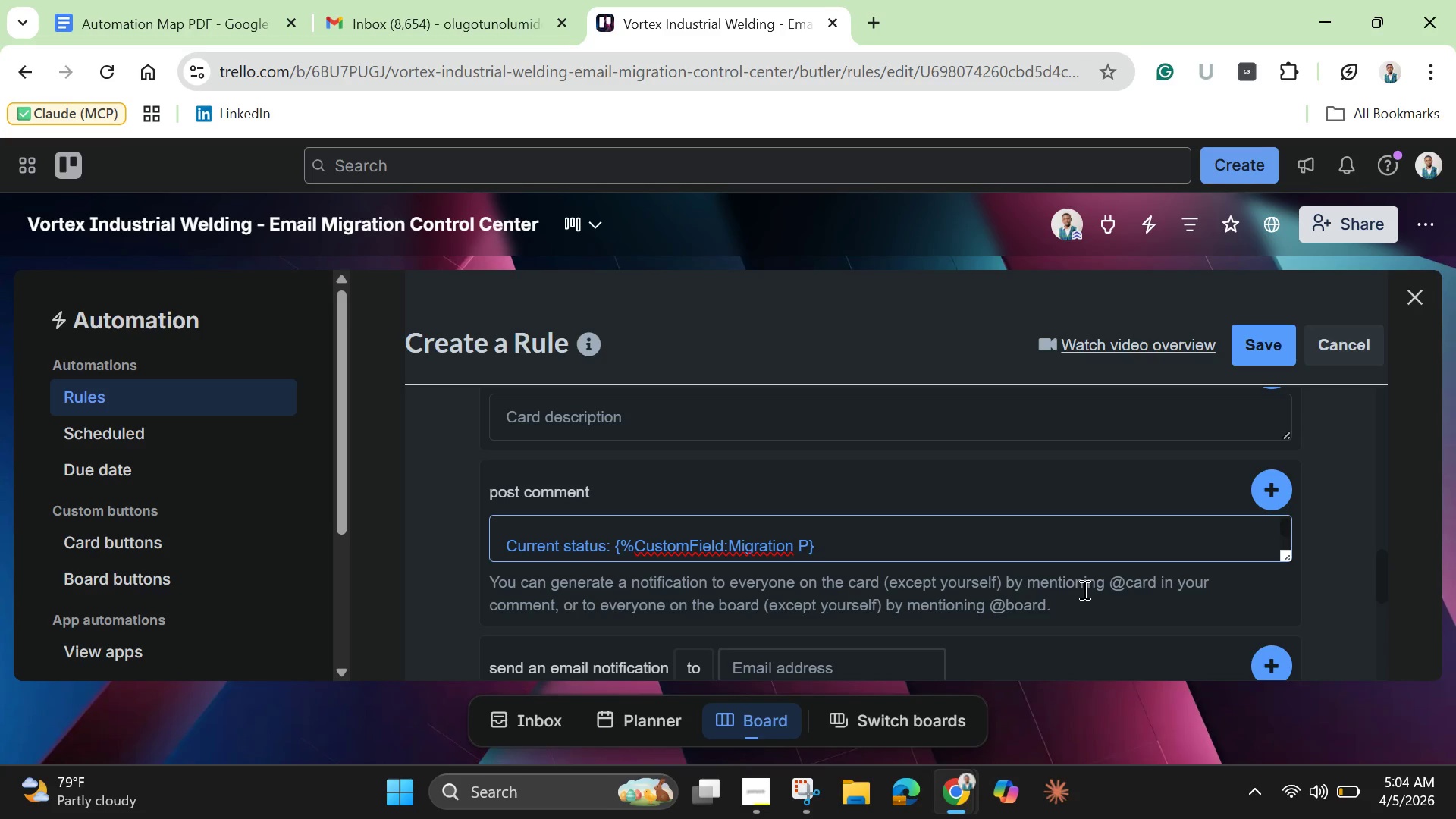 
hold_key(key=Backspace, duration=1.01)
 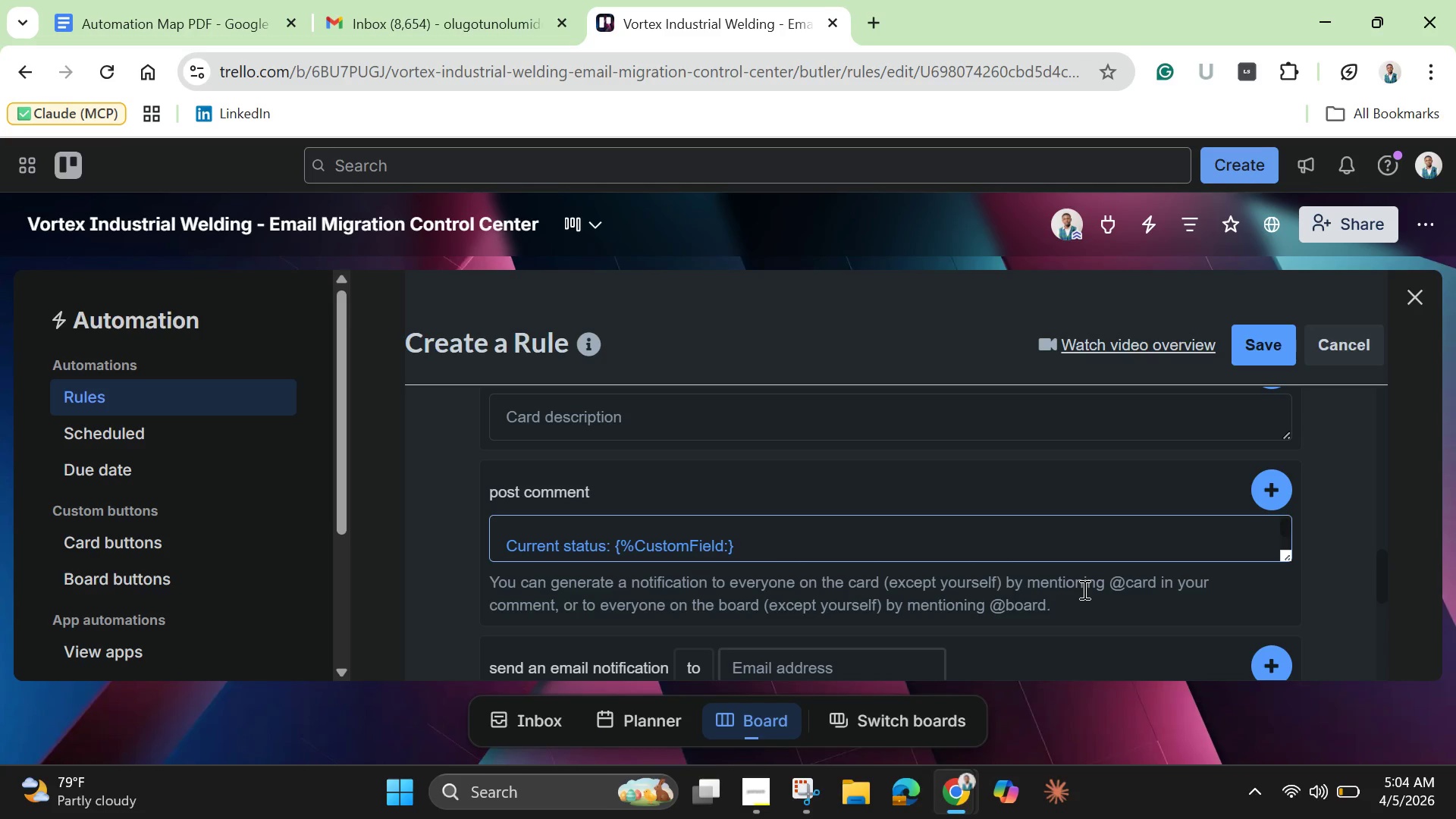 
hold_key(key=Backspace, duration=0.81)
 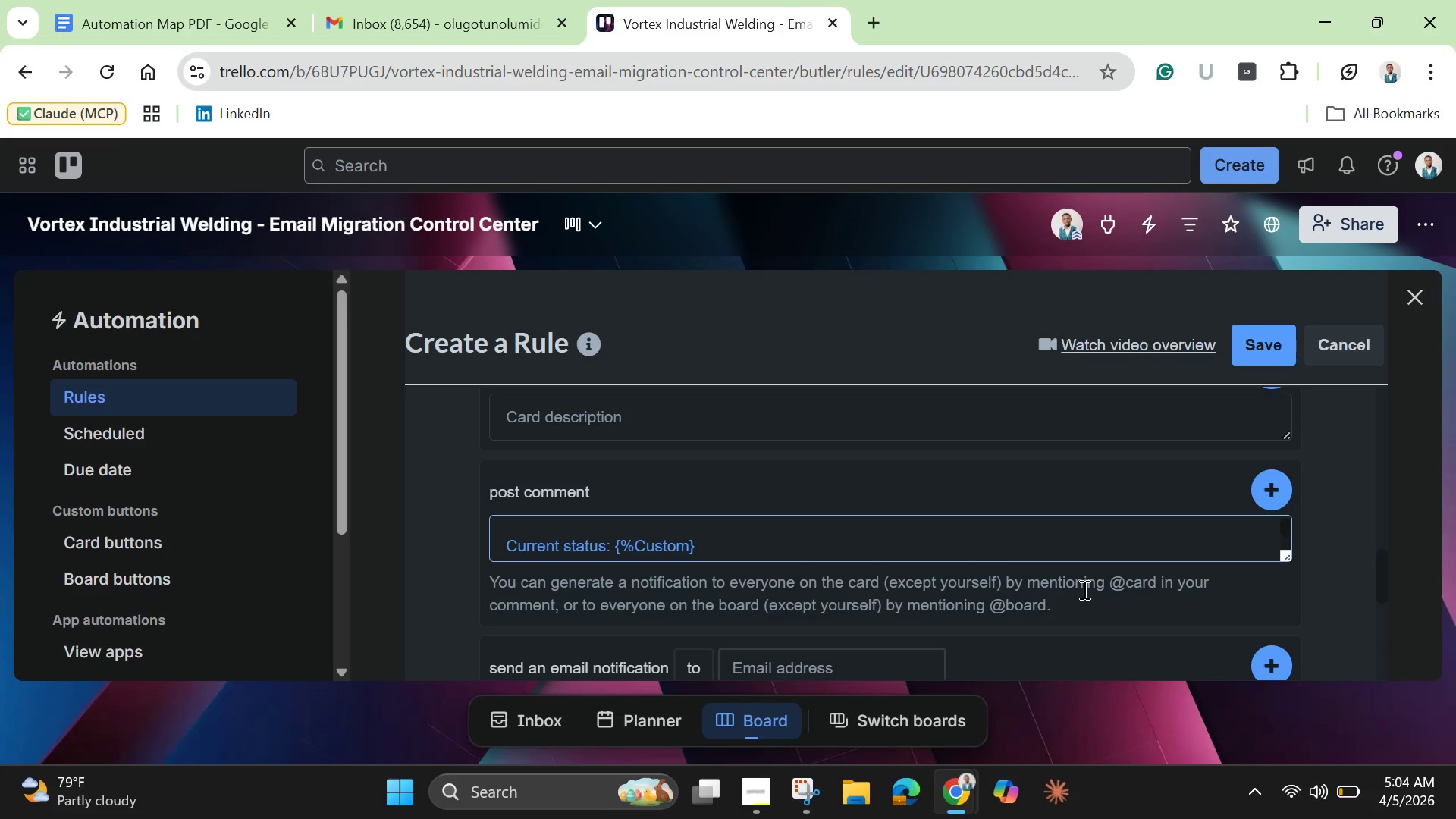 
key(Backspace)
 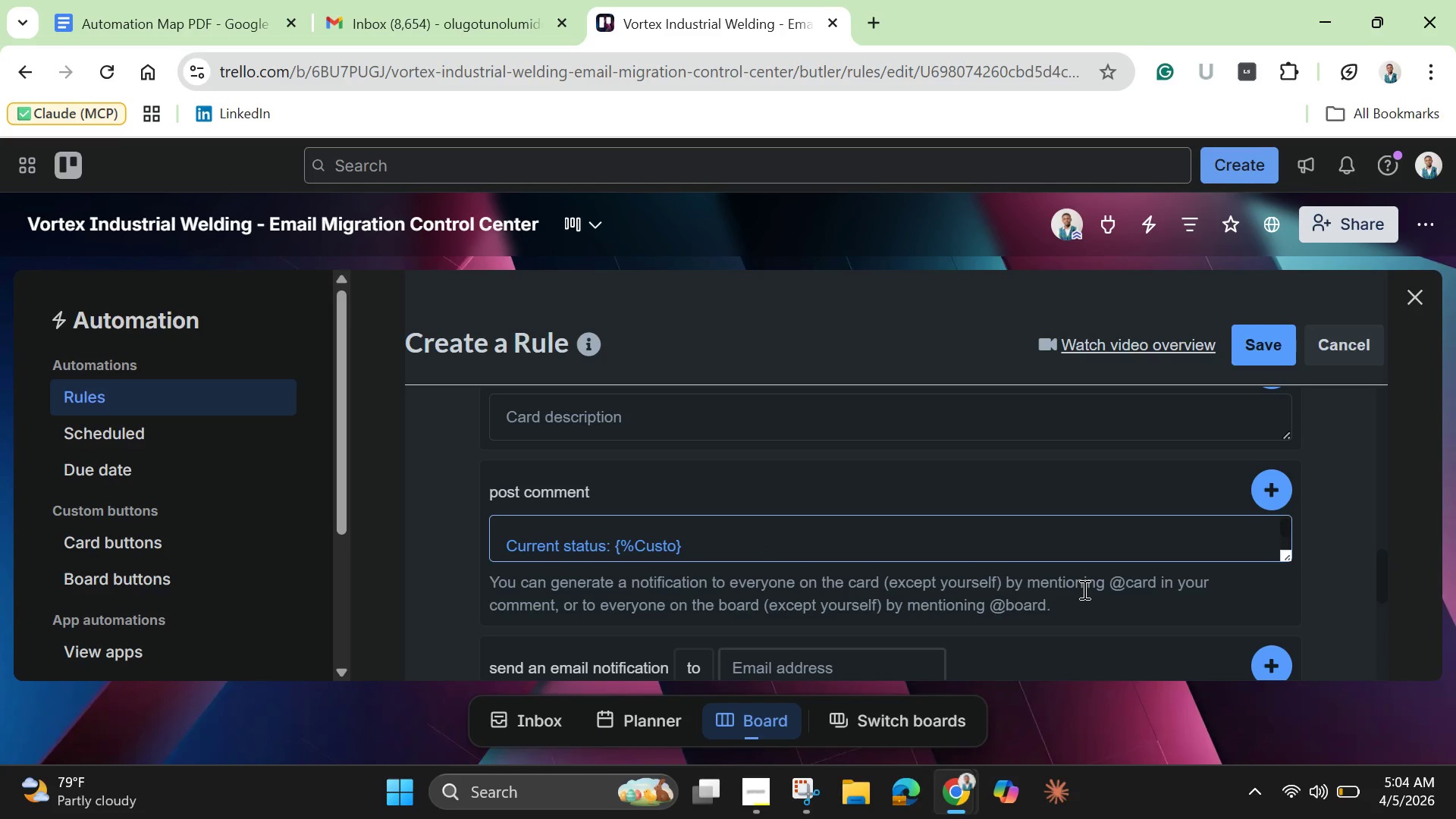 
key(Backspace)
 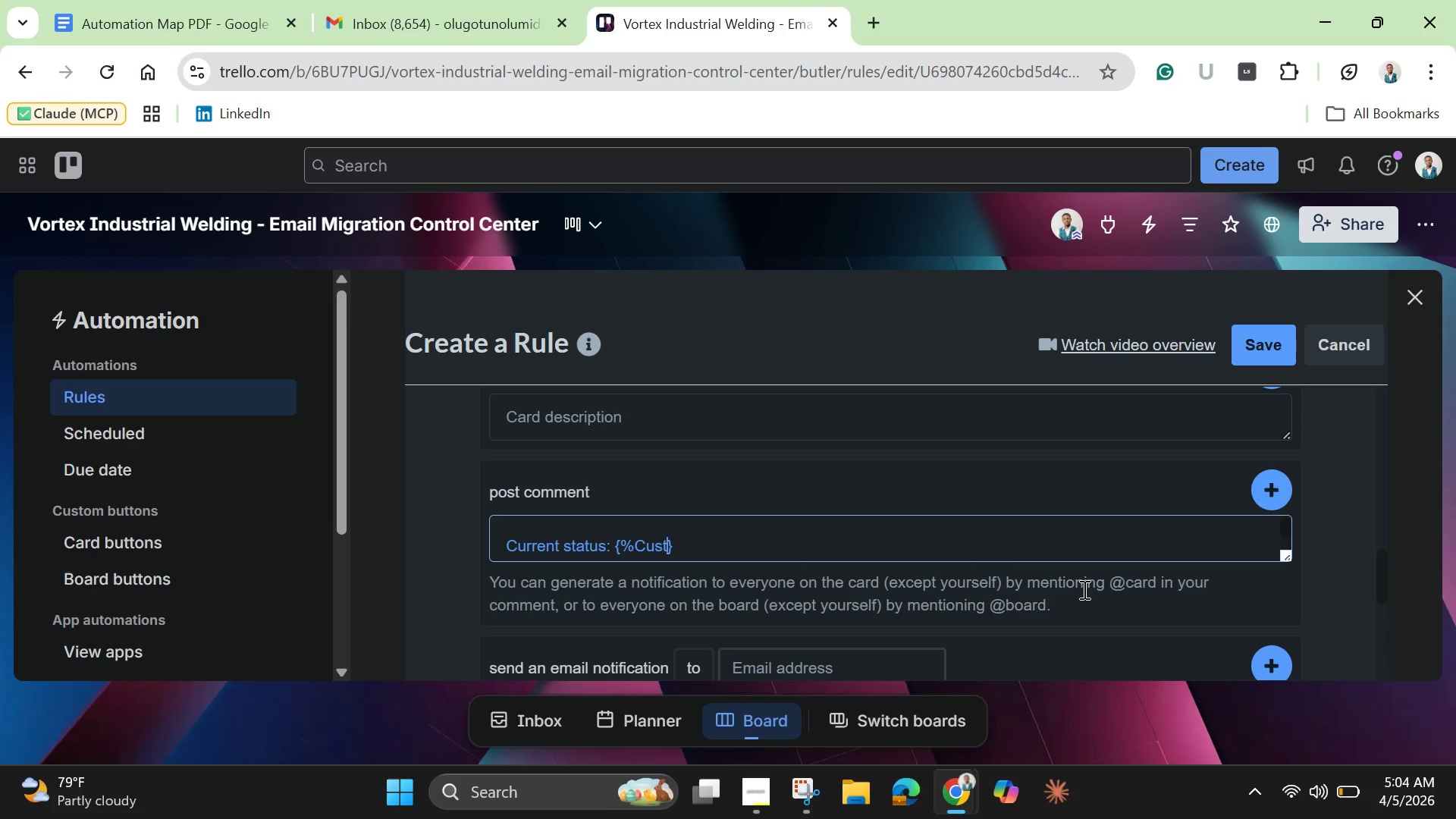 
key(Backspace)
 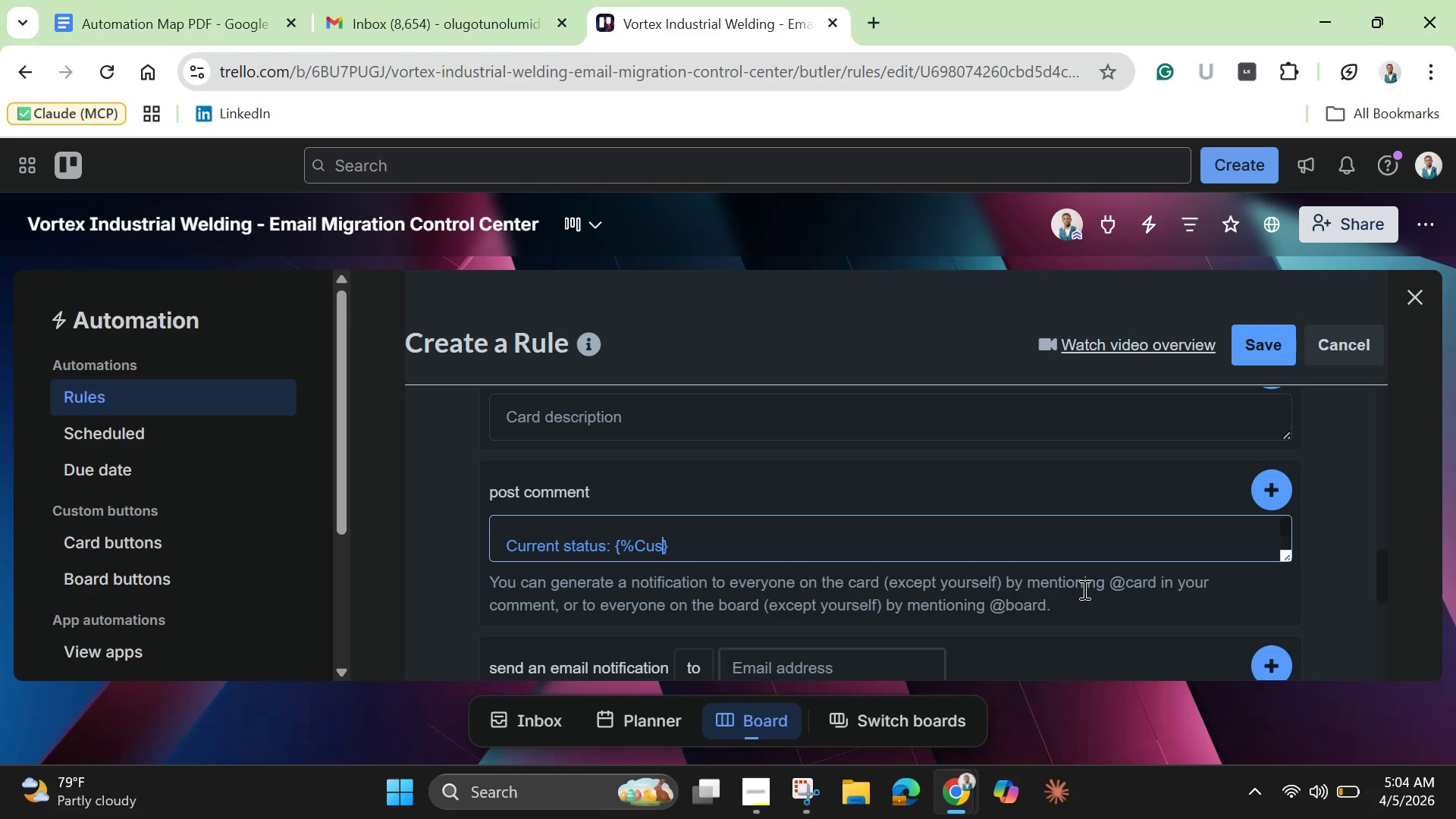 
key(Backspace)
 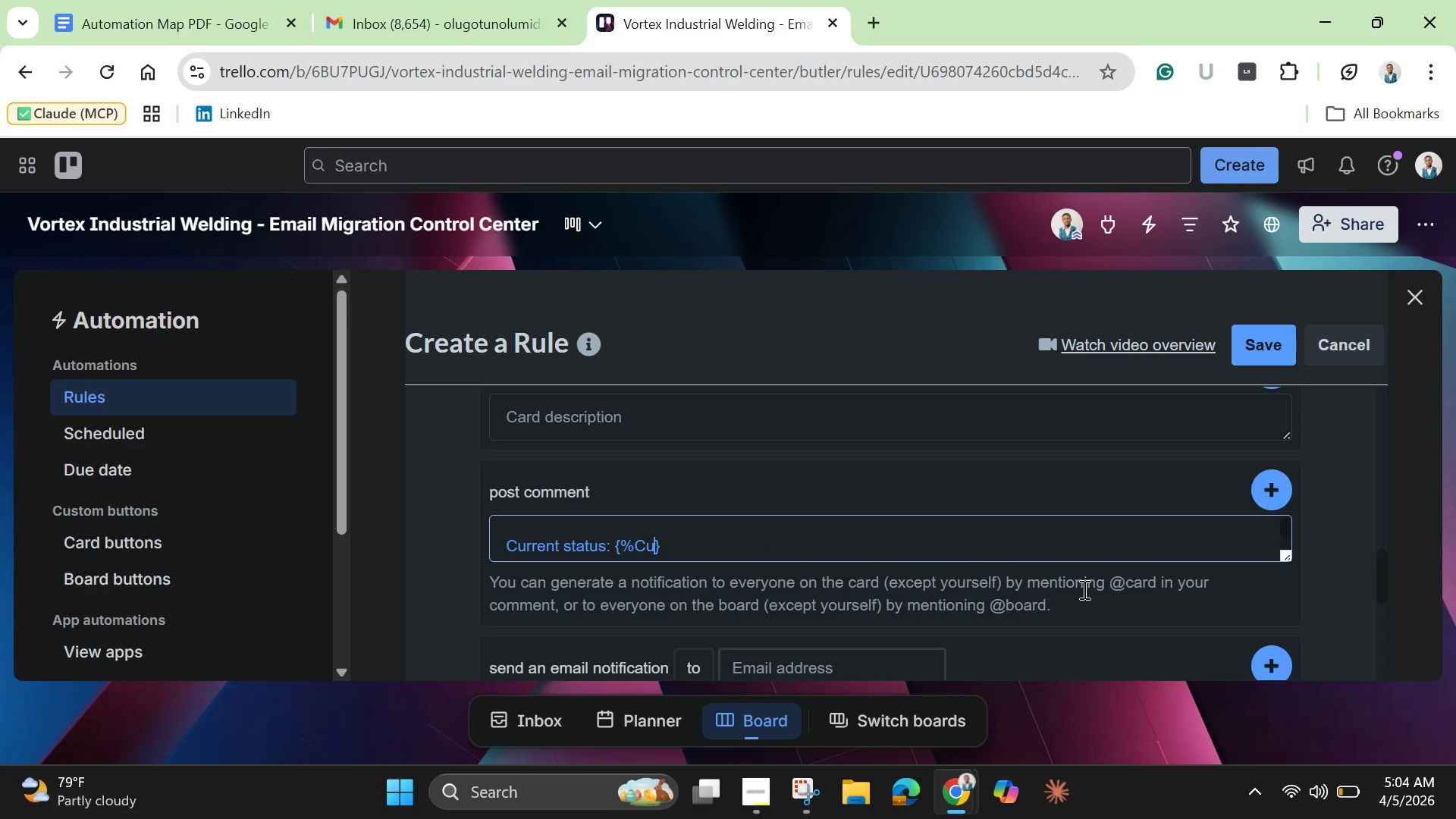 
key(Backspace)
 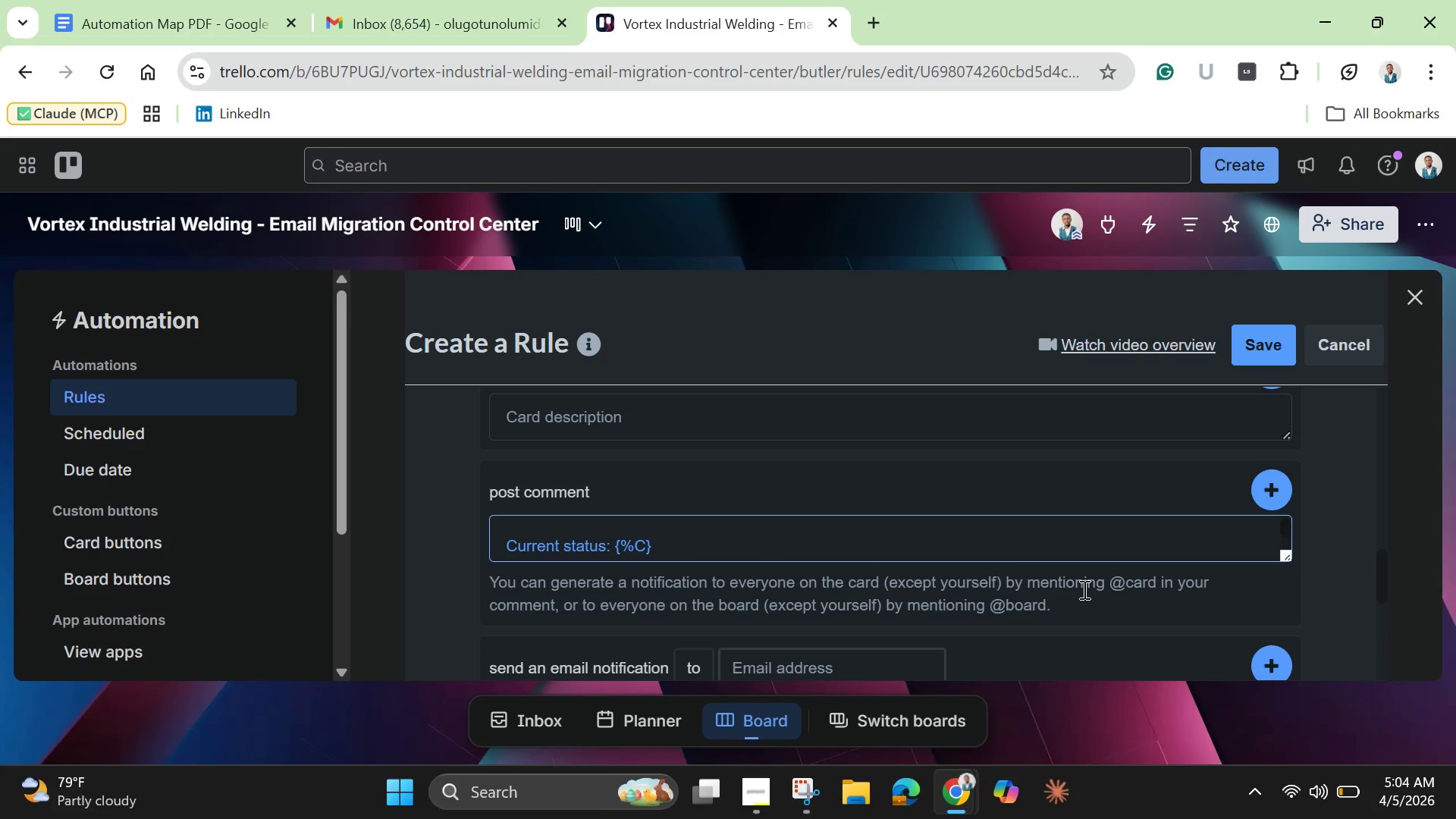 
key(Backspace)
 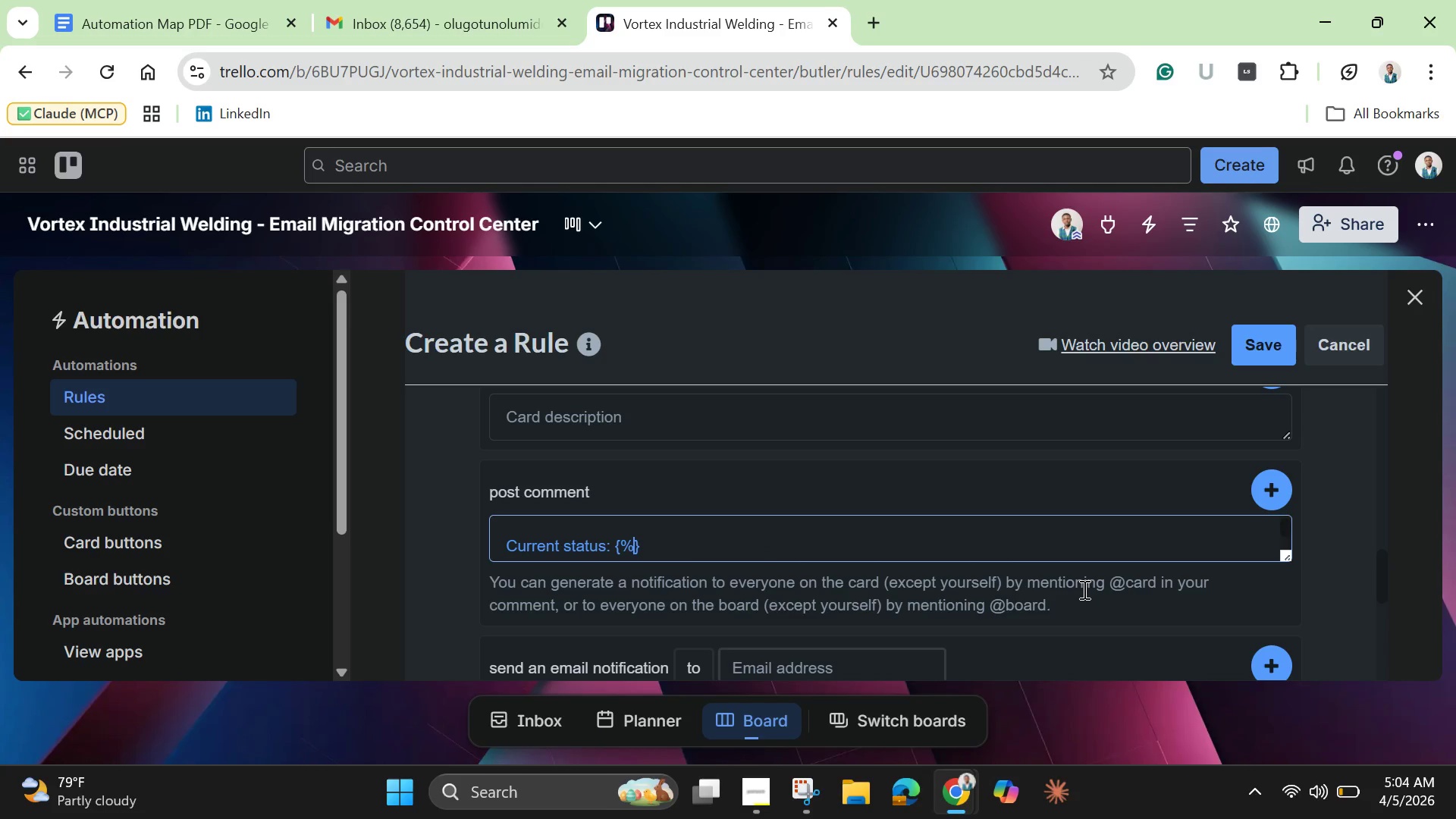 
key(Backspace)
 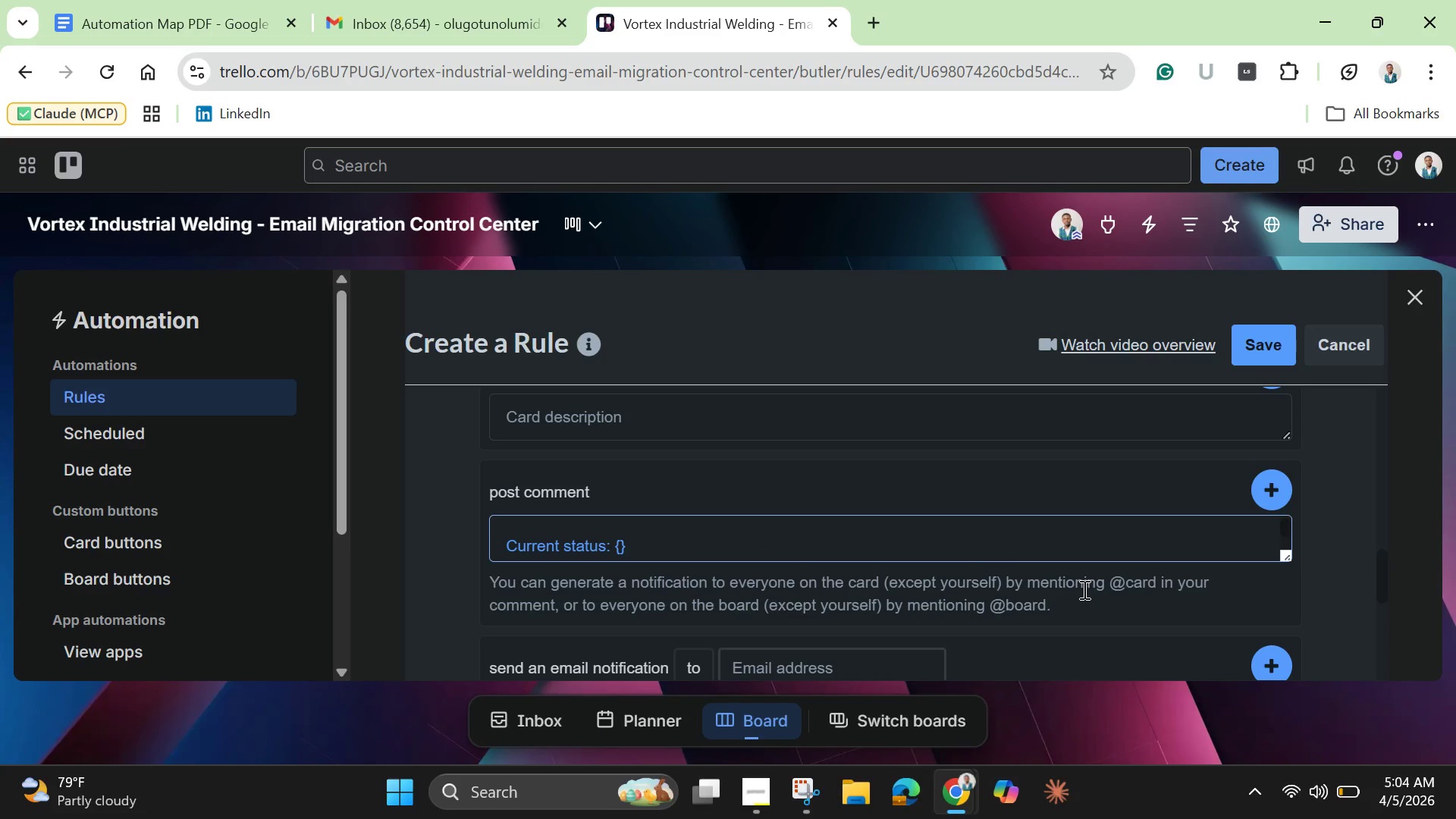 
key(Backspace)
 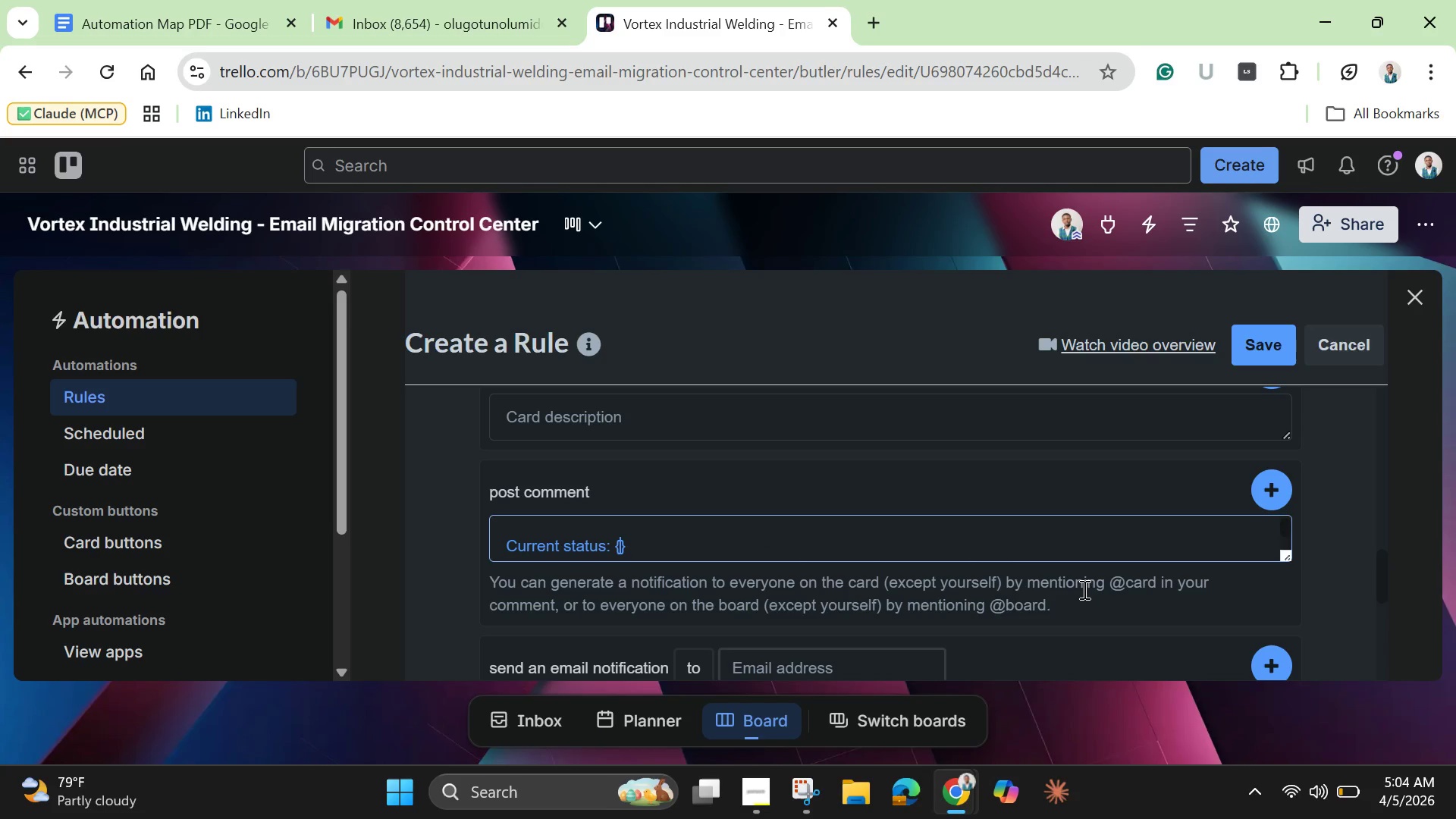 
type(listname)
 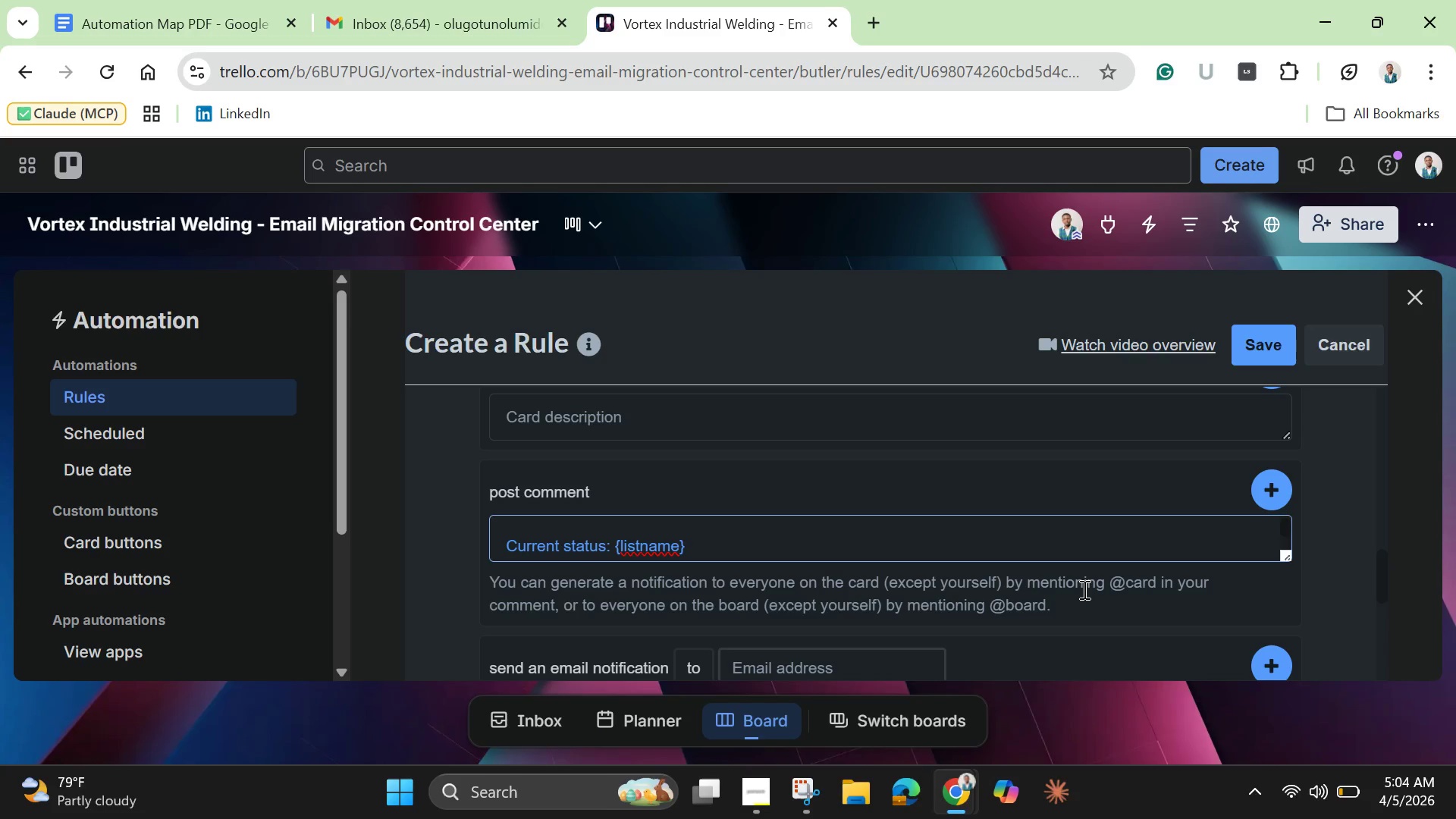 
scroll: coordinate [996, 601], scroll_direction: down, amount: 1.0
 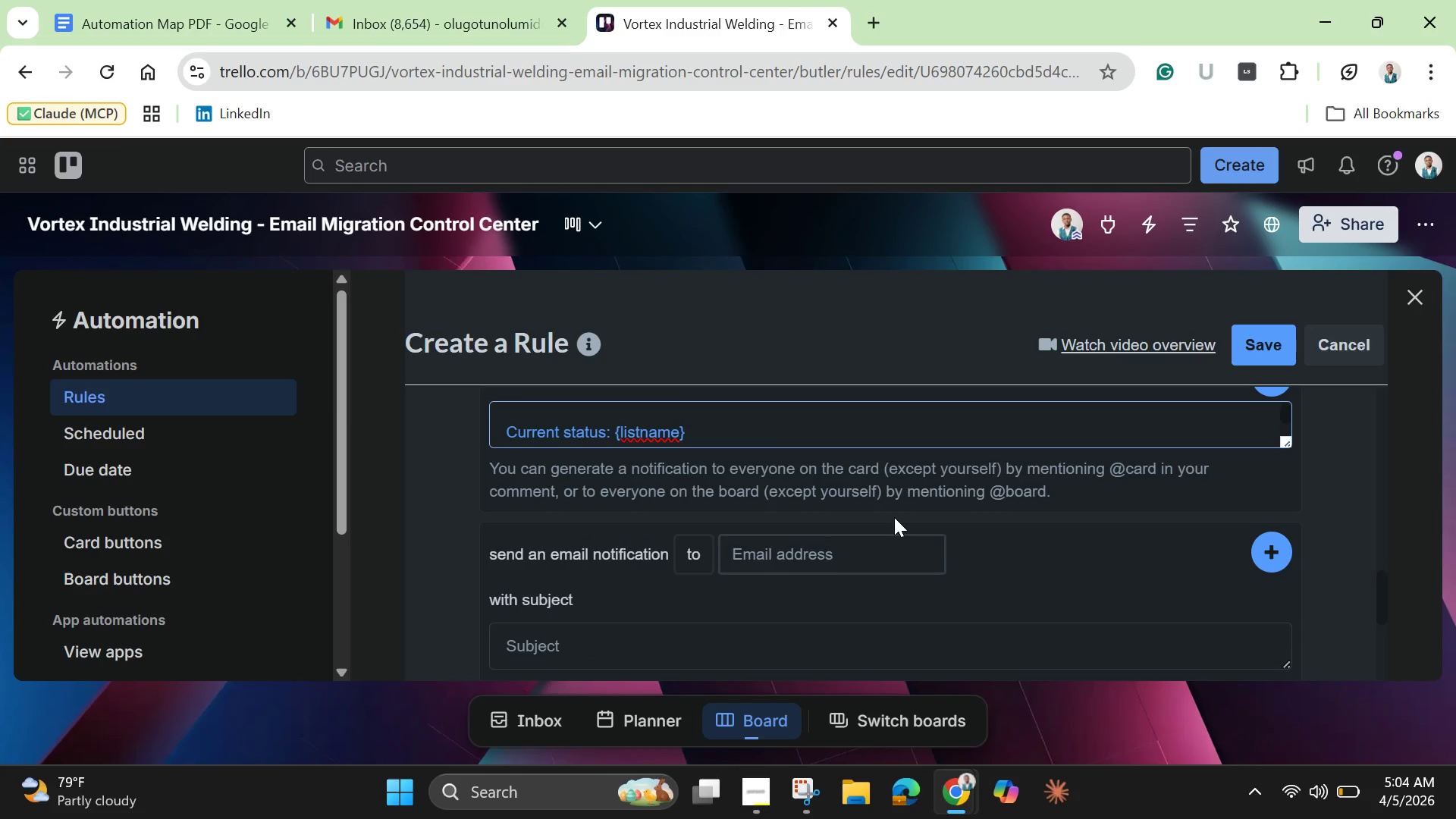 
scroll: coordinate [894, 517], scroll_direction: up, amount: 1.0
 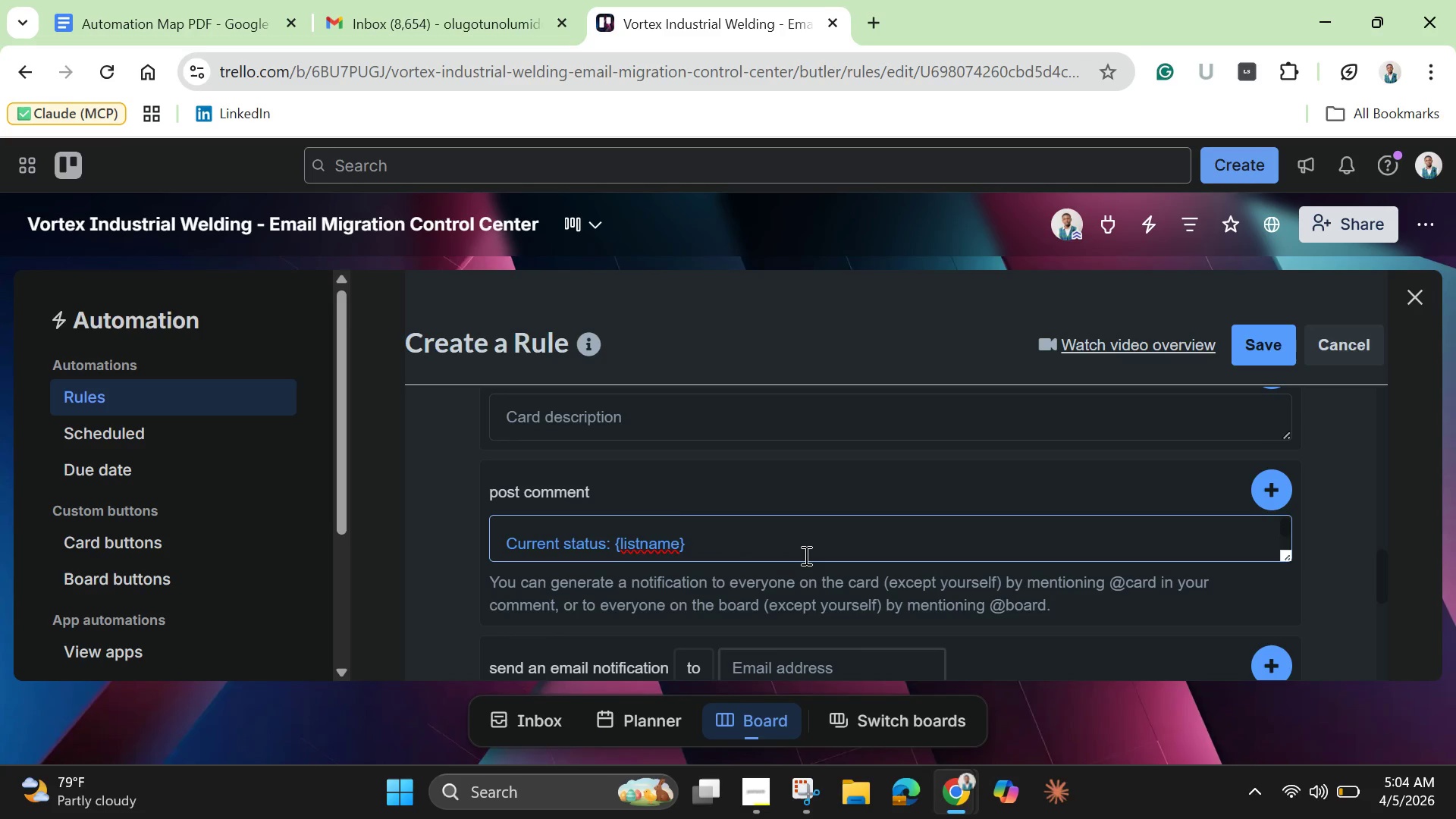 
scroll: coordinate [805, 555], scroll_direction: down, amount: 1.0
 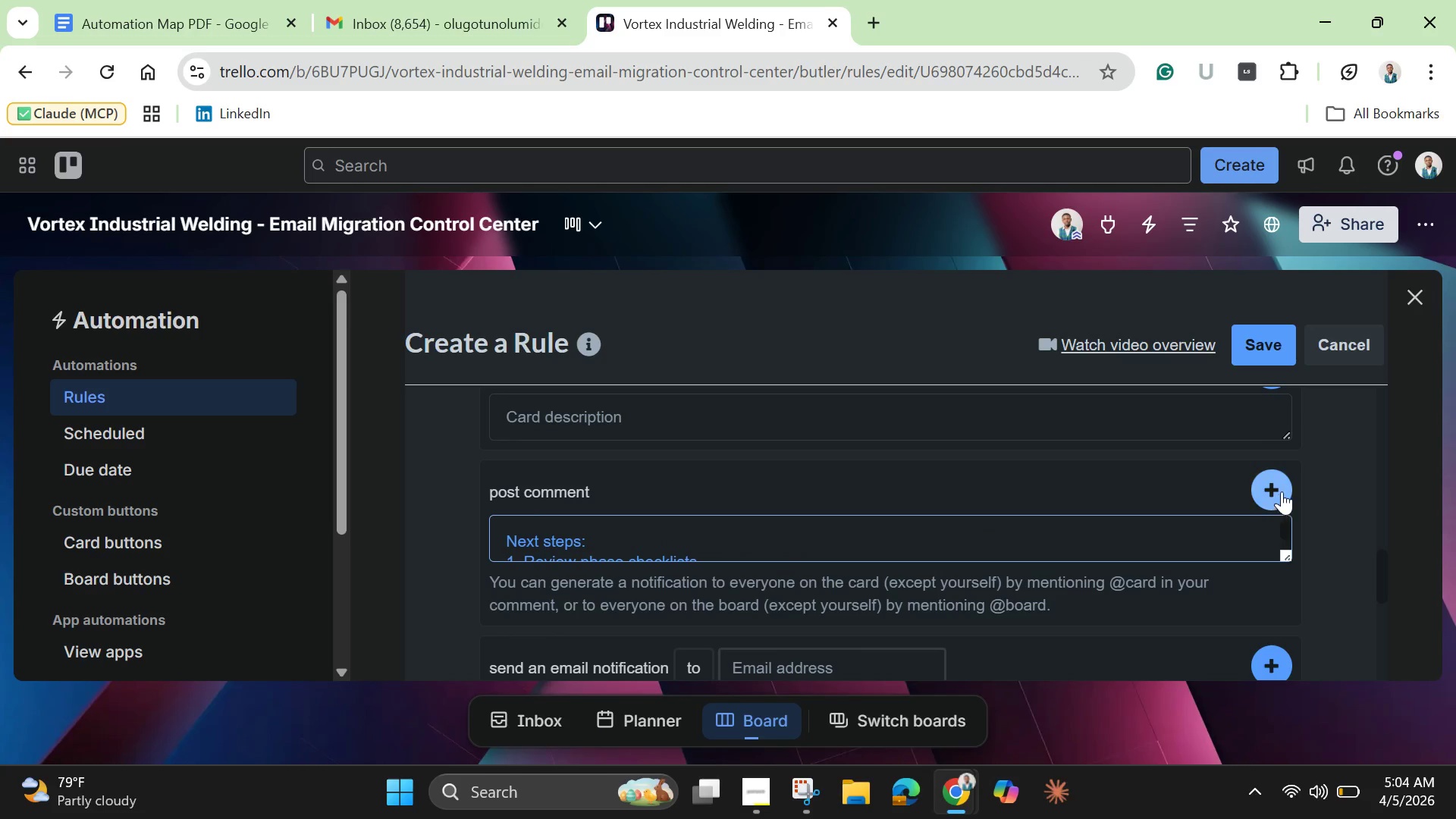 
left_click([1282, 490])
 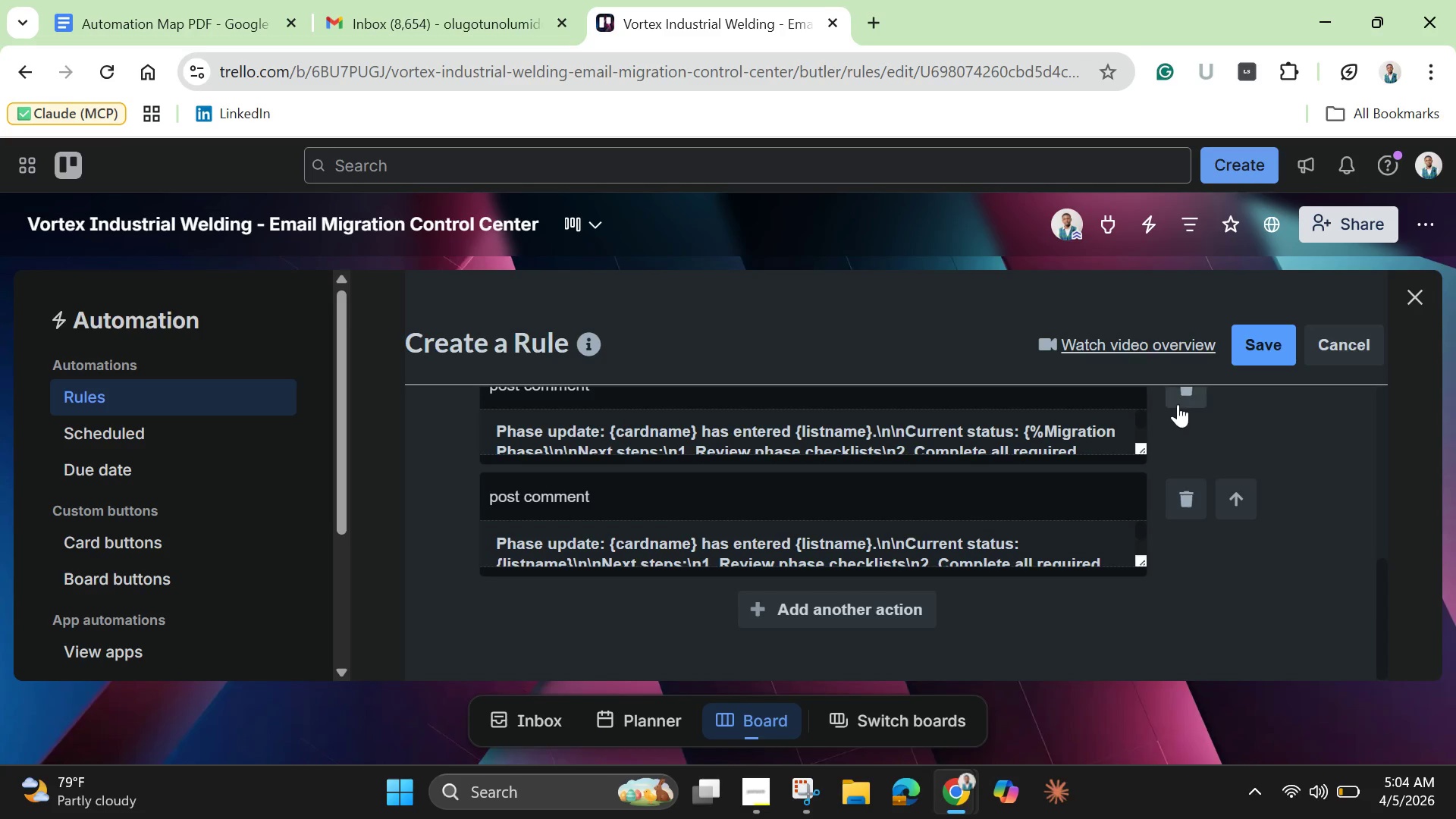 
left_click([1181, 399])
 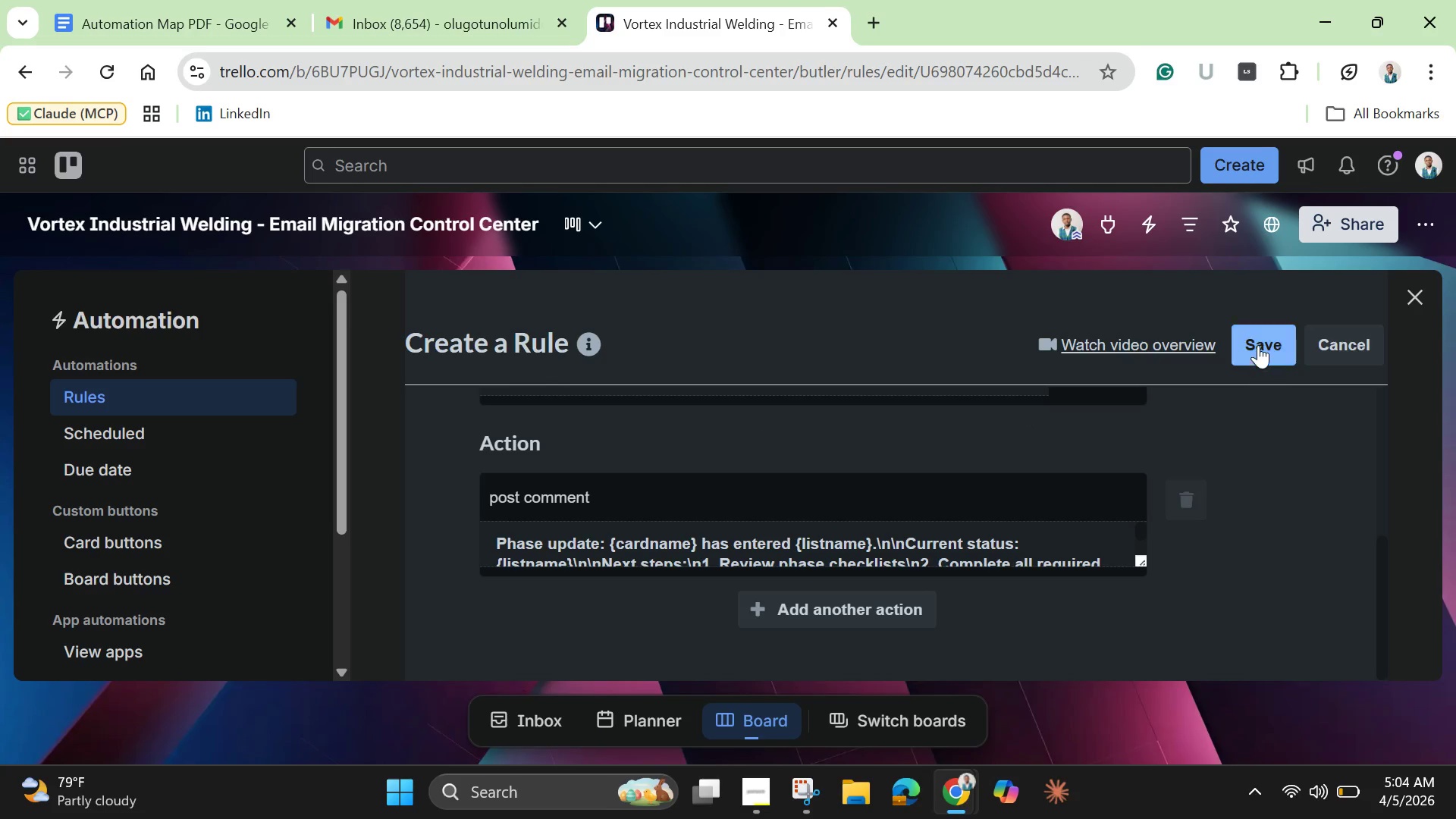 
left_click([1260, 345])
 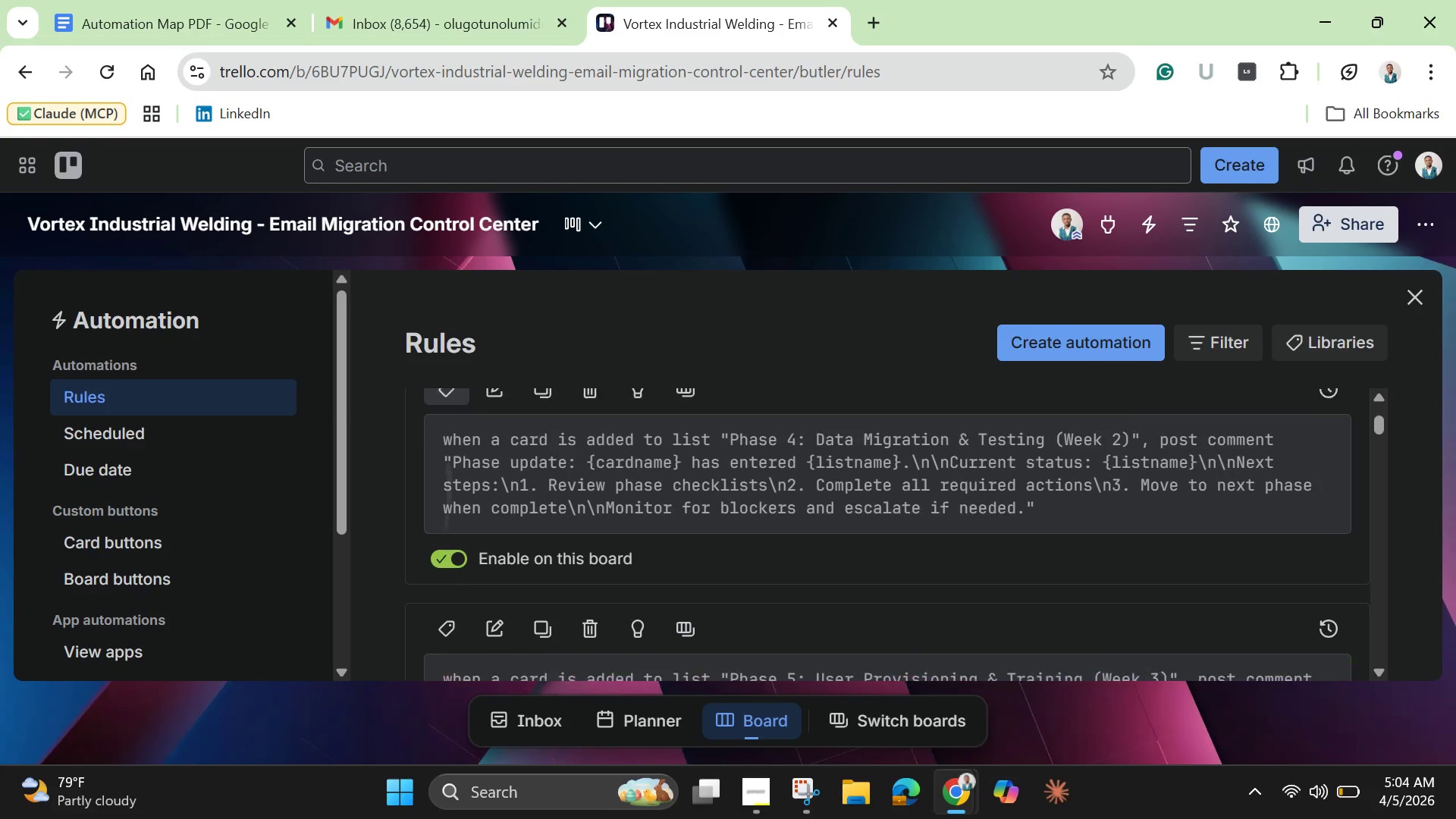 
wait(19.41)
 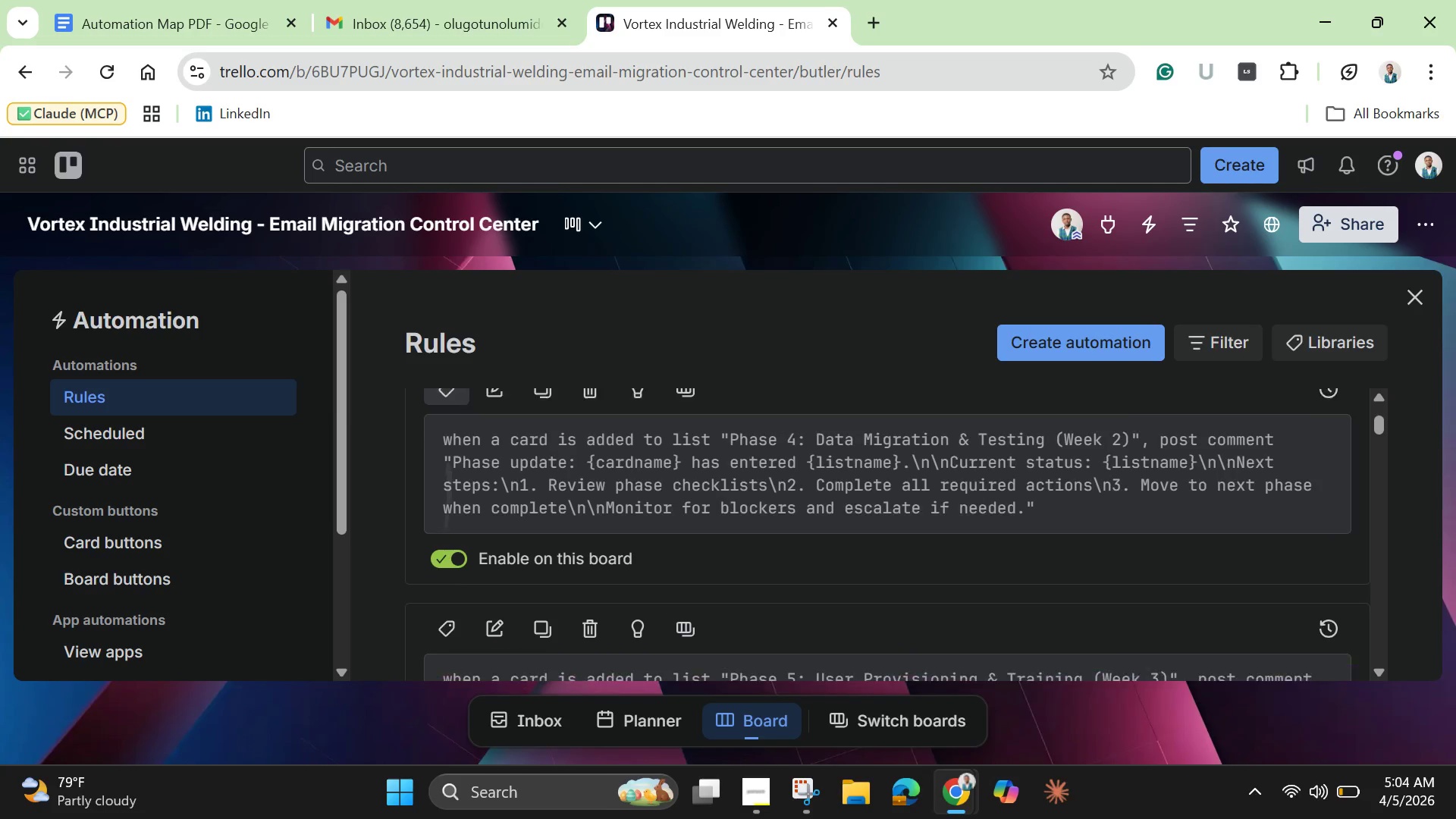 
left_click([498, 438])
 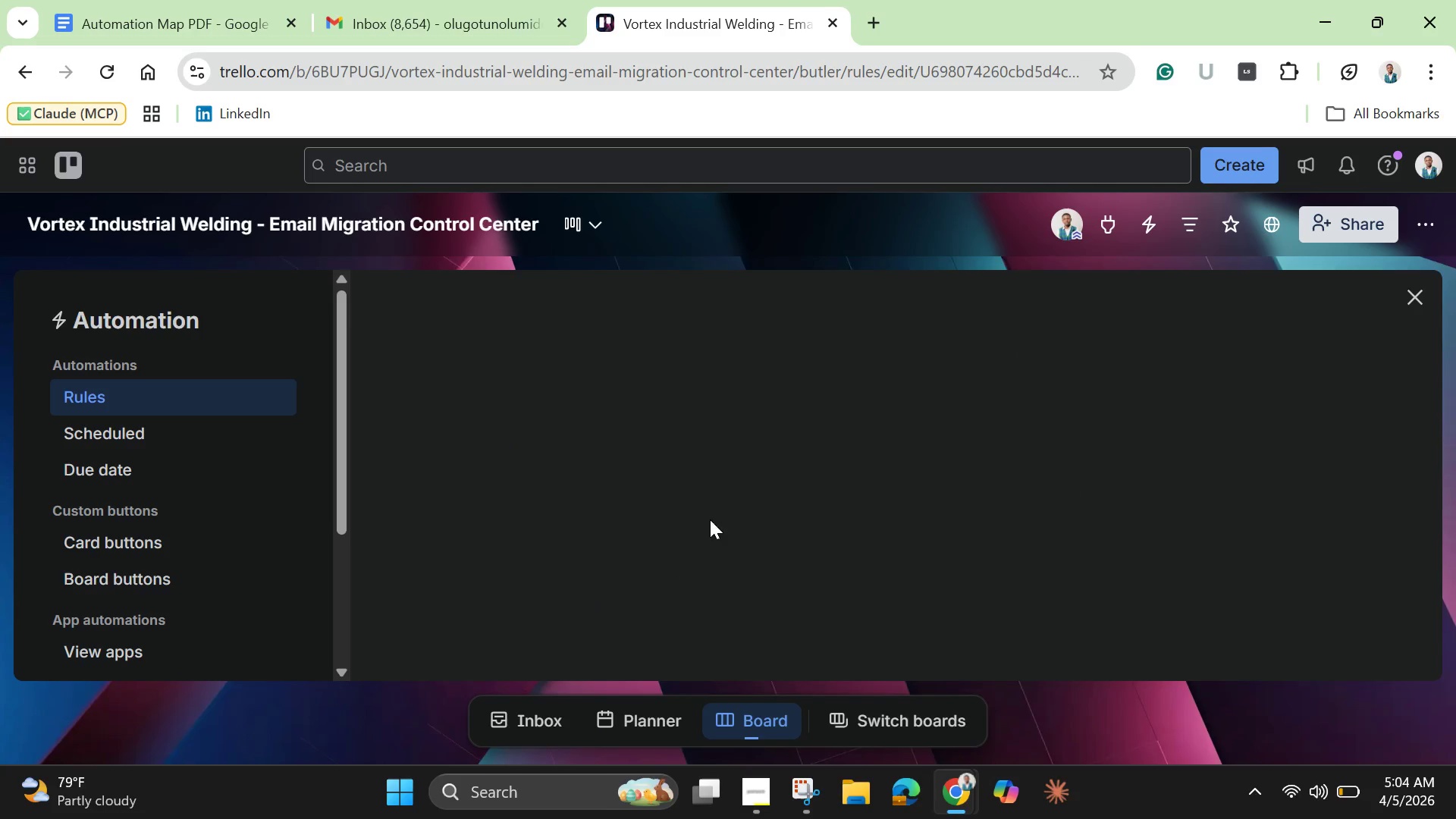 
mouse_move([883, 521])
 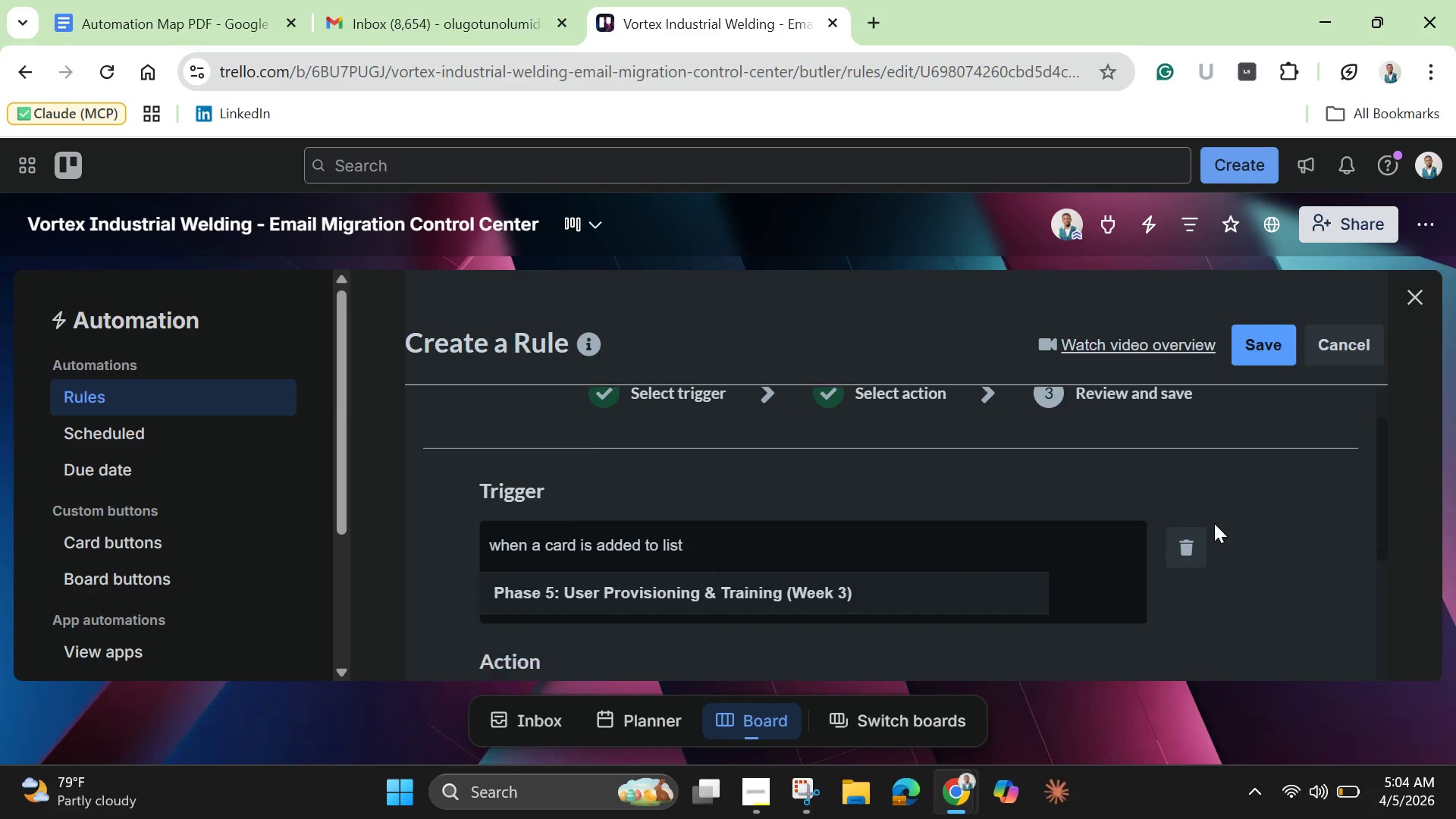 
scroll: coordinate [1214, 523], scroll_direction: up, amount: 1.0
 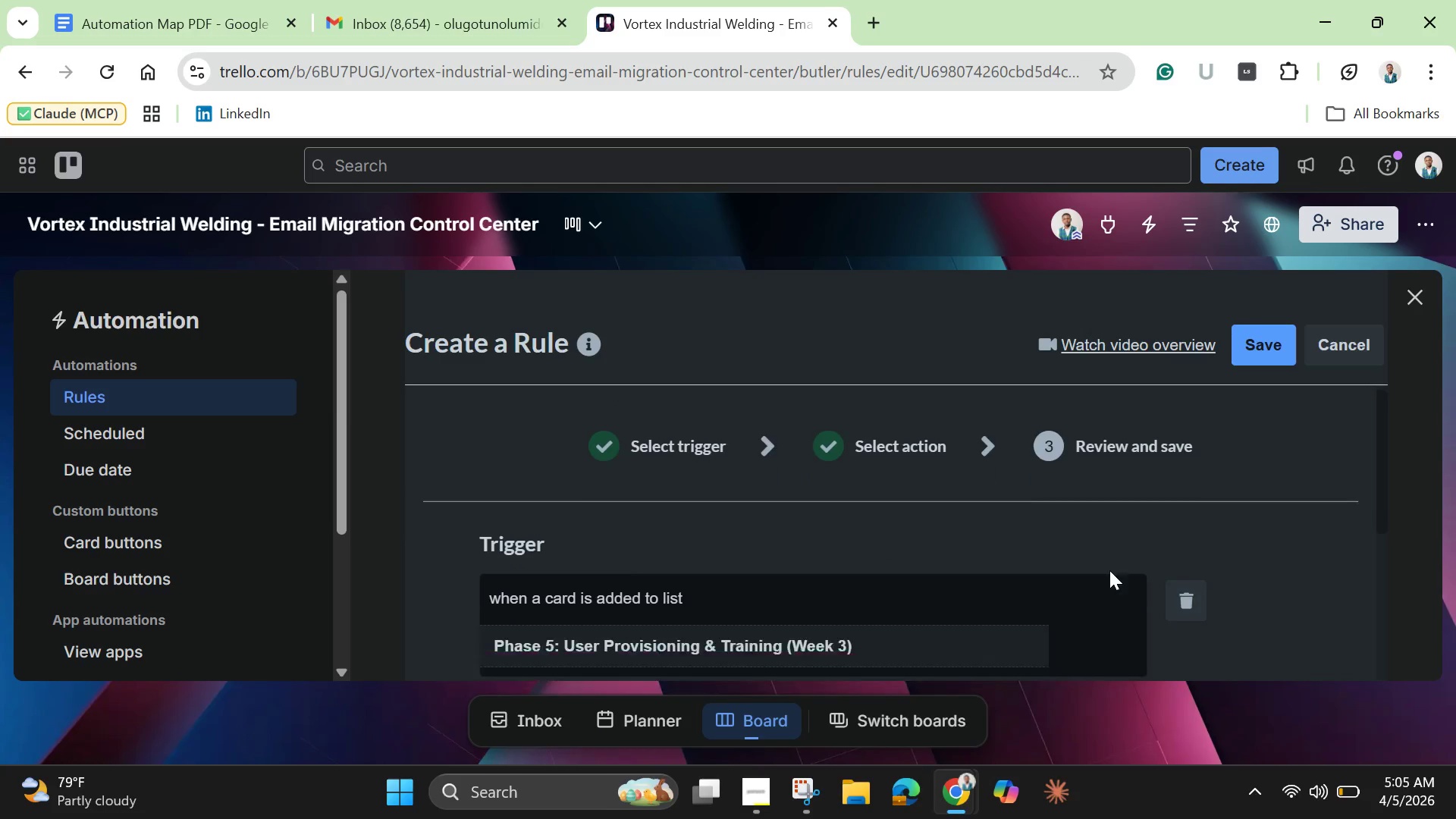 
scroll: coordinate [1109, 569], scroll_direction: down, amount: 1.0
 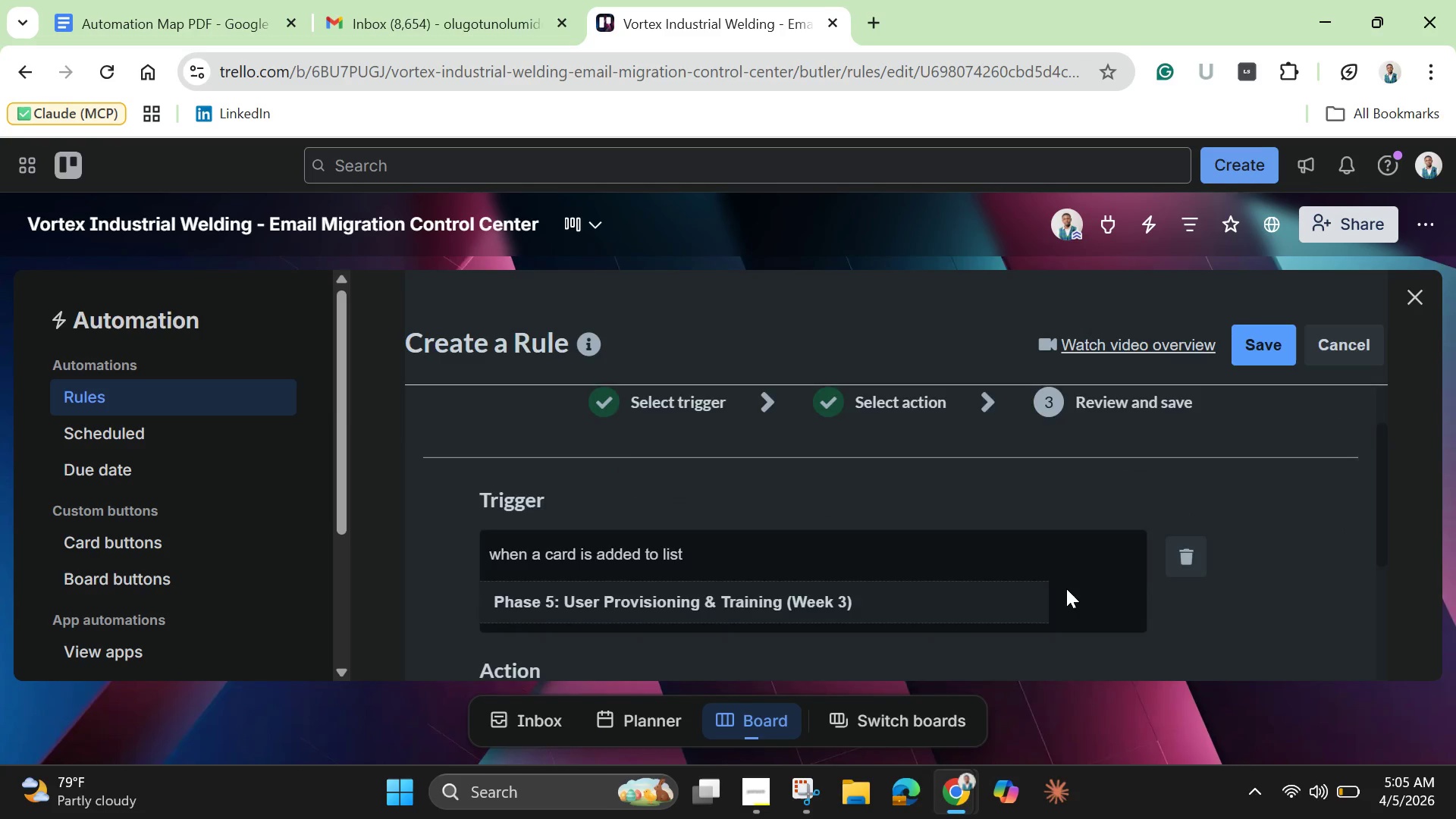 
scroll: coordinate [1066, 588], scroll_direction: up, amount: 2.0
 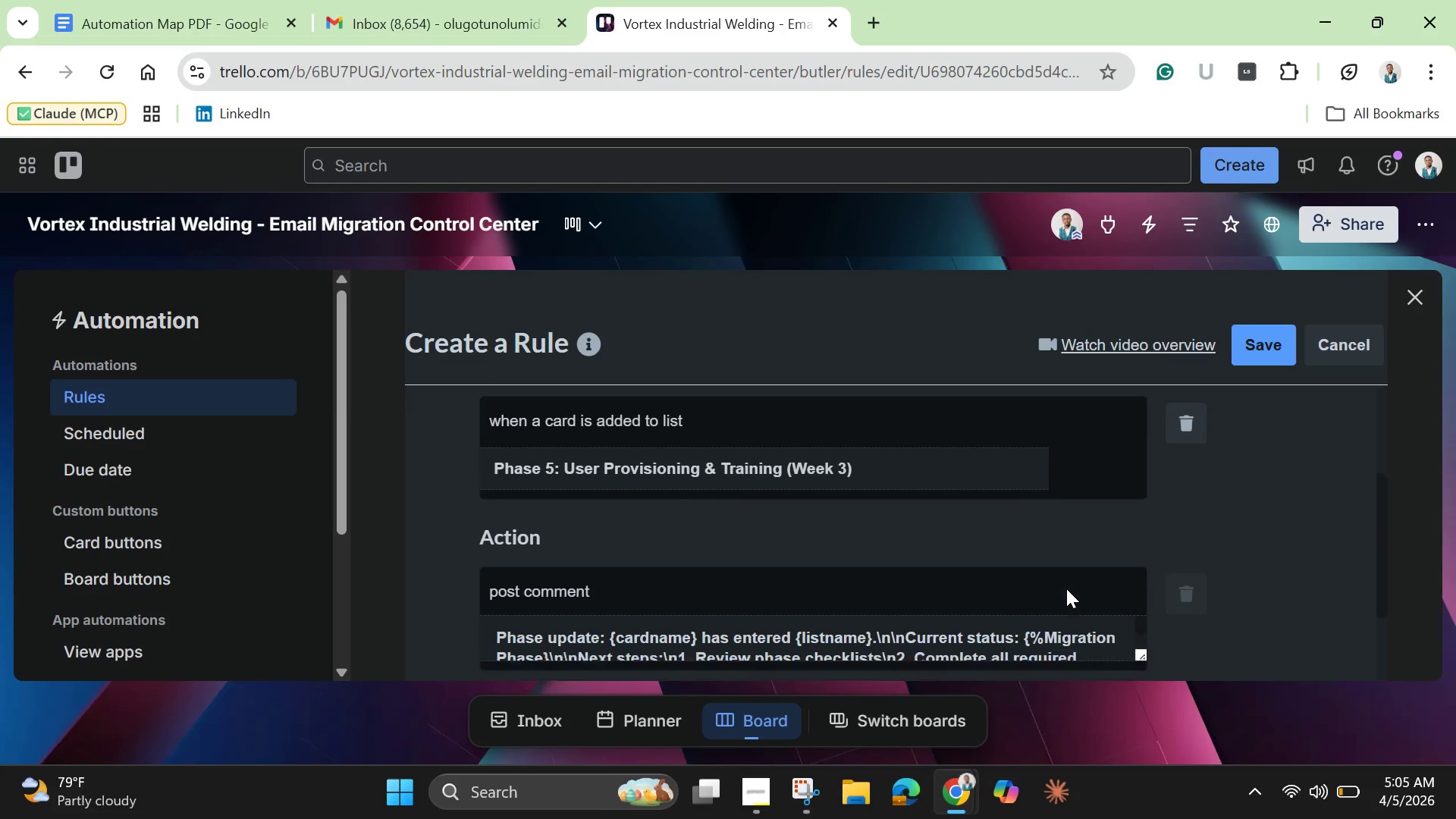 
scroll: coordinate [1066, 588], scroll_direction: down, amount: 2.0
 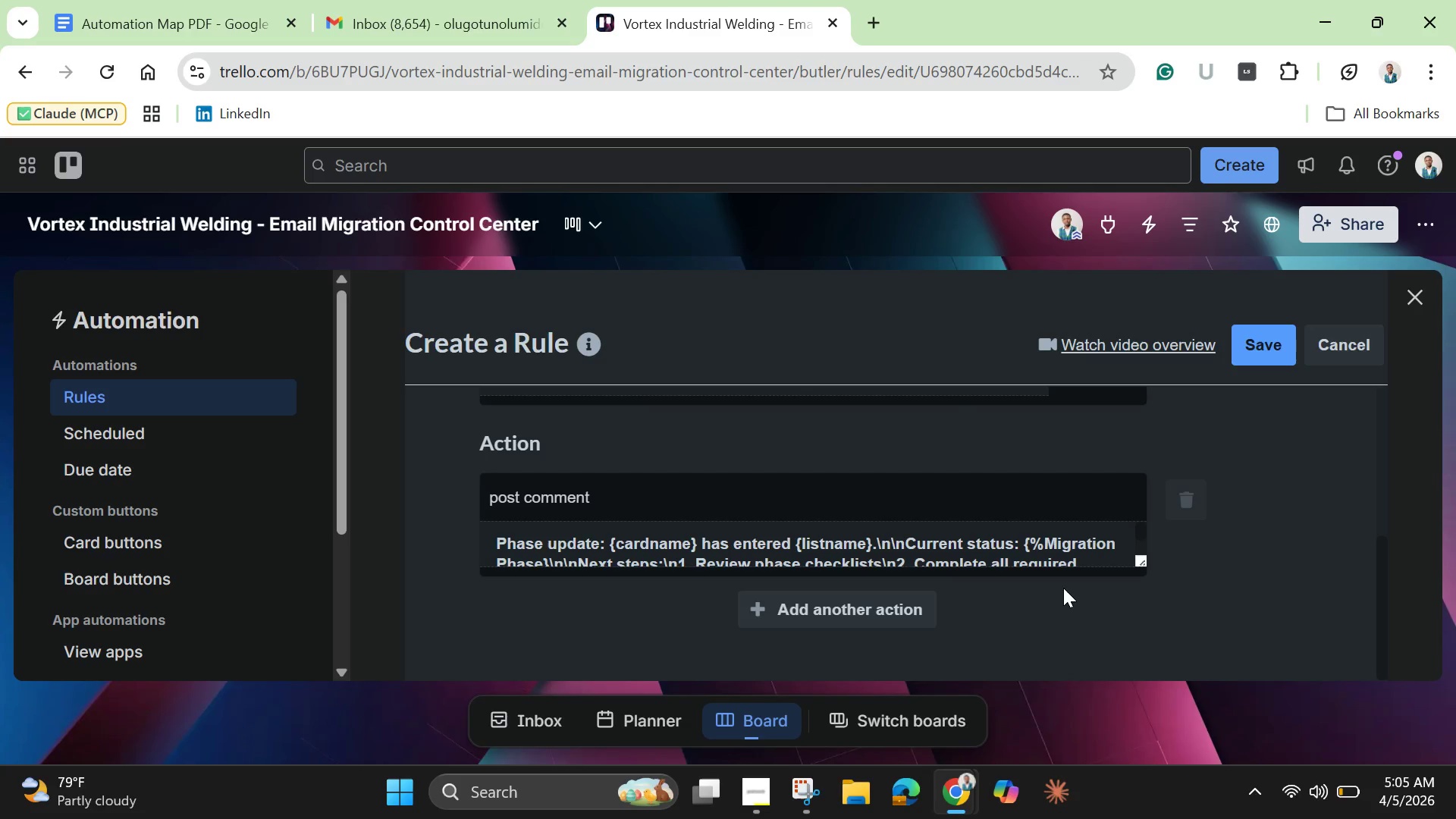 
scroll: coordinate [1063, 576], scroll_direction: up, amount: 3.0
 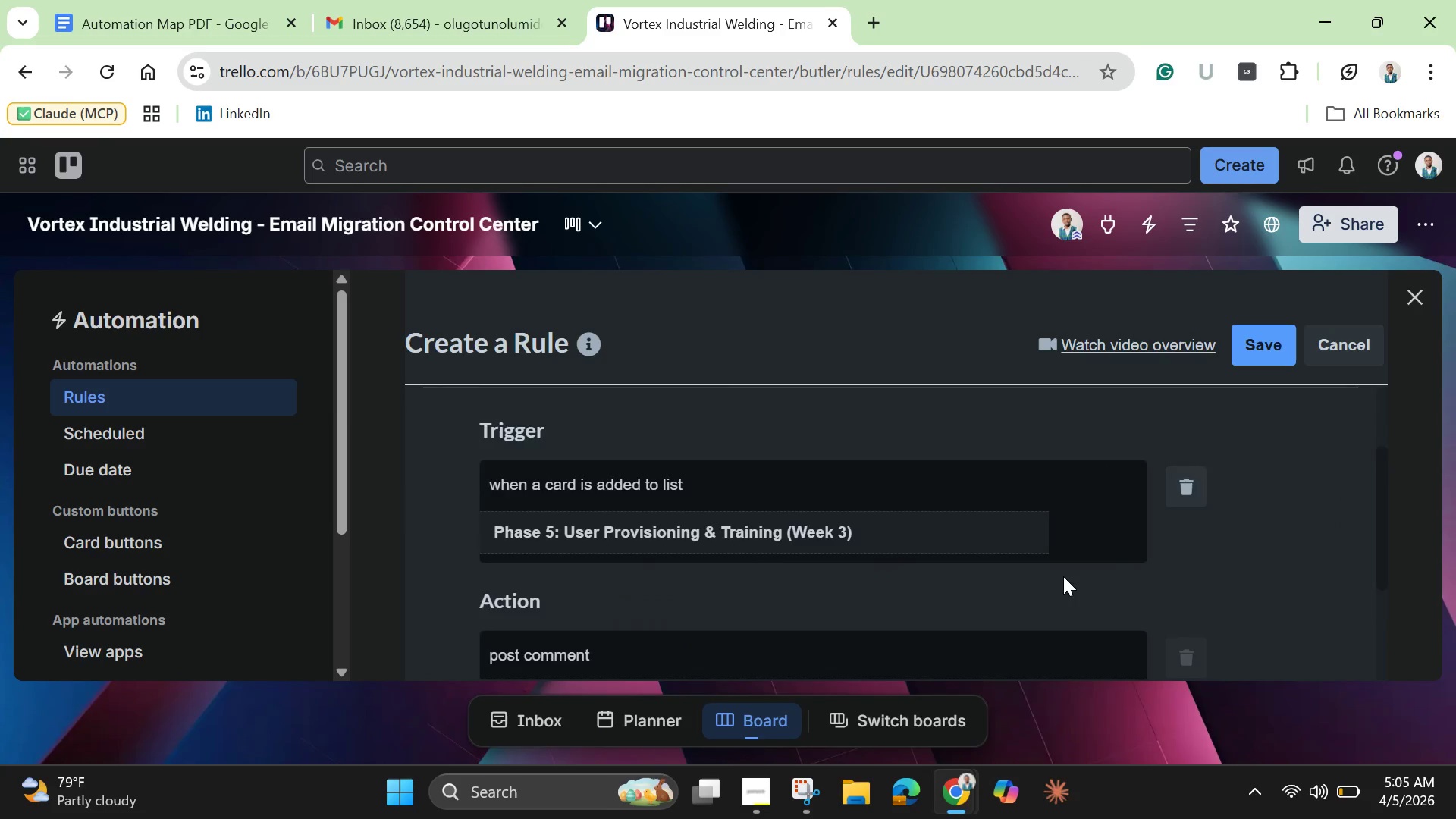 
scroll: coordinate [1063, 576], scroll_direction: none, amount: 0.0
 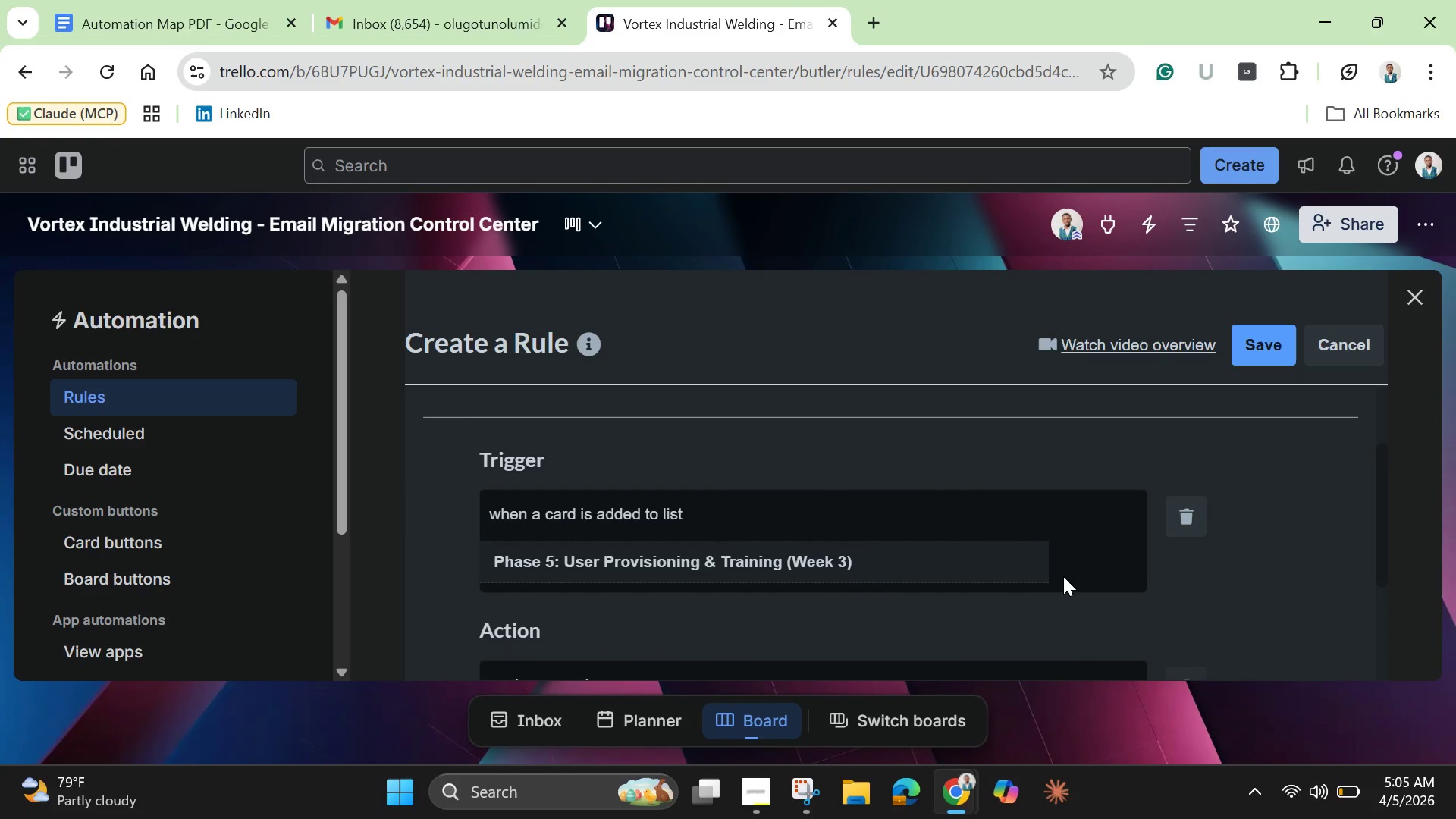 
scroll: coordinate [1063, 576], scroll_direction: down, amount: 1.0
 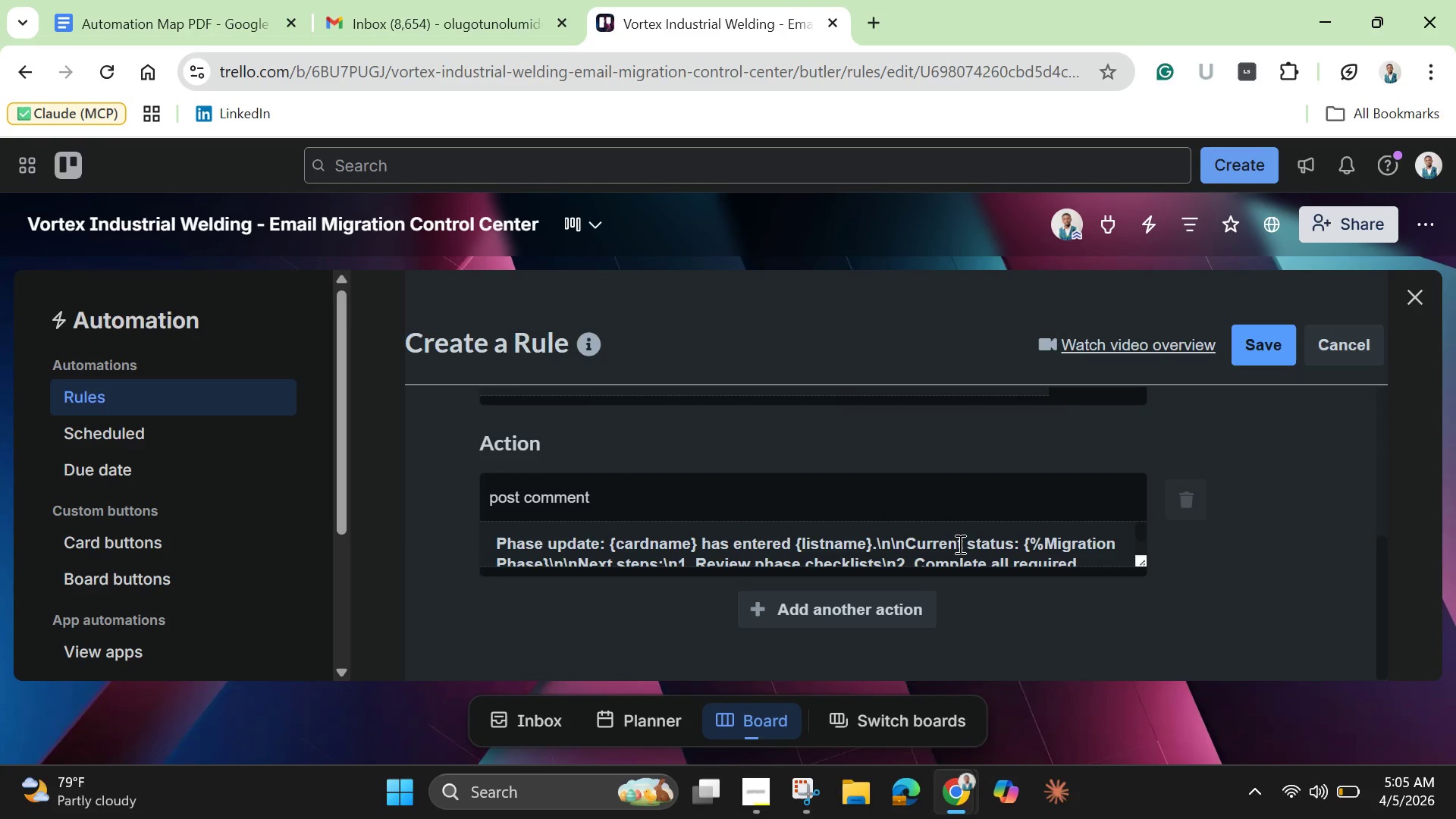 
left_click([959, 542])
 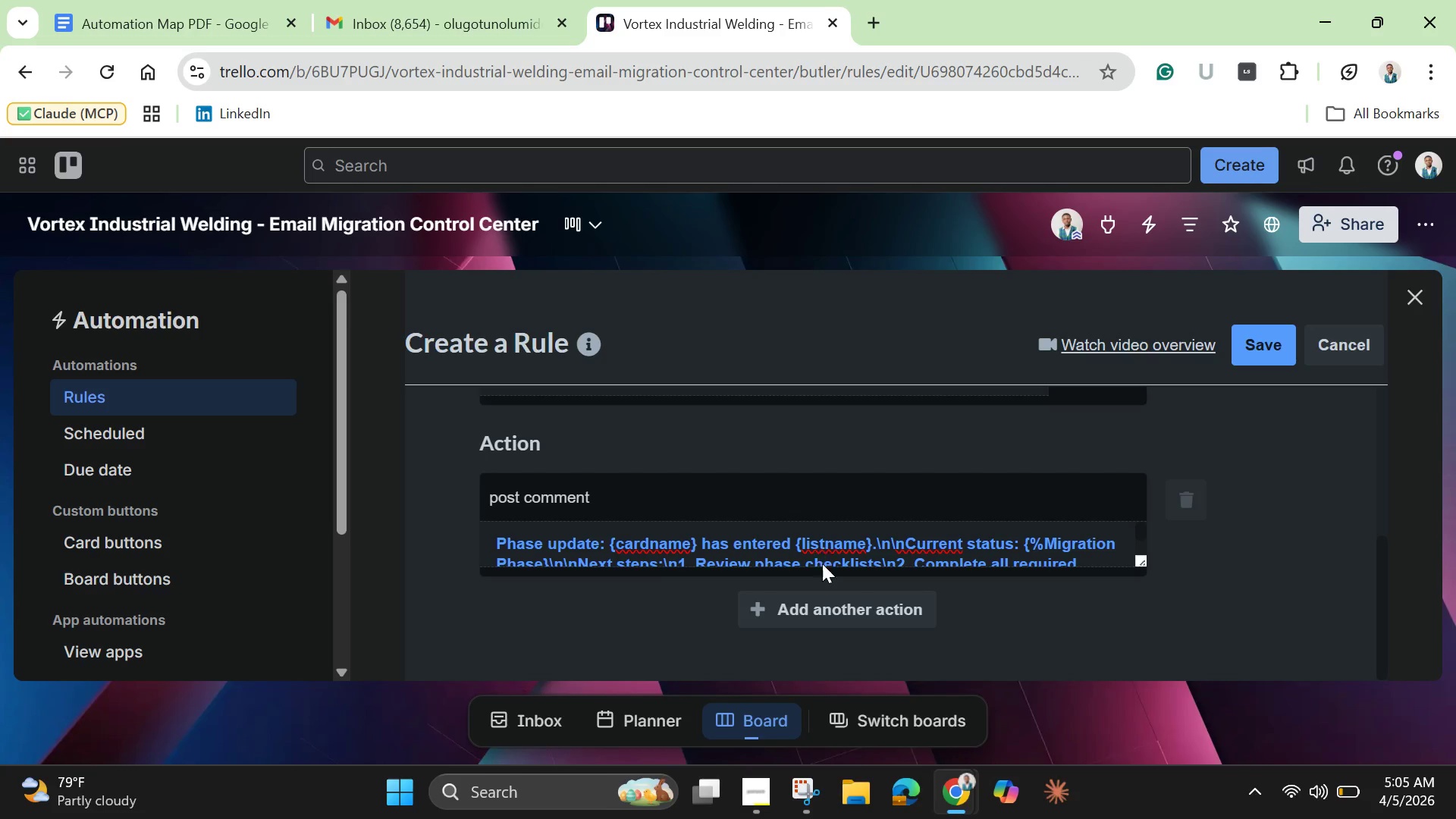 
left_click([815, 614])
 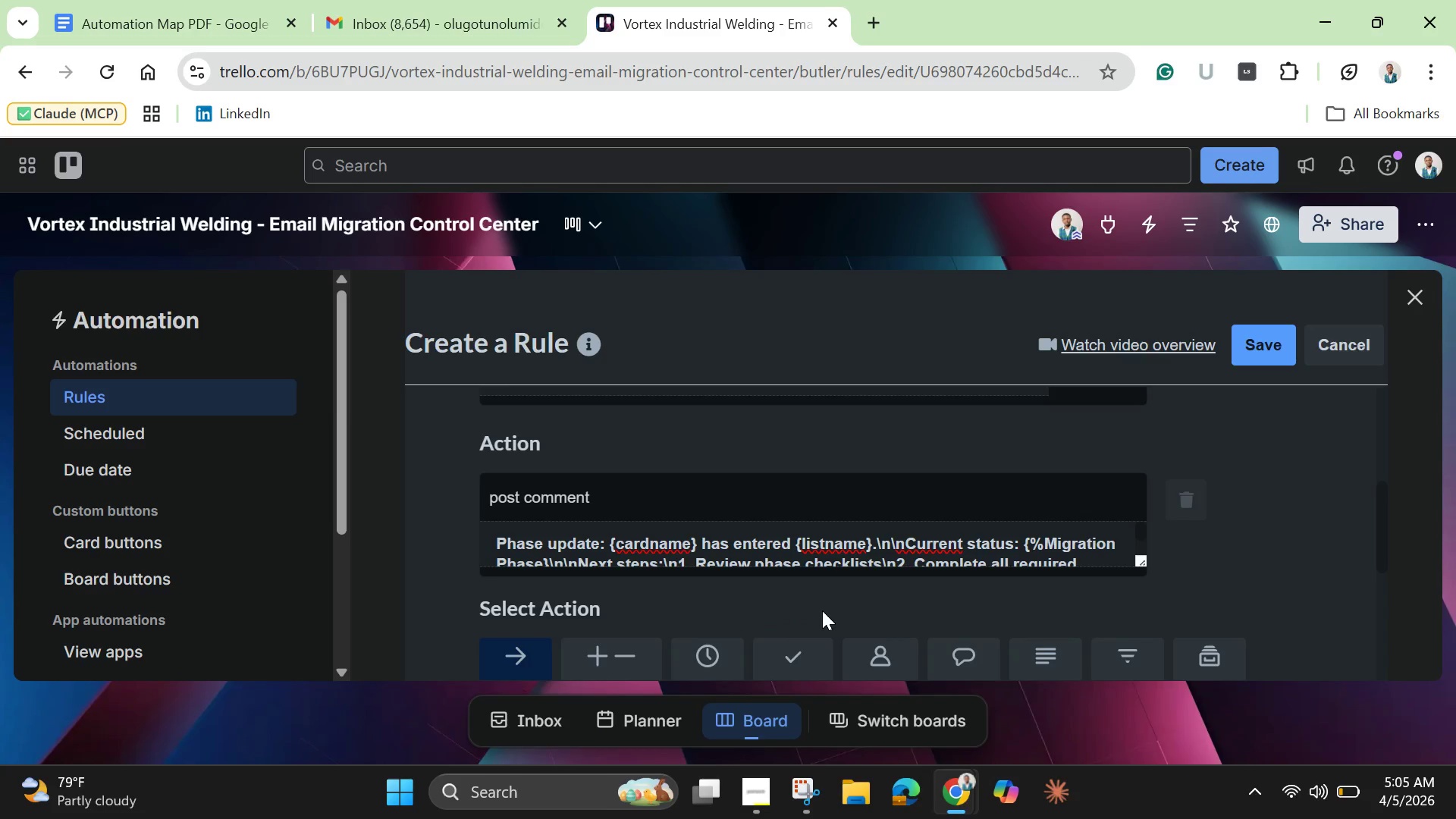 
scroll: coordinate [821, 610], scroll_direction: down, amount: 1.0
 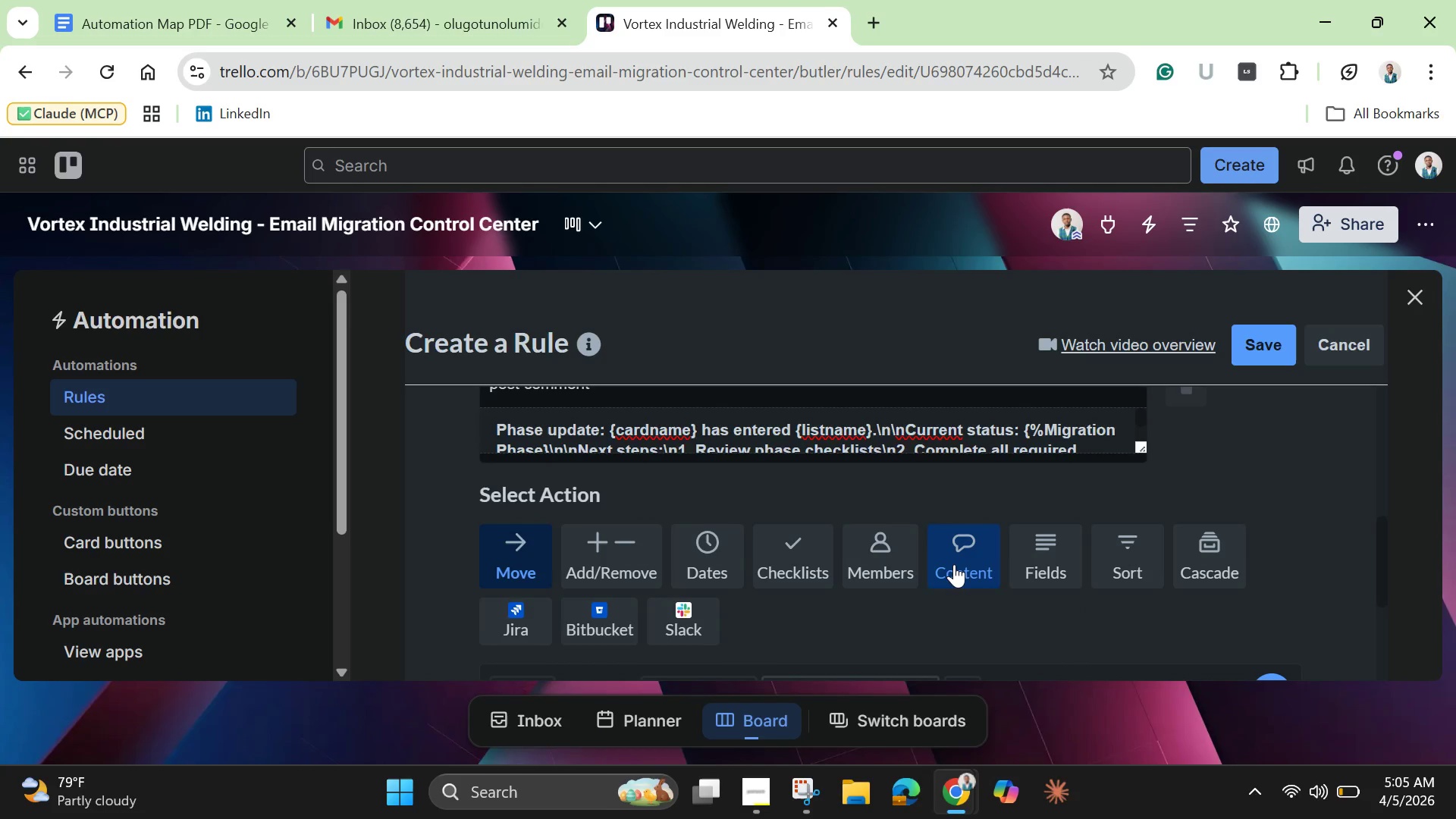 
left_click([954, 564])
 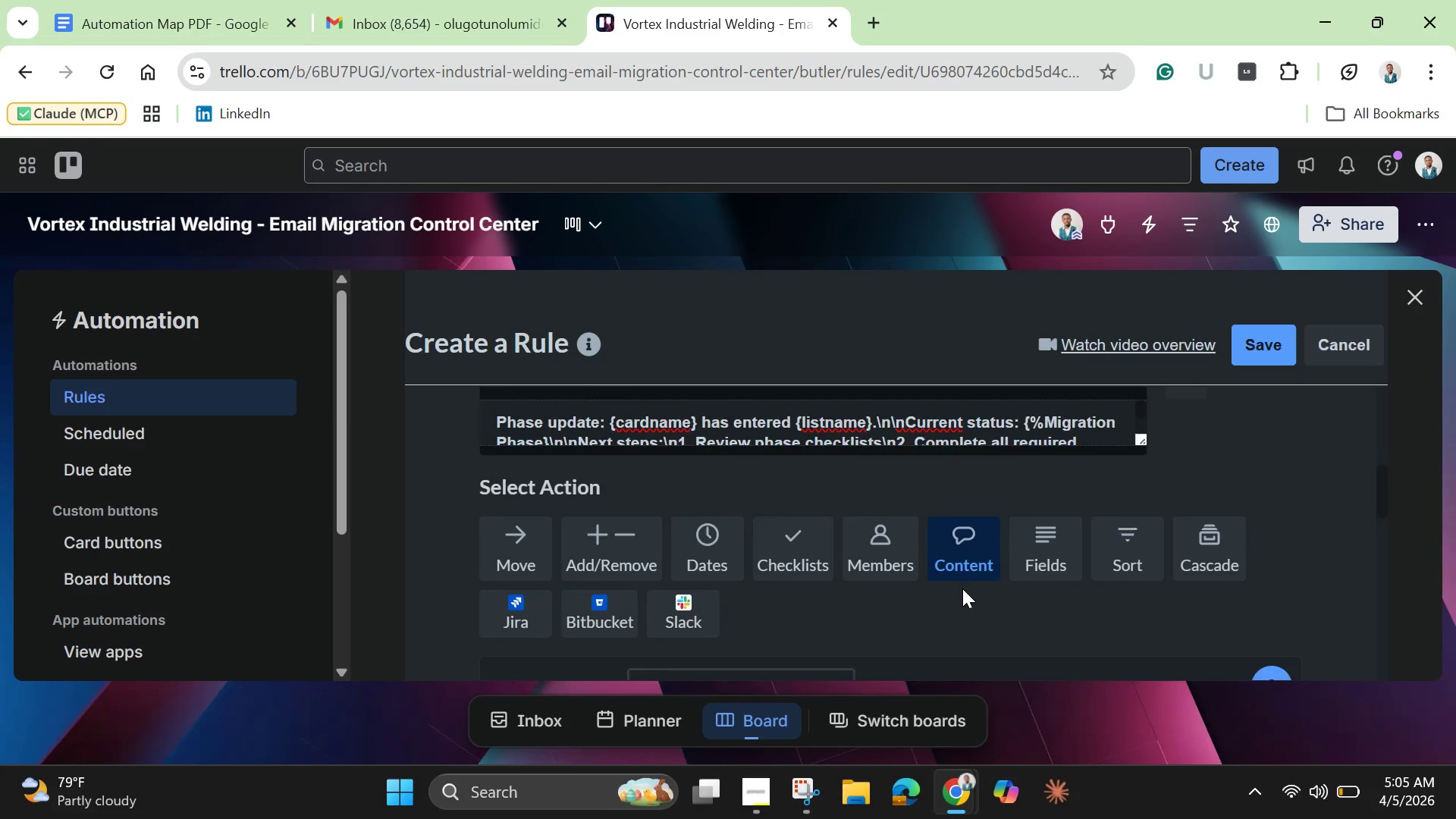 
scroll: coordinate [950, 598], scroll_direction: down, amount: 4.0
 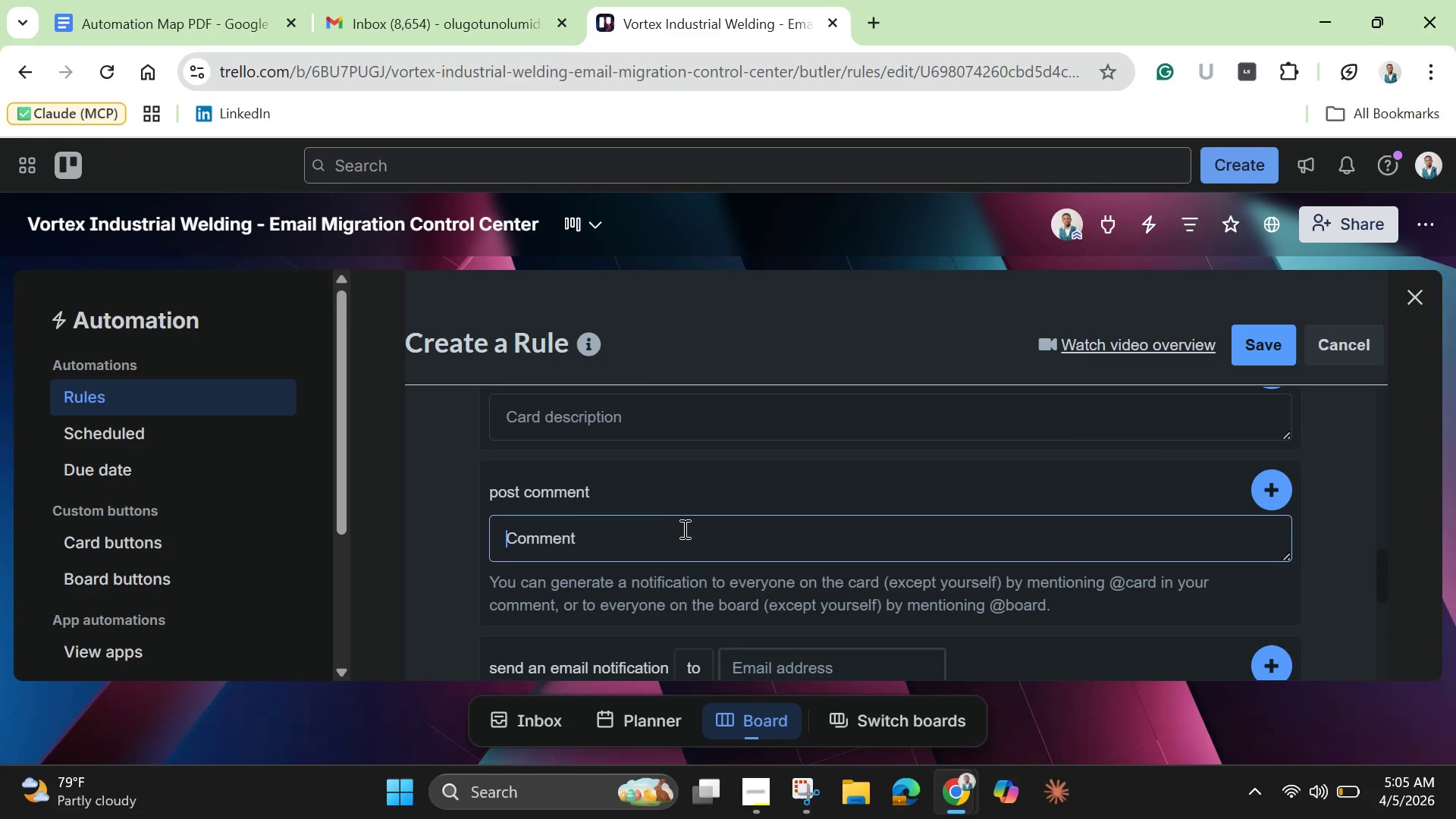 
key(Control+V)
 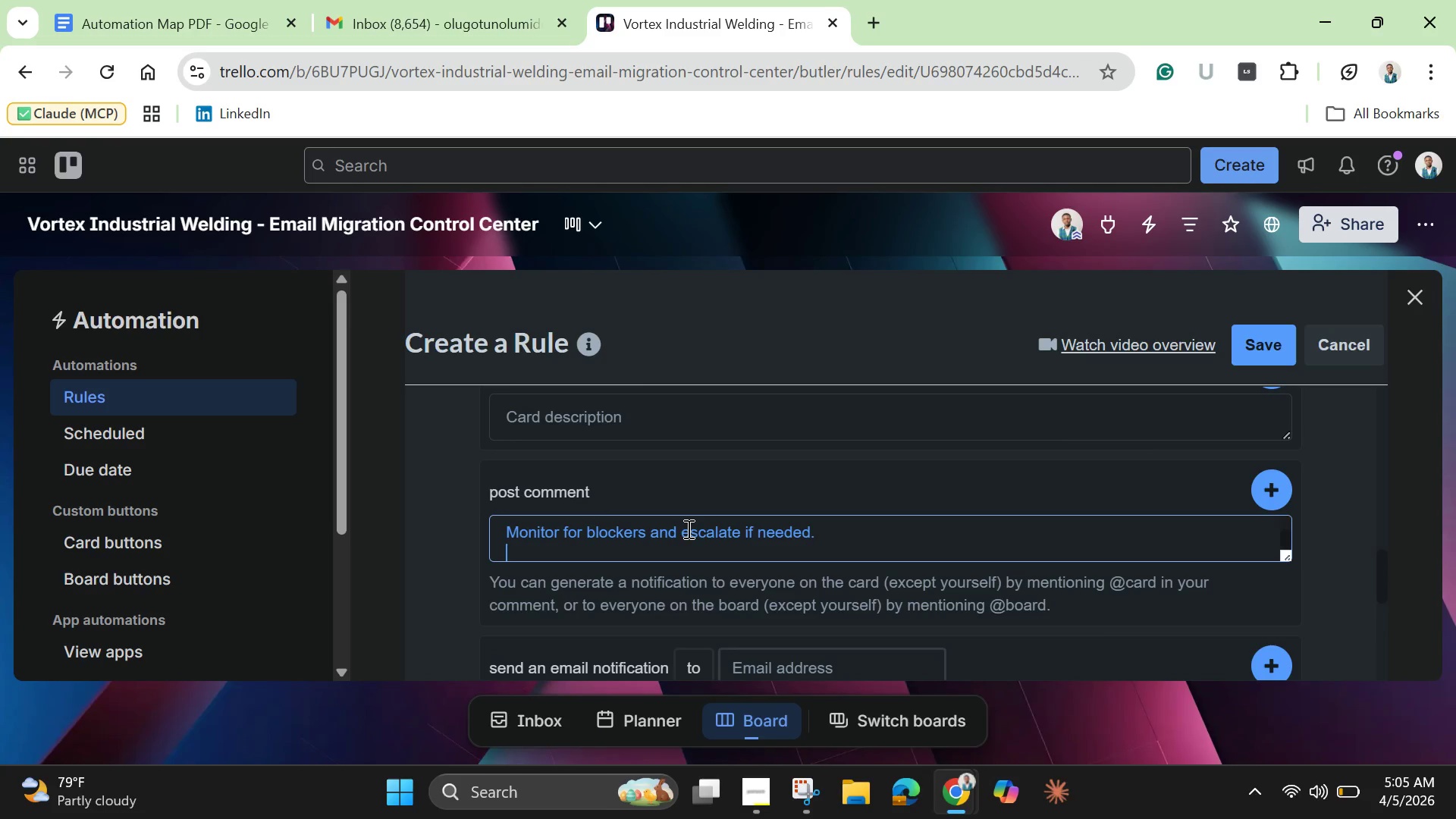 
hold_key(key=ArrowUp, duration=1.0)
 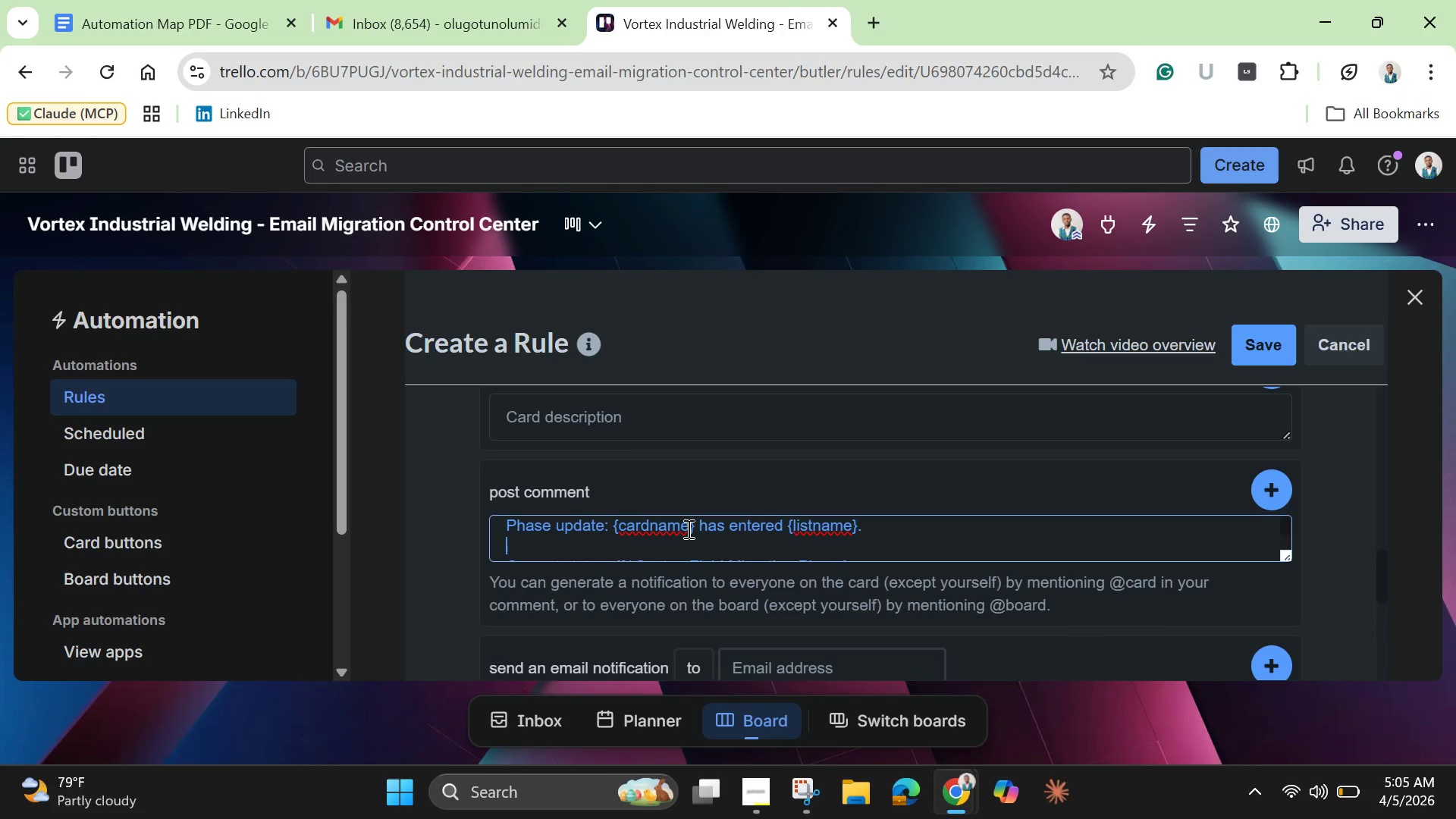 
key(ArrowDown)
 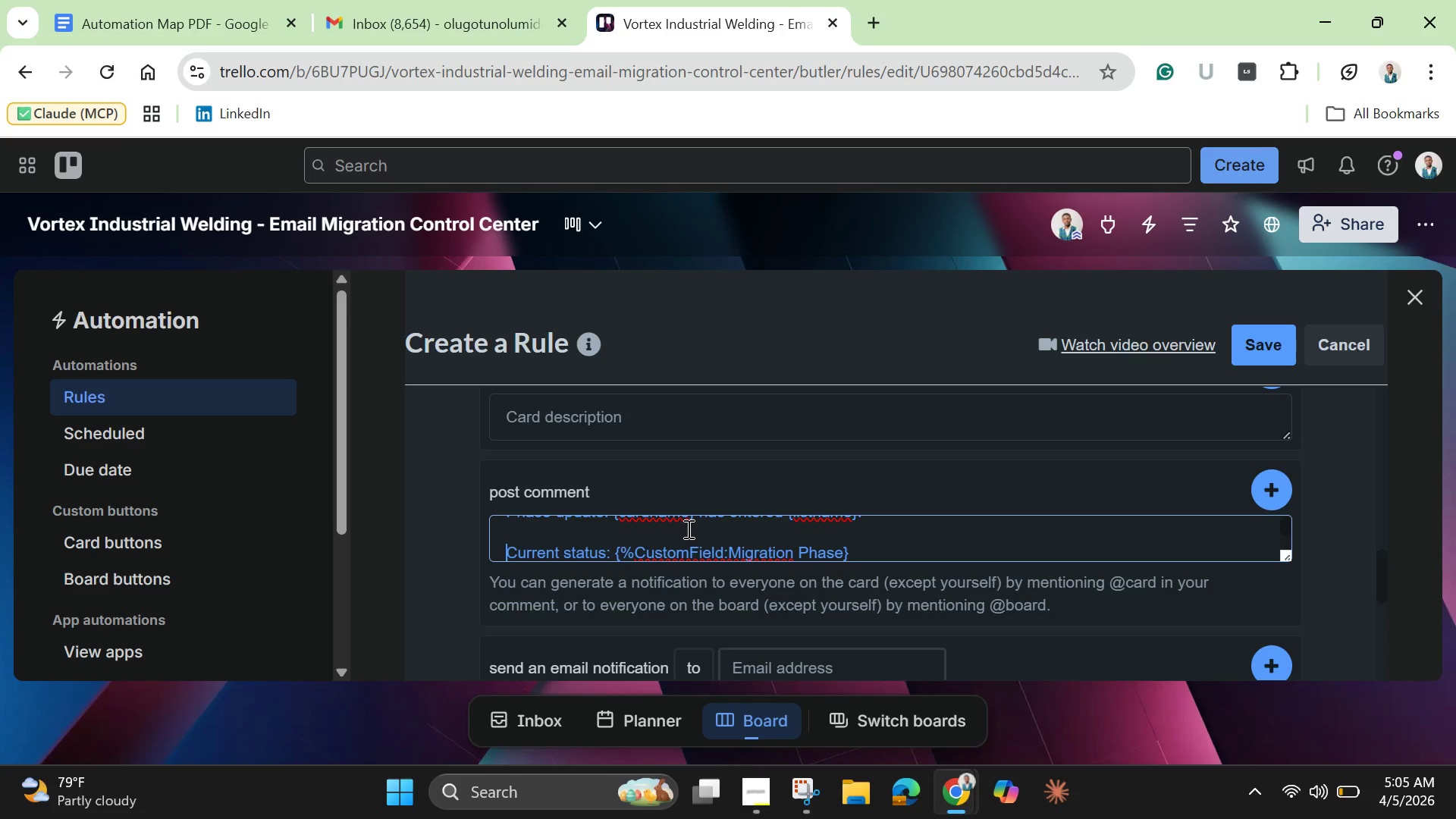 
key(ArrowDown)
 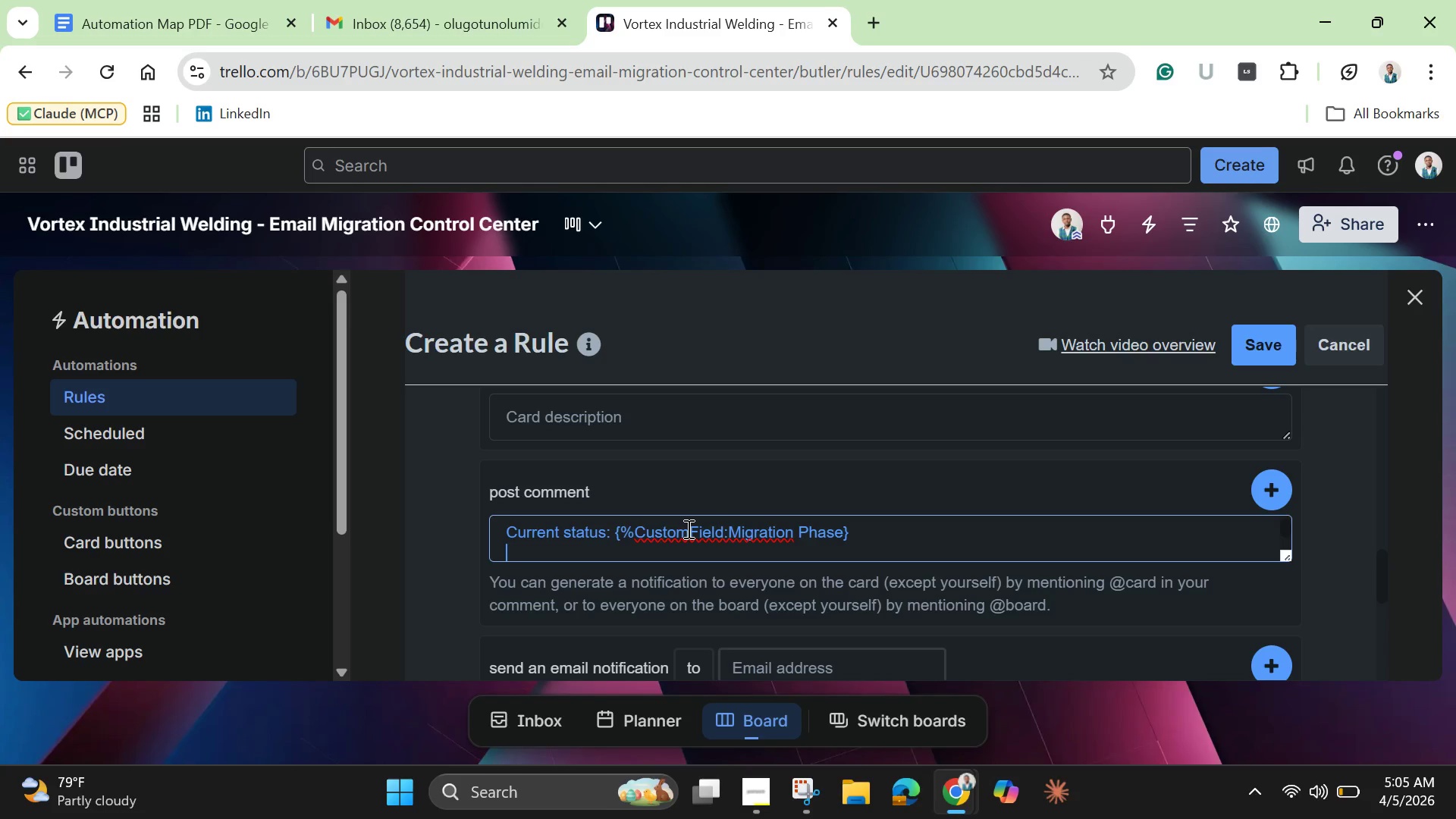 
key(ArrowDown)
 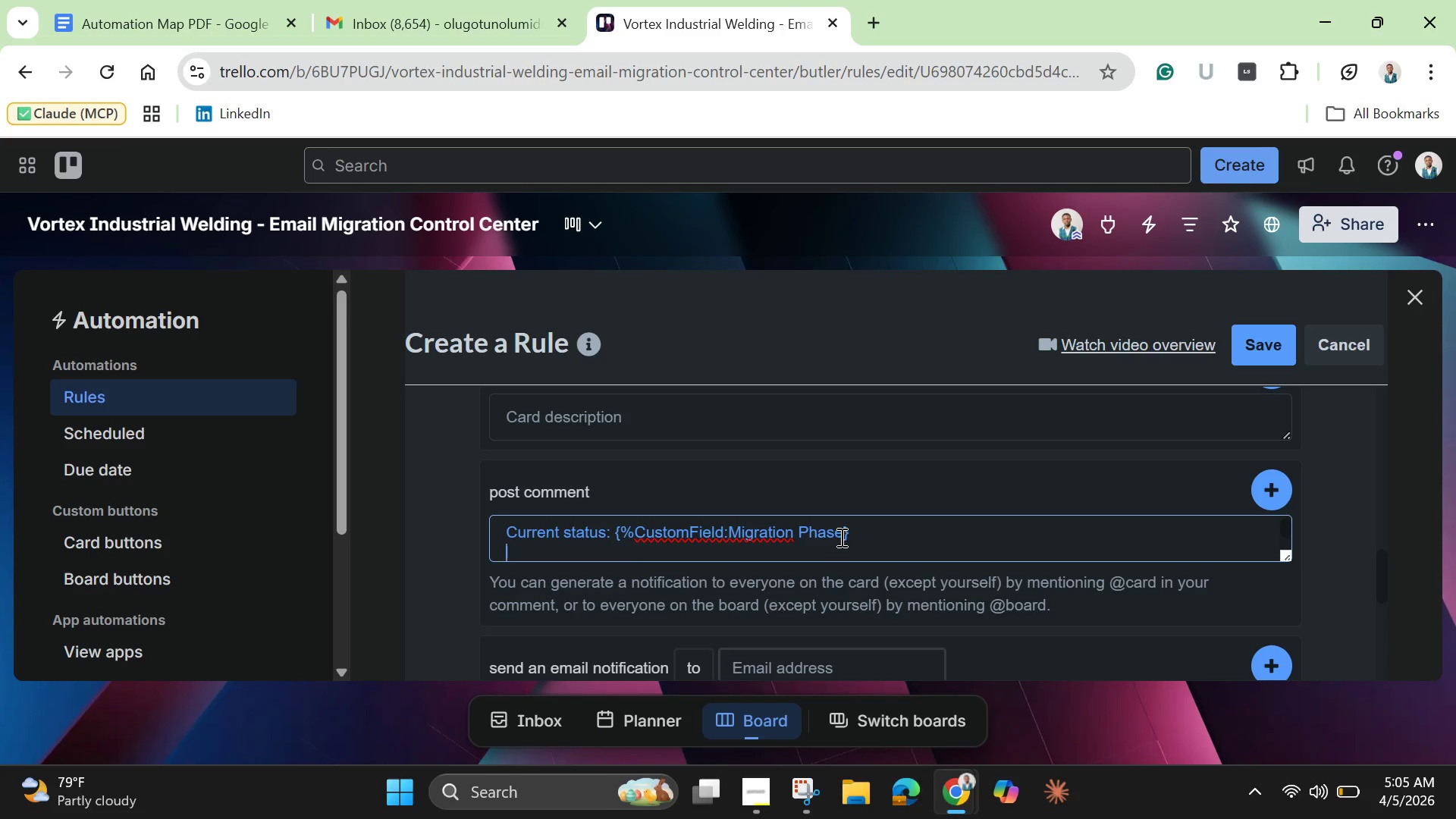 
left_click([842, 537])
 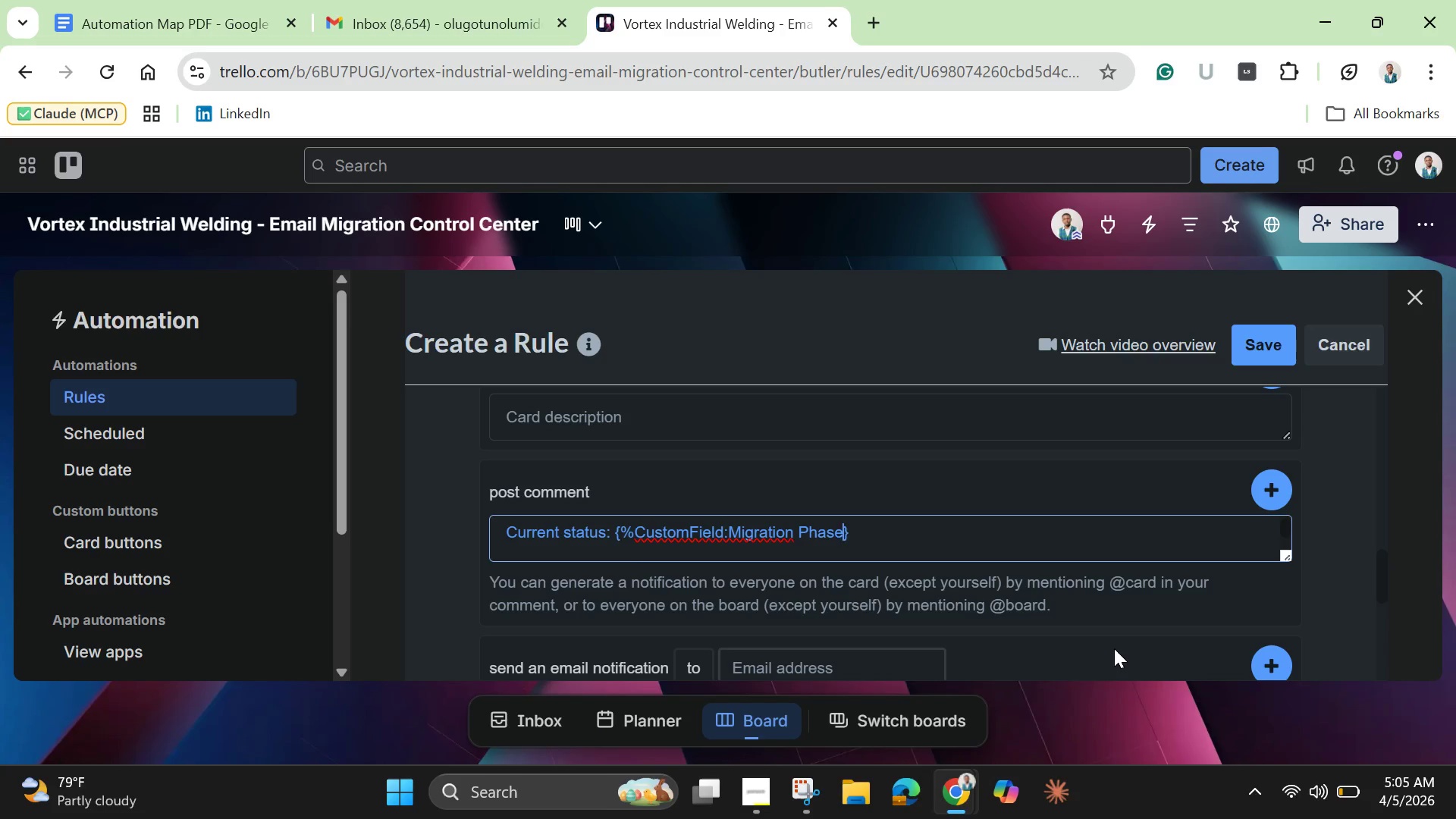 
hold_key(key=Backspace, duration=1.49)
 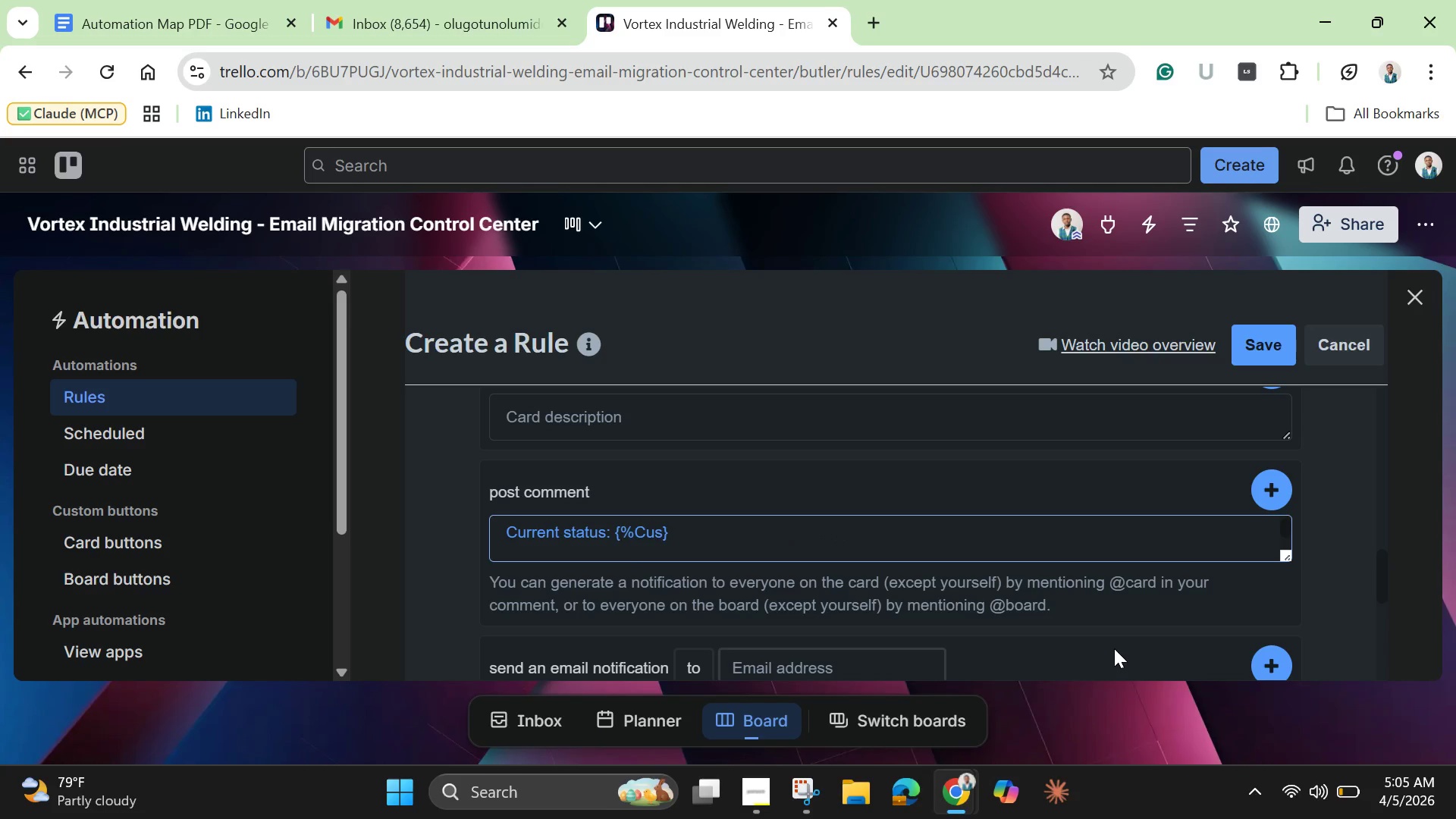 
key(Backspace)
key(Backspace)
key(Backspace)
key(Backspace)
key(Backspace)
type(listname)
 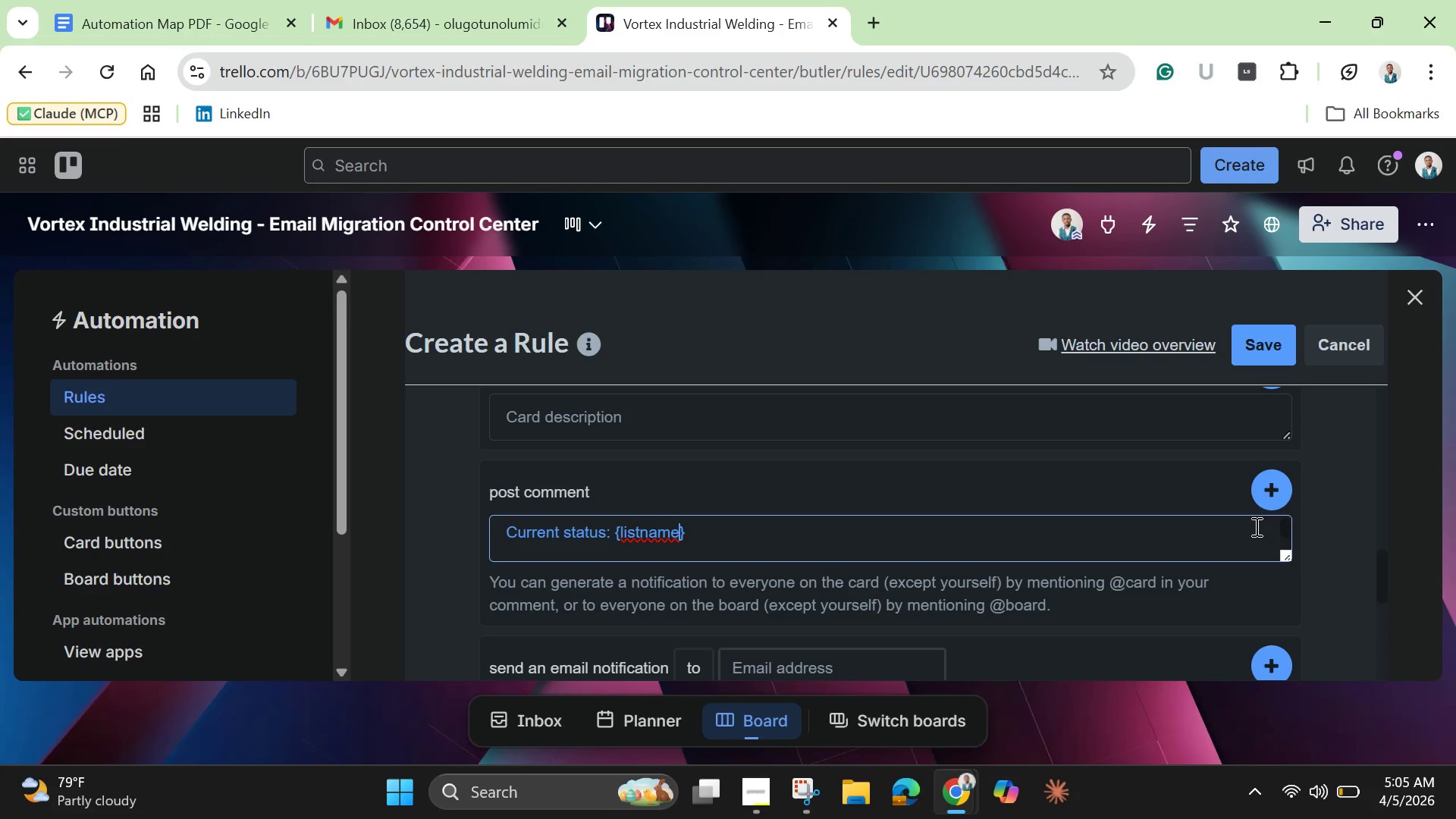 
left_click([1274, 497])
 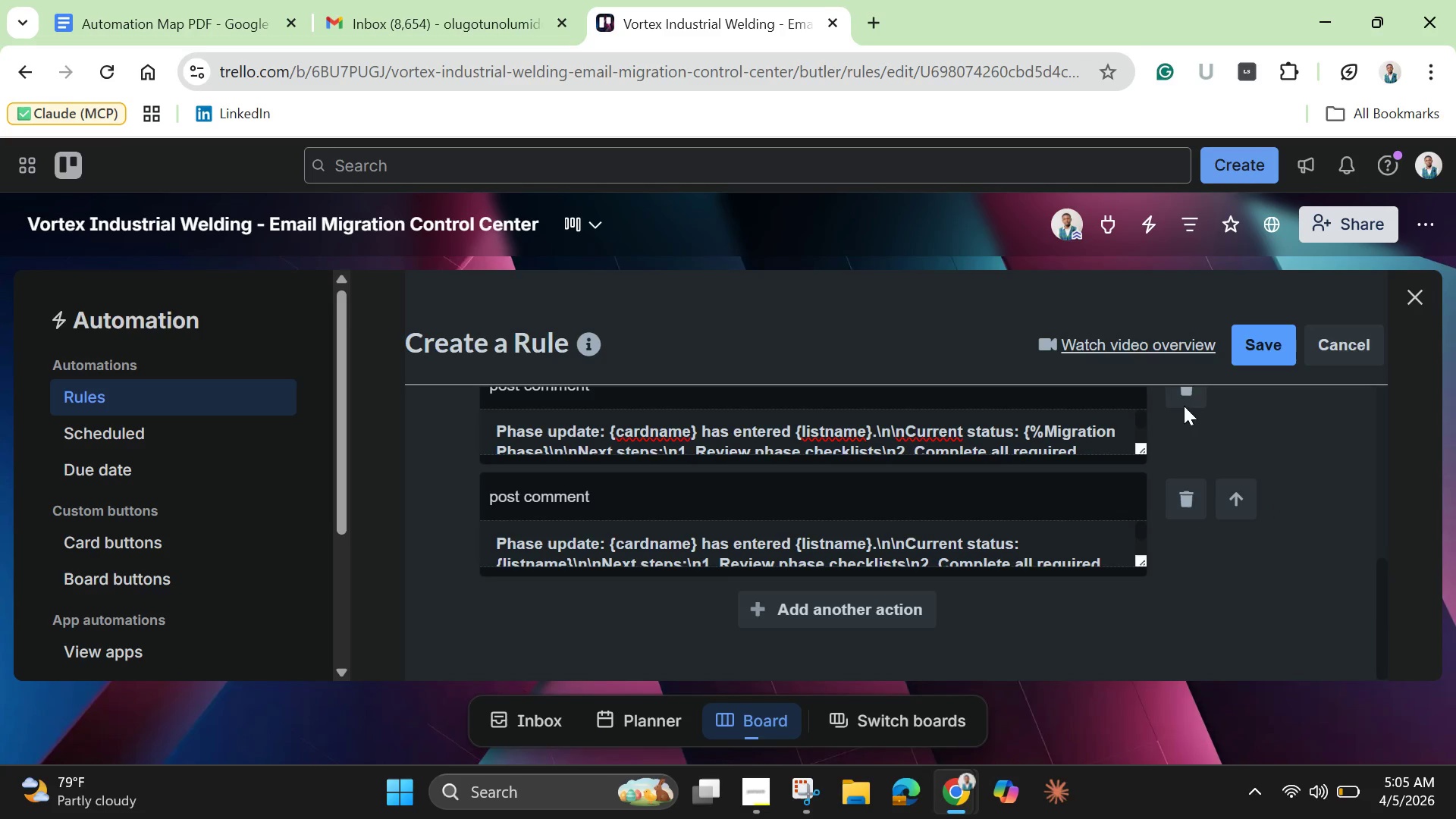 
left_click([1188, 397])
 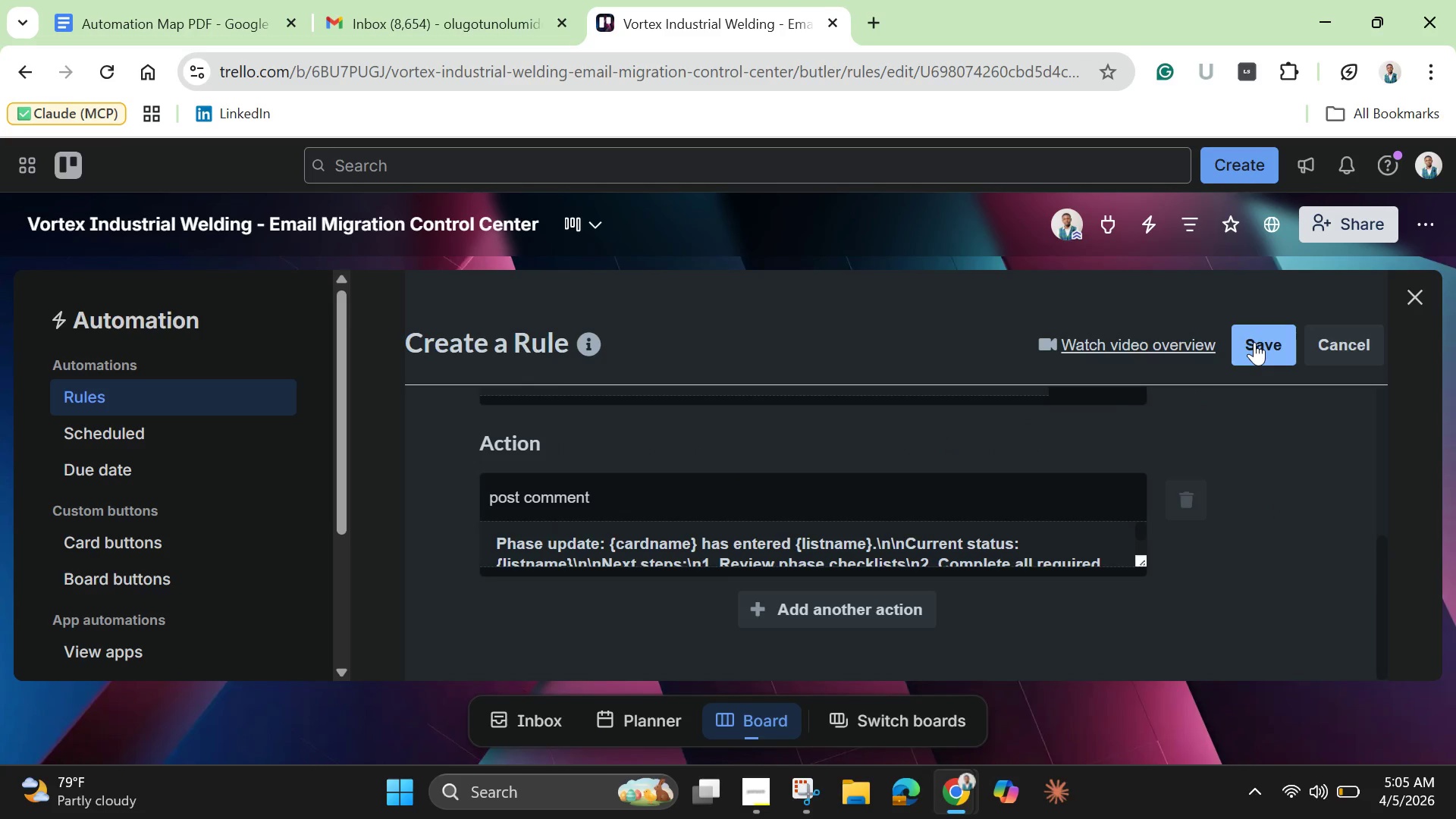 
left_click([1254, 342])
 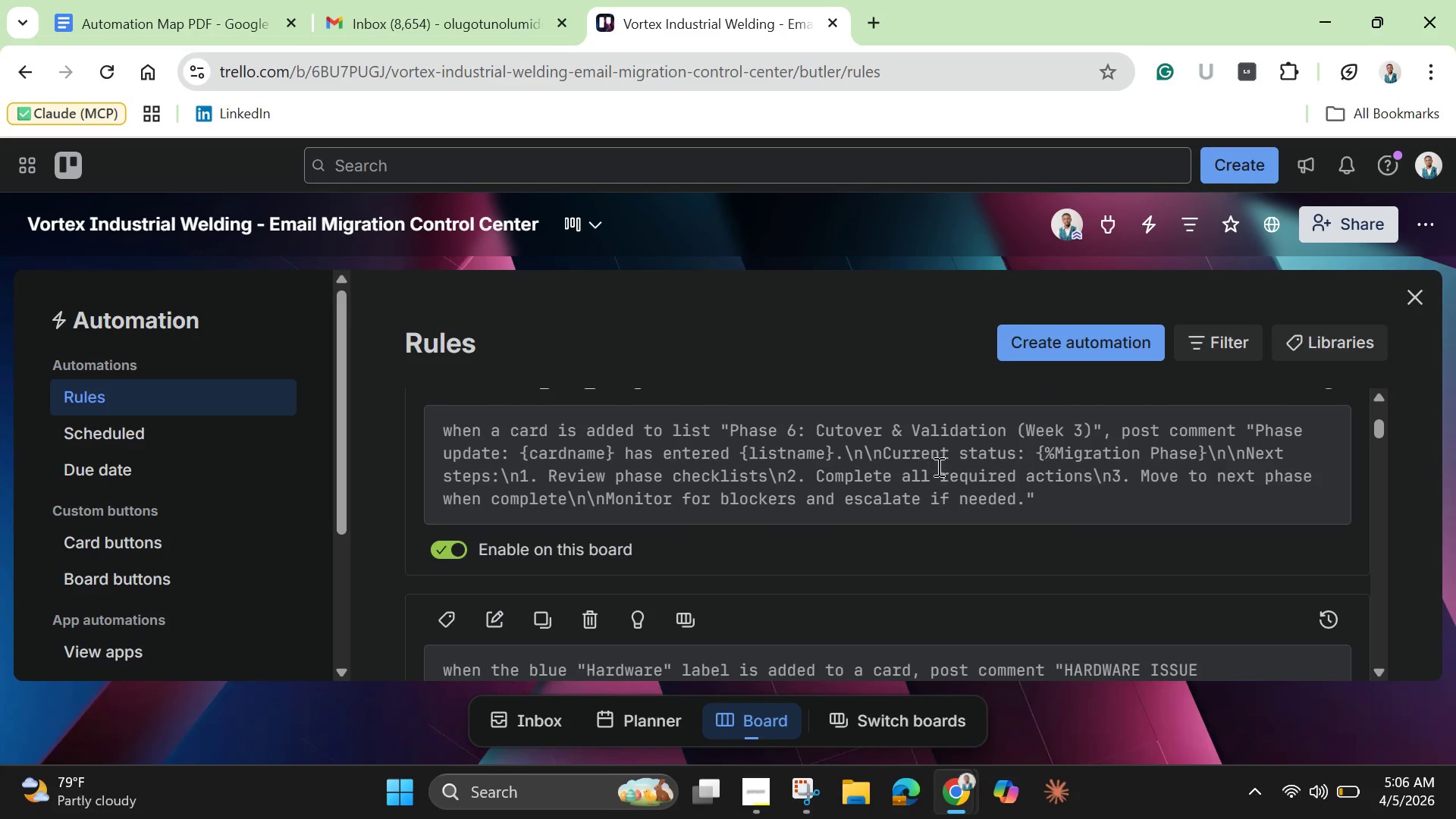 
wait(33.81)
 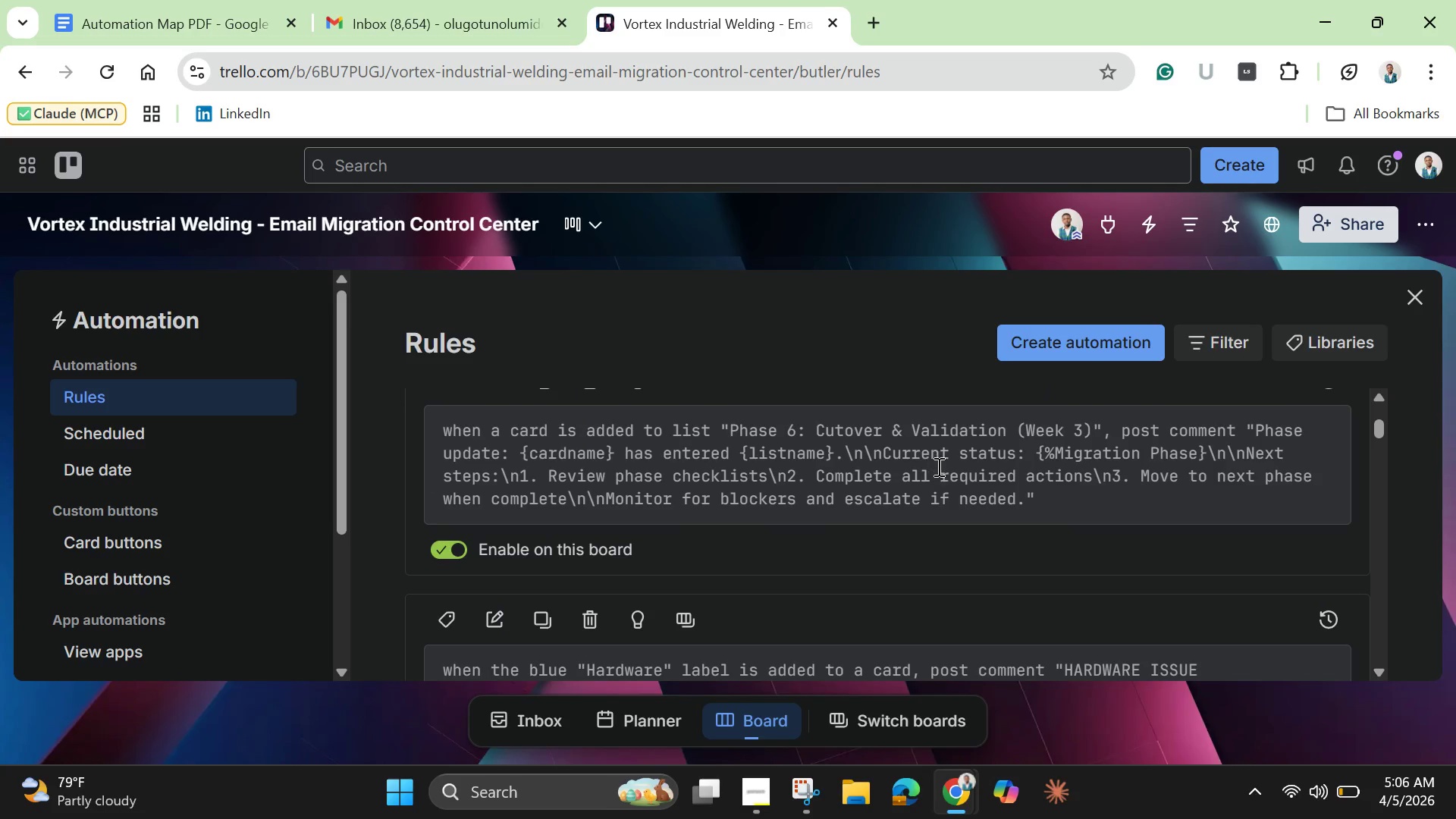 
left_click([507, 430])
 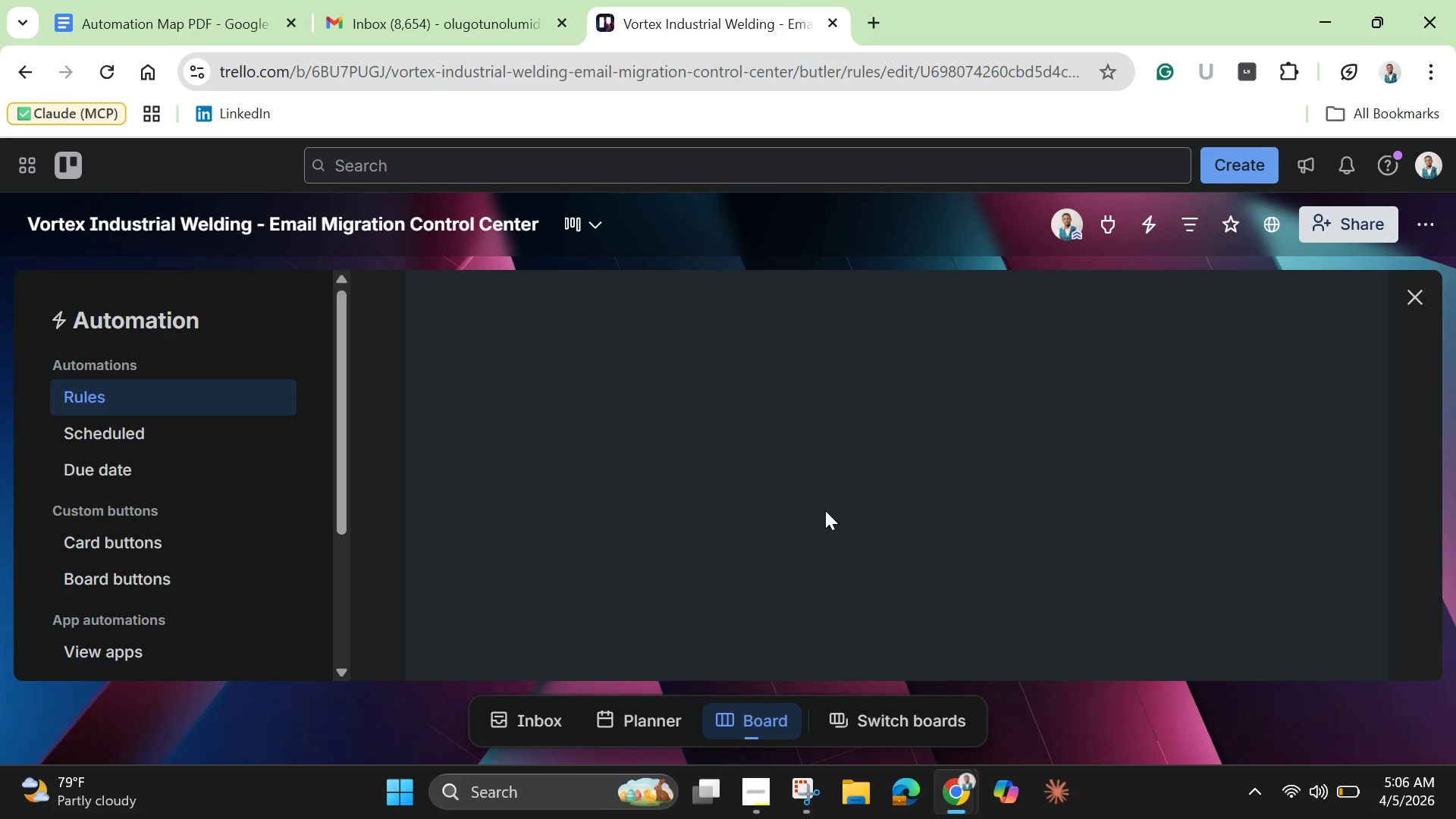 
wait(5.28)
 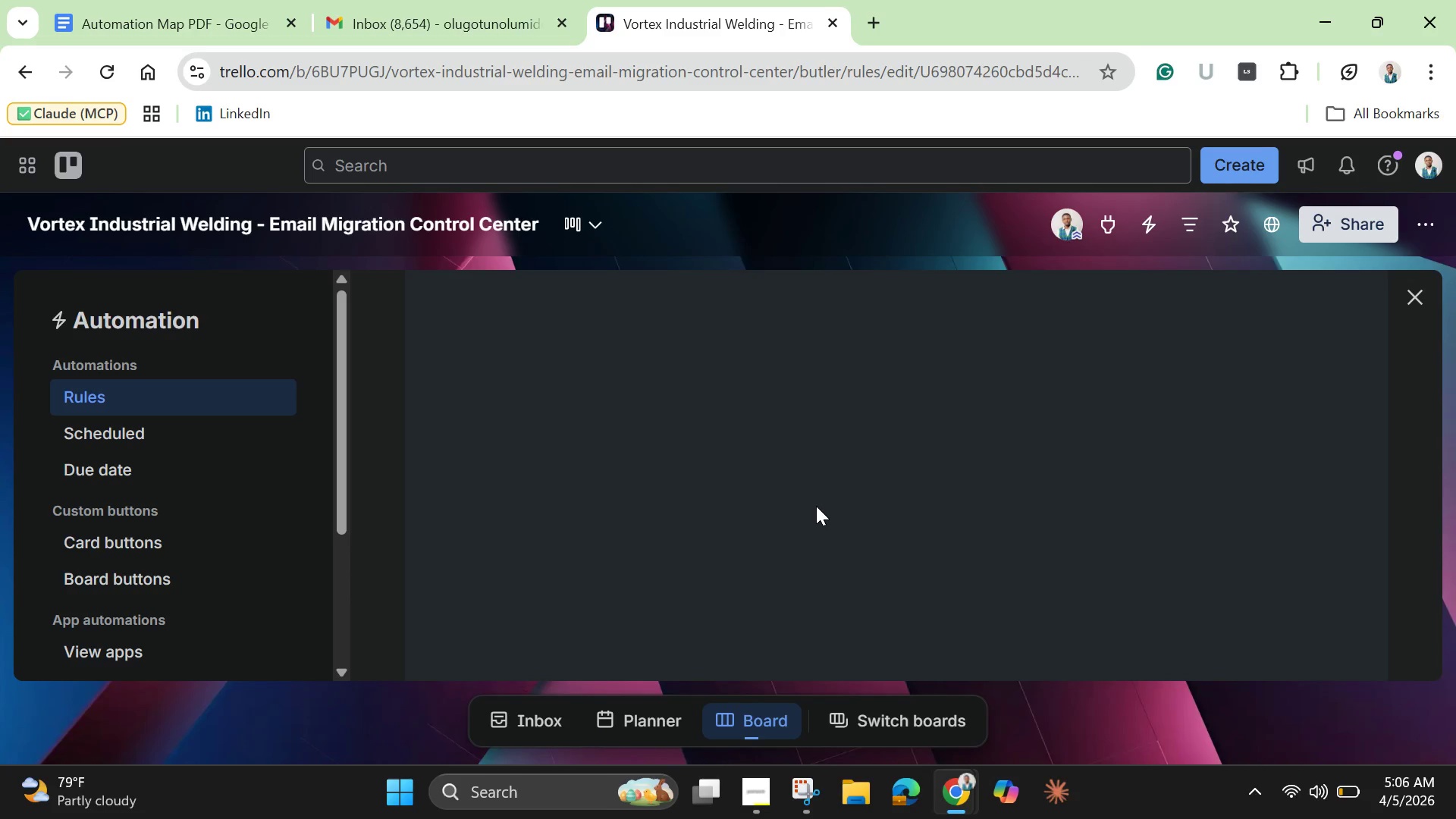 
scroll: coordinate [842, 531], scroll_direction: down, amount: 3.0
 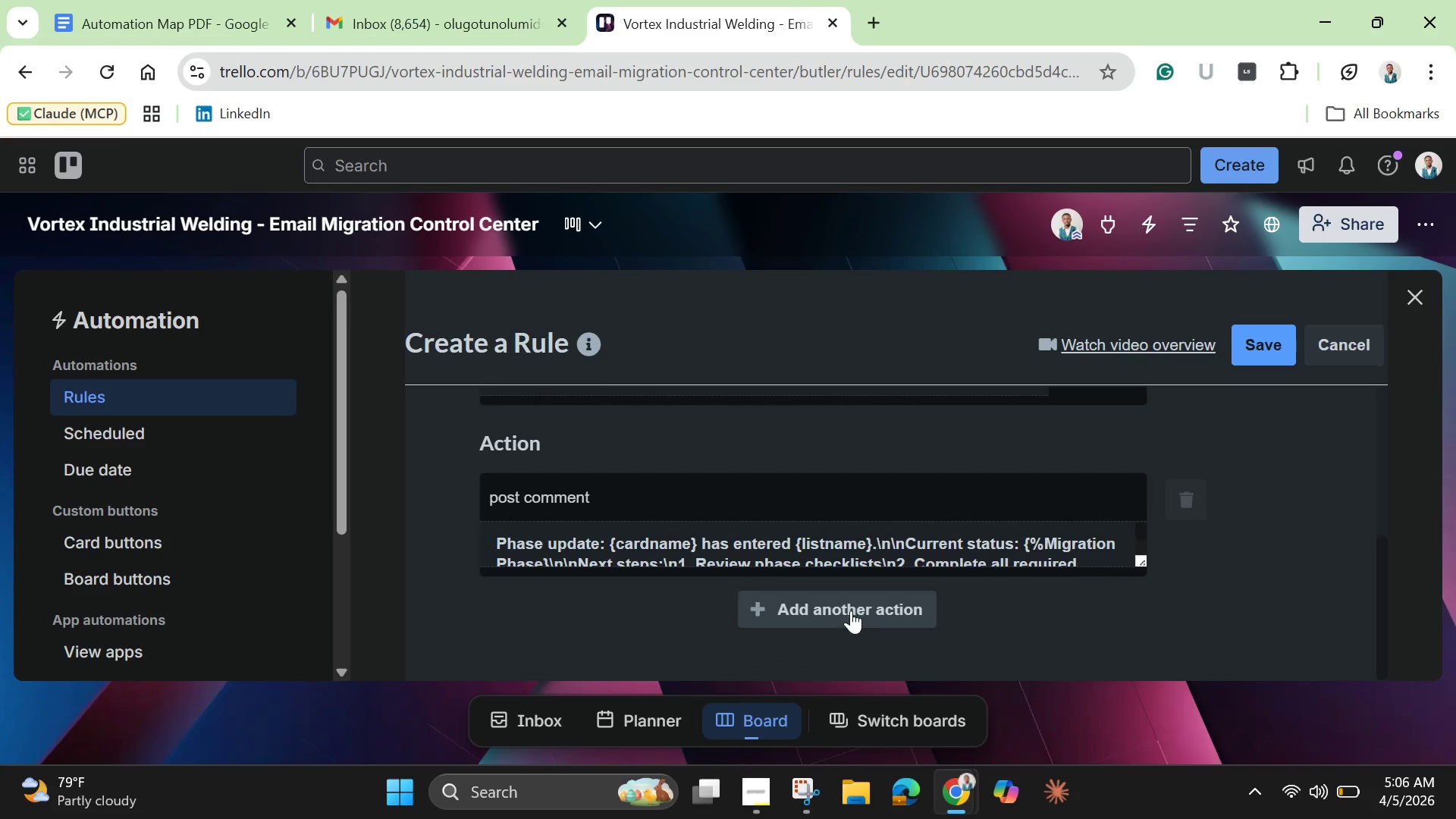 
left_click([851, 610])
 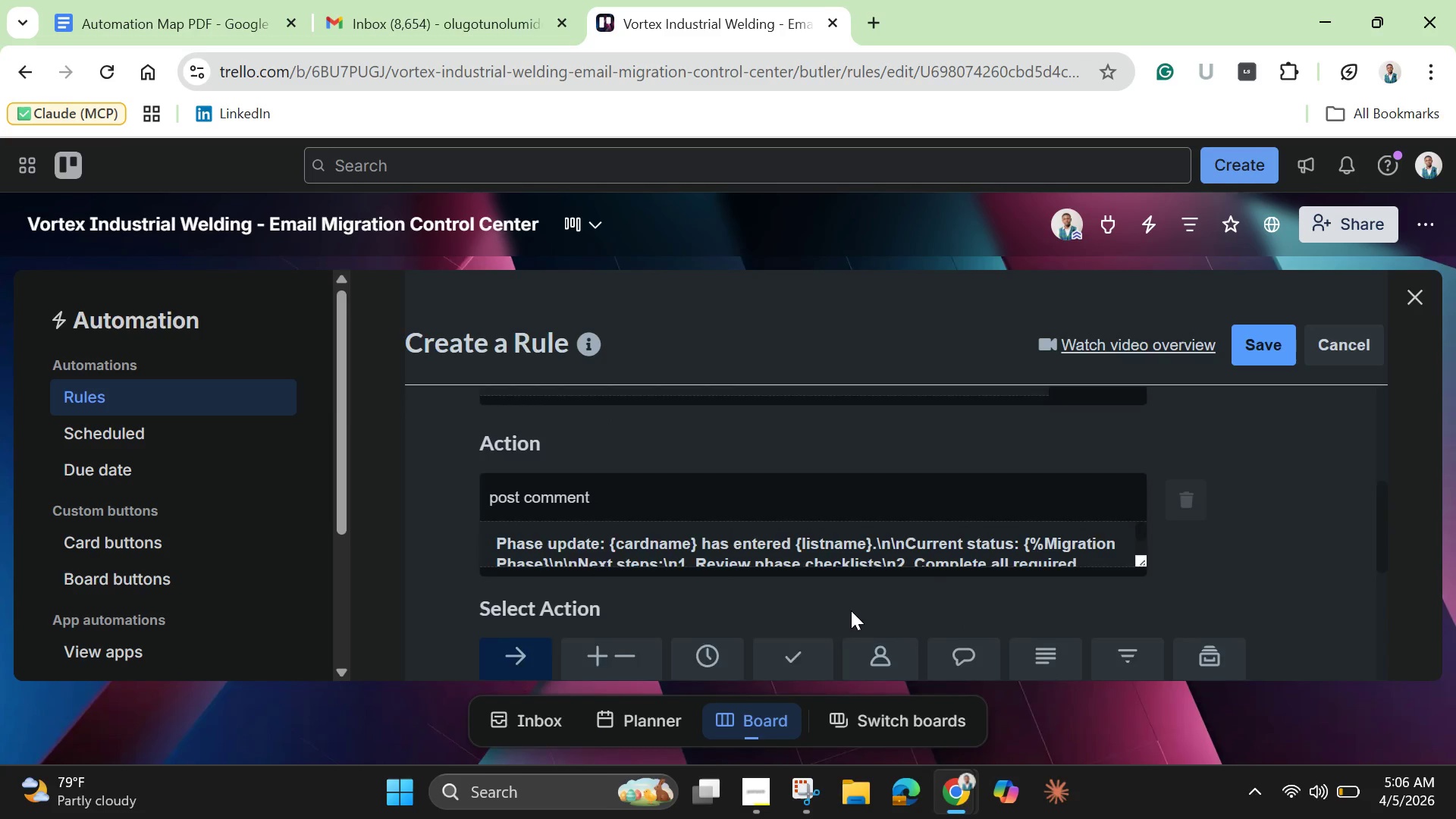 
scroll: coordinate [851, 610], scroll_direction: down, amount: 2.0
 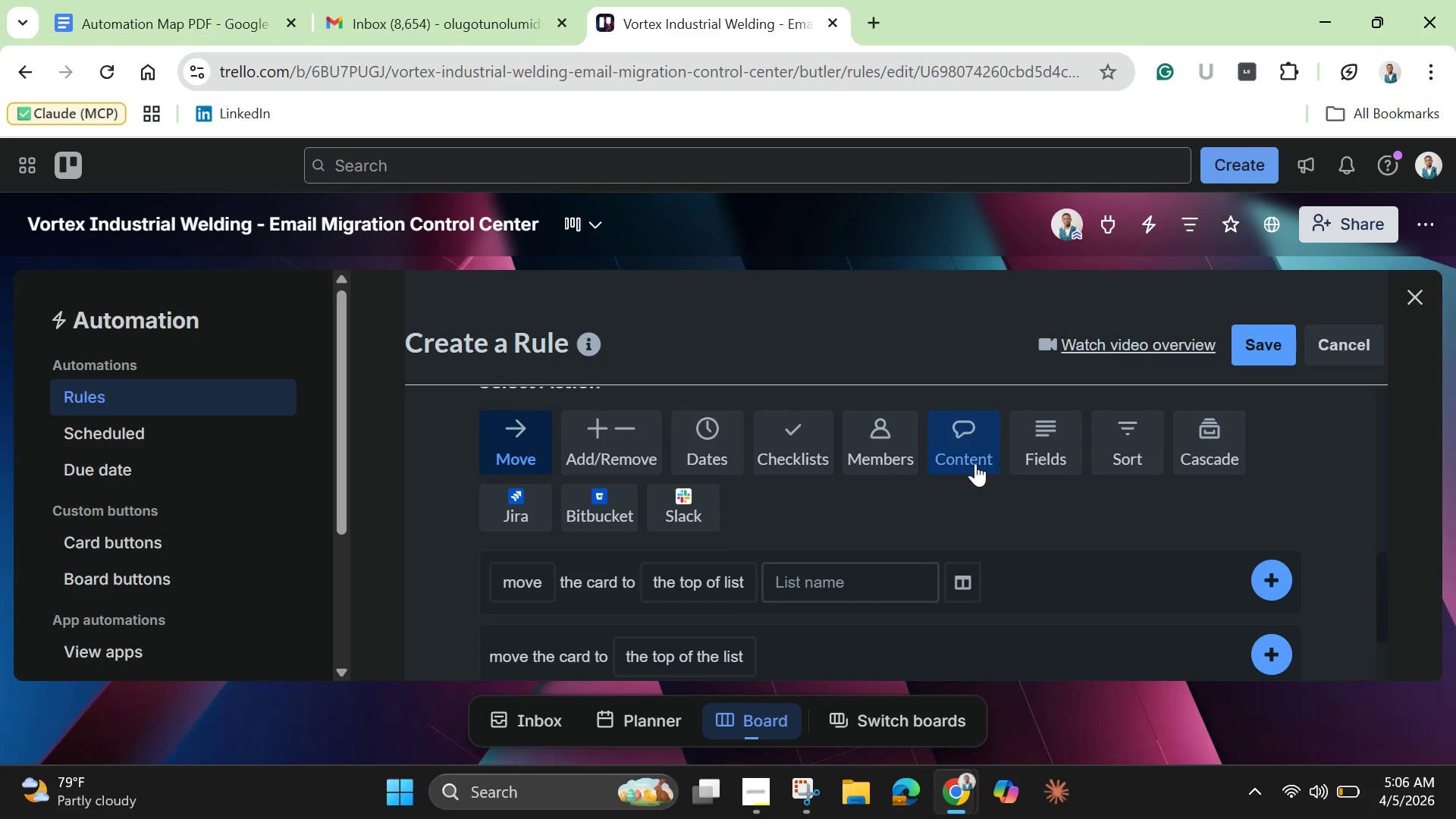 
left_click([975, 463])
 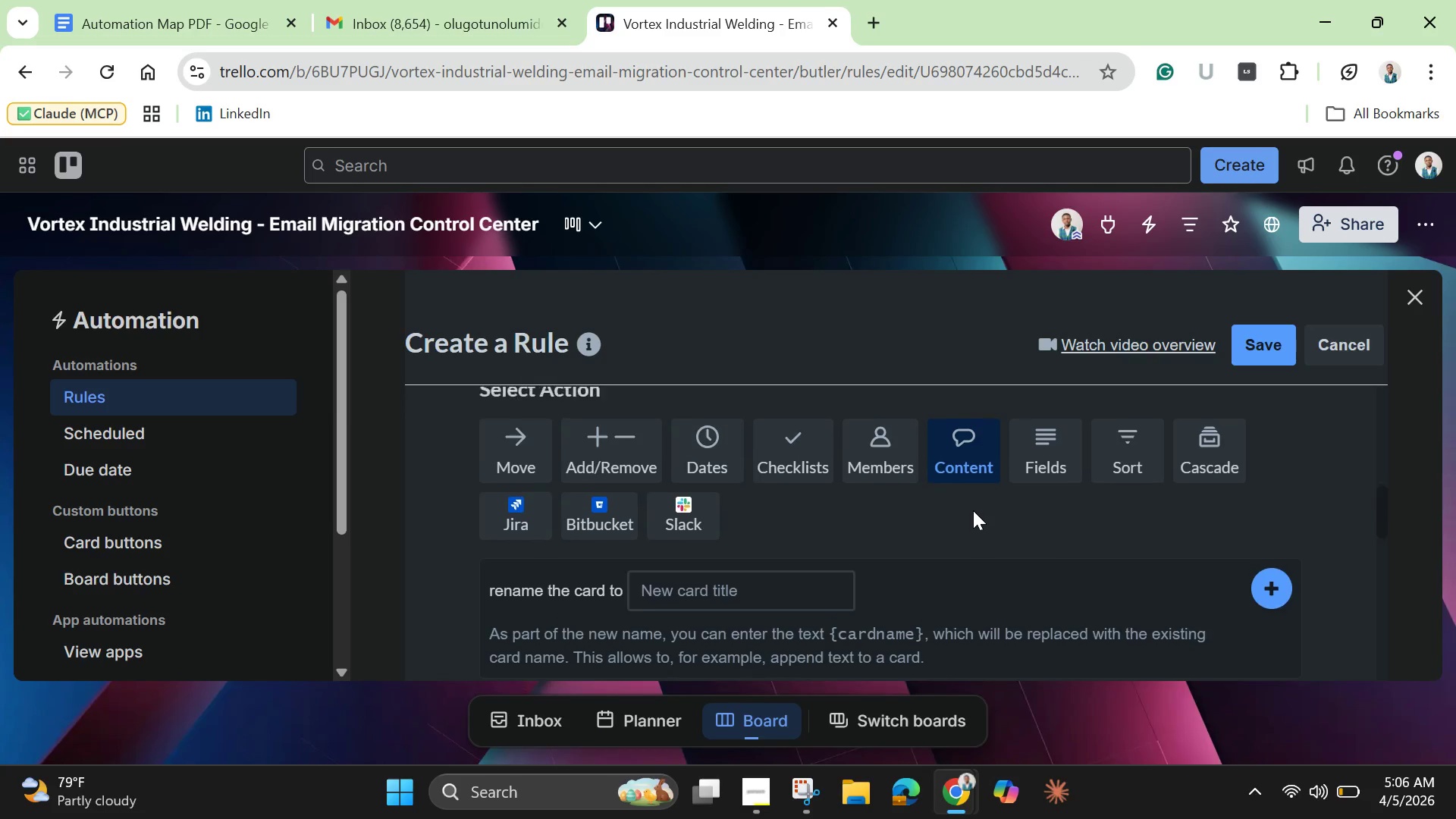 
scroll: coordinate [954, 532], scroll_direction: down, amount: 5.0
 